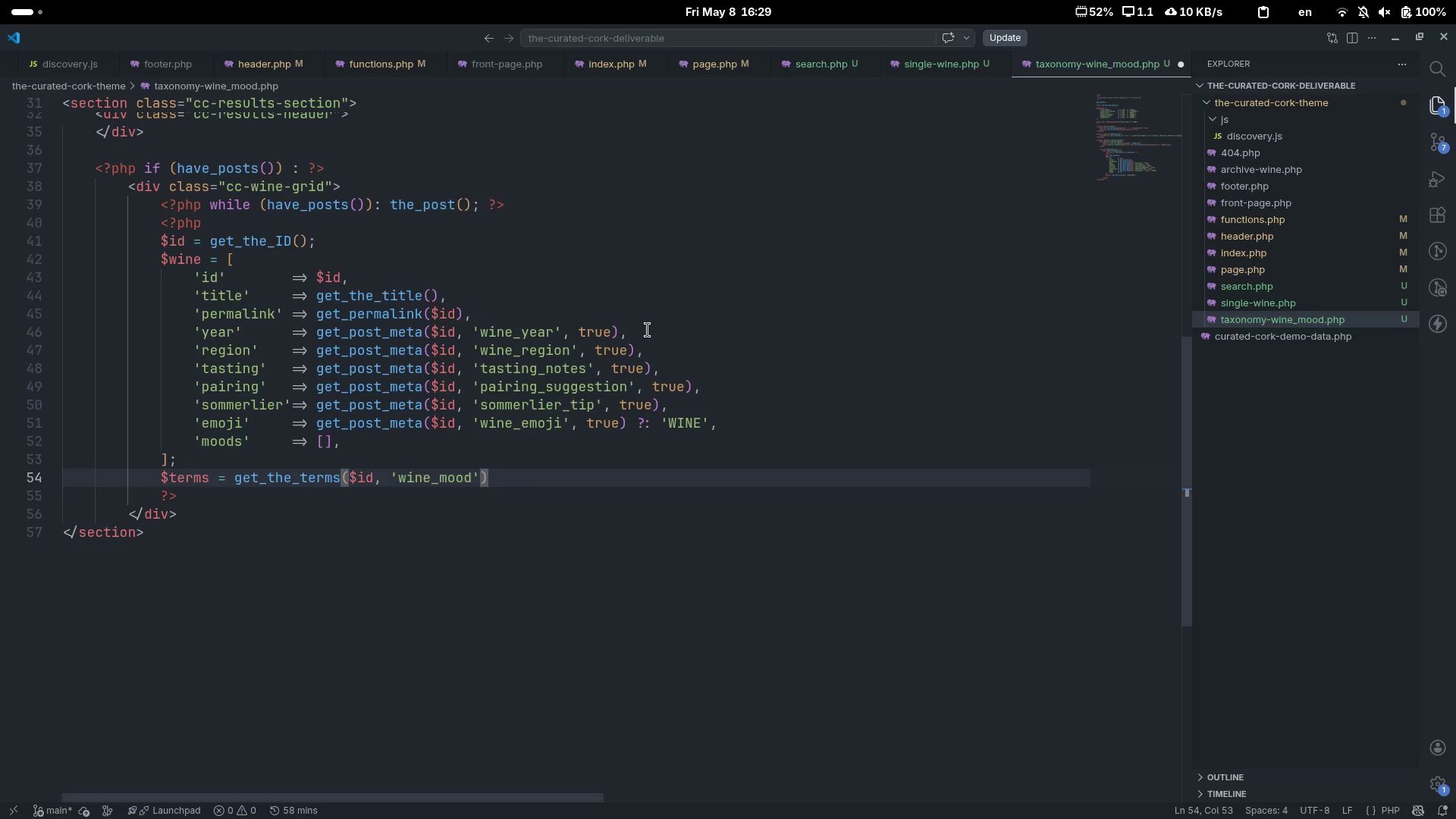 
key(Semicolon)
 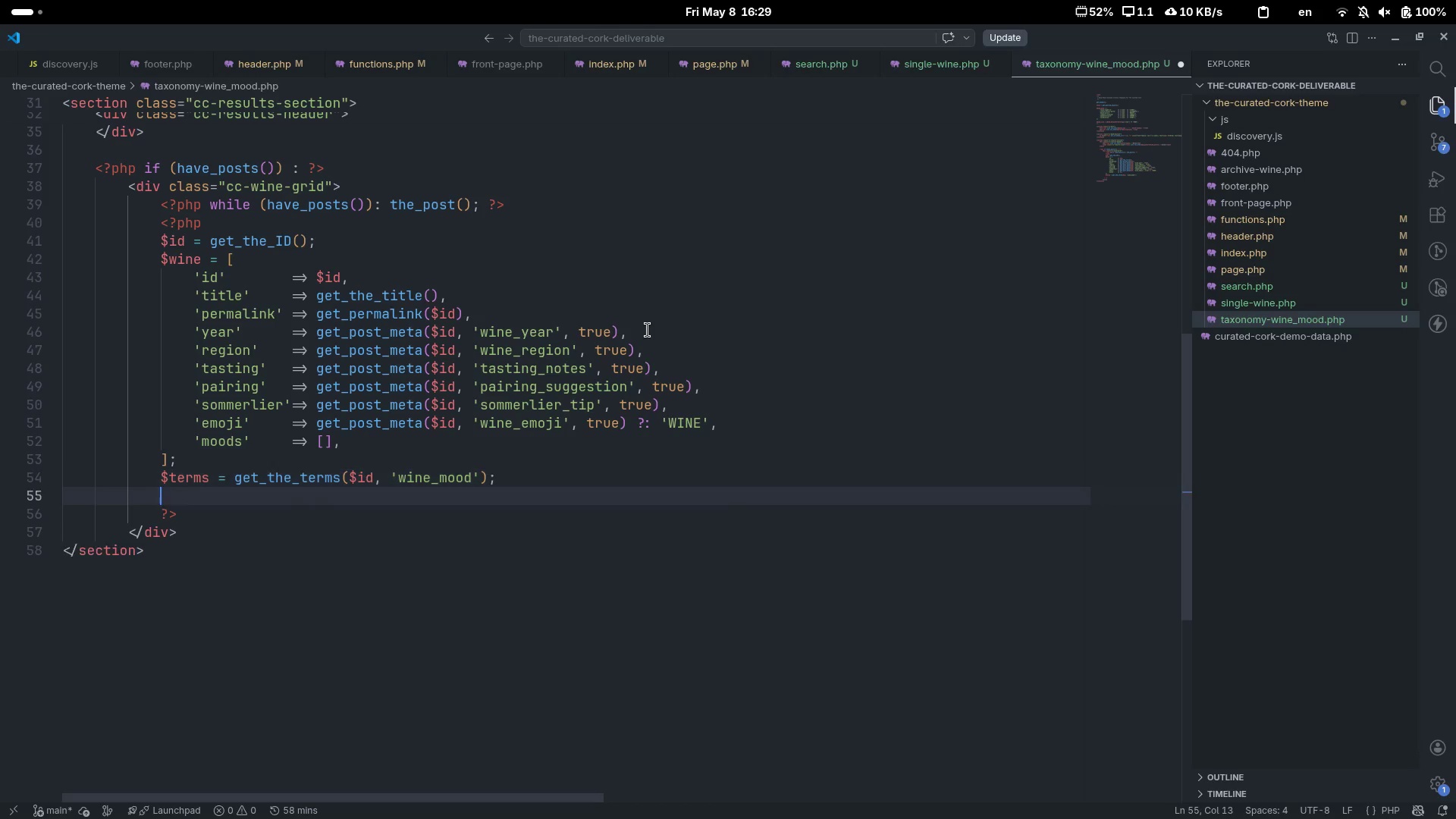 
key(Enter)
 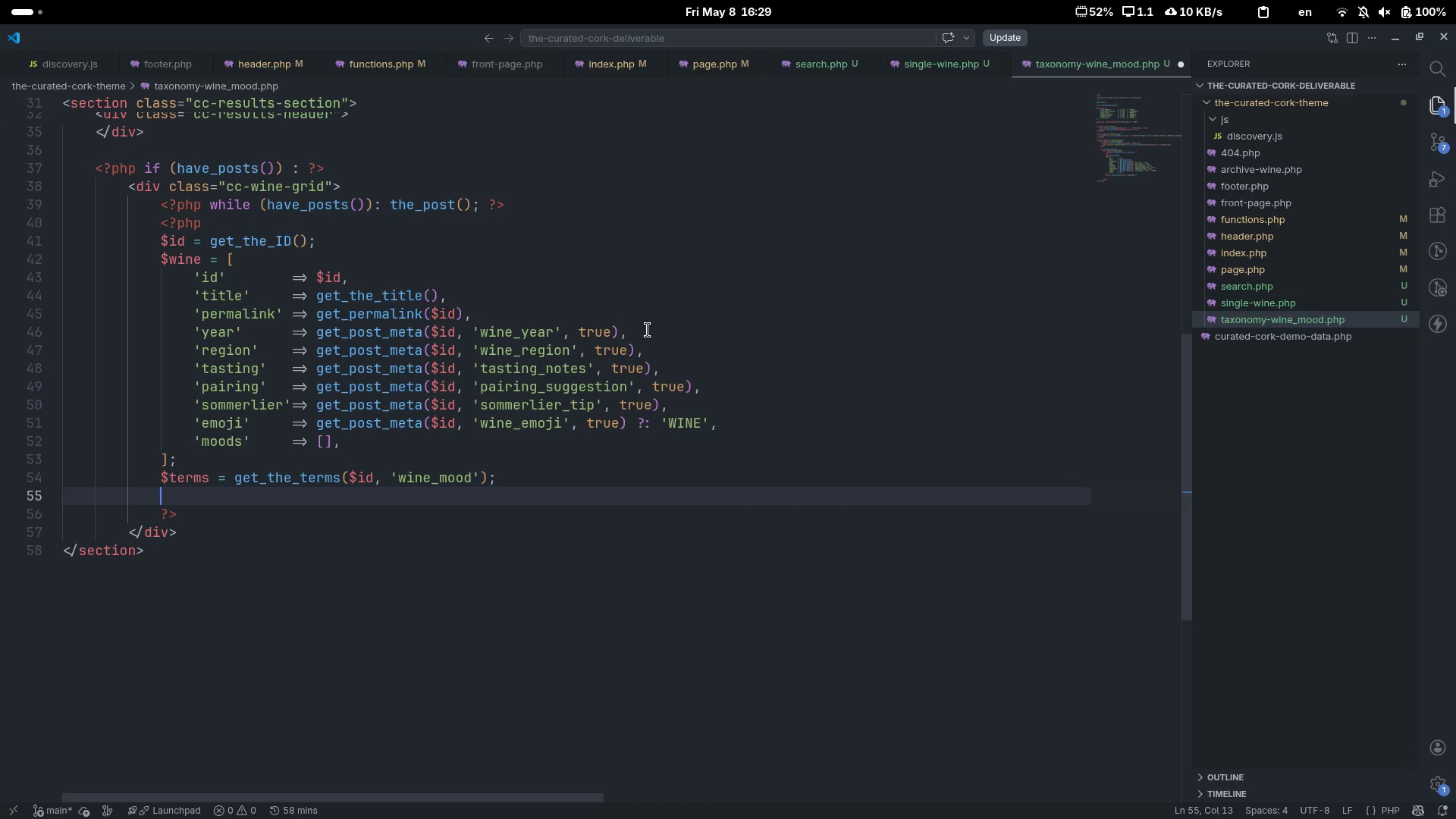 
type(if($term)
 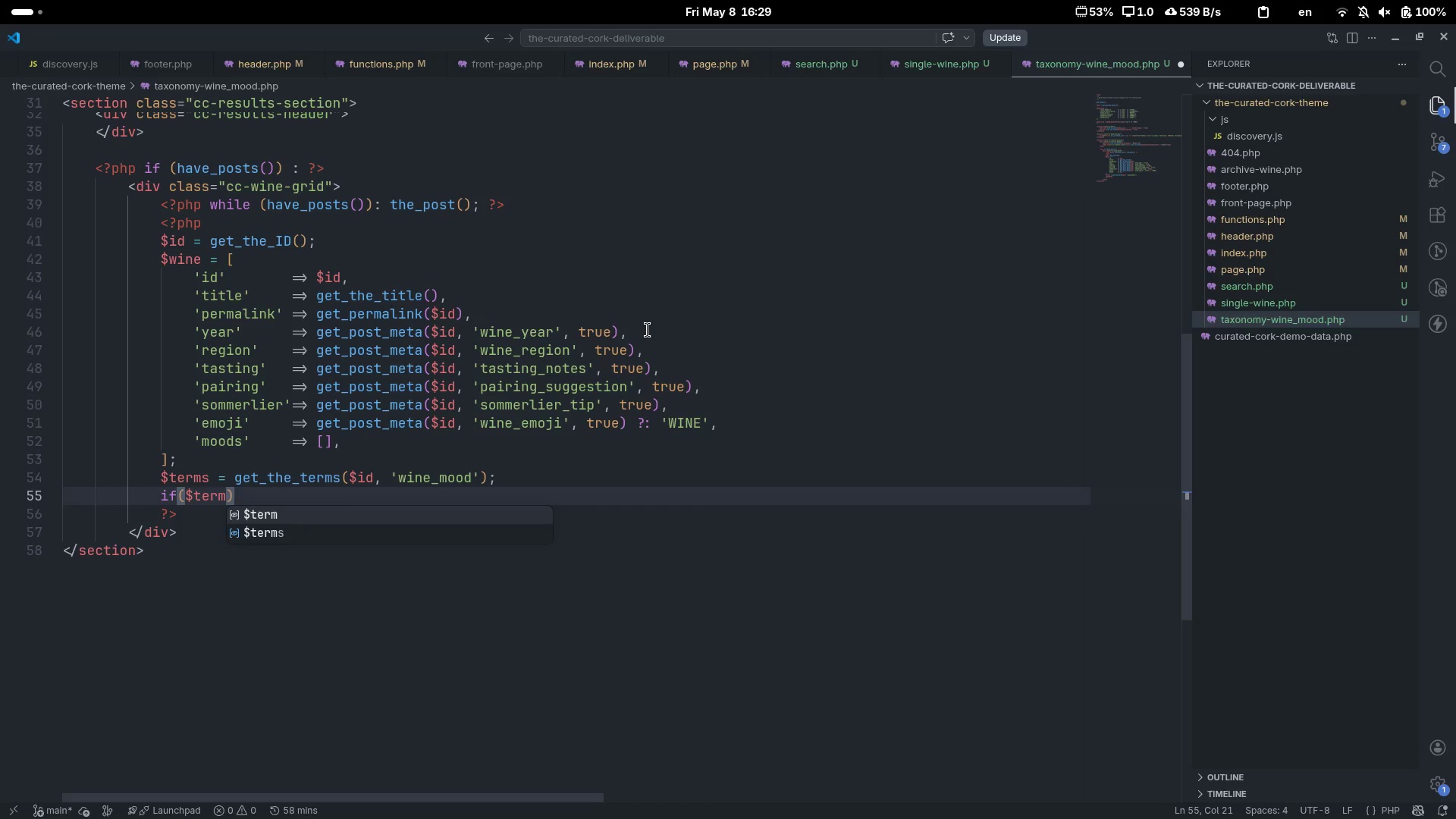 
key(ArrowDown)
 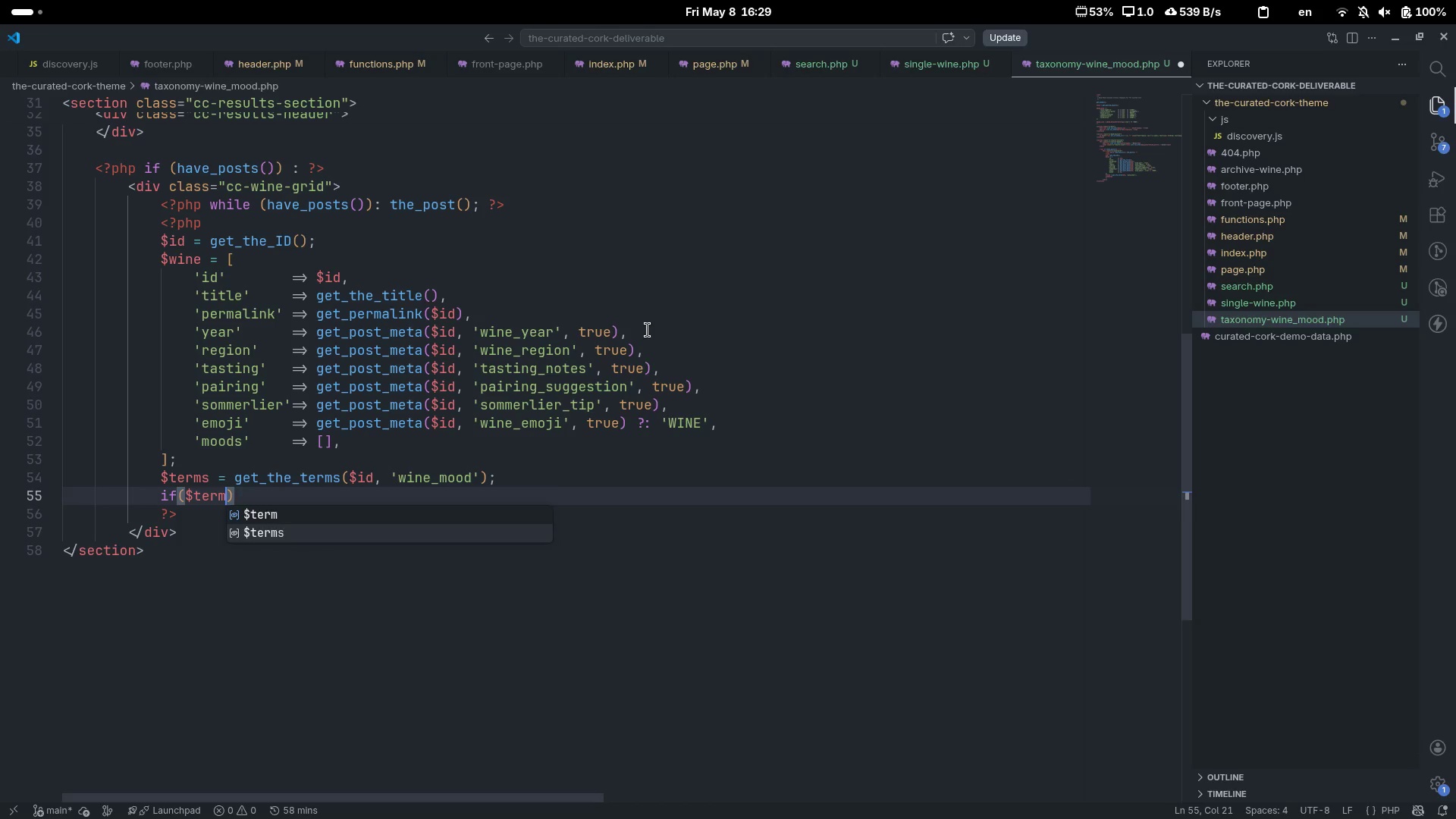 
key(Enter)
 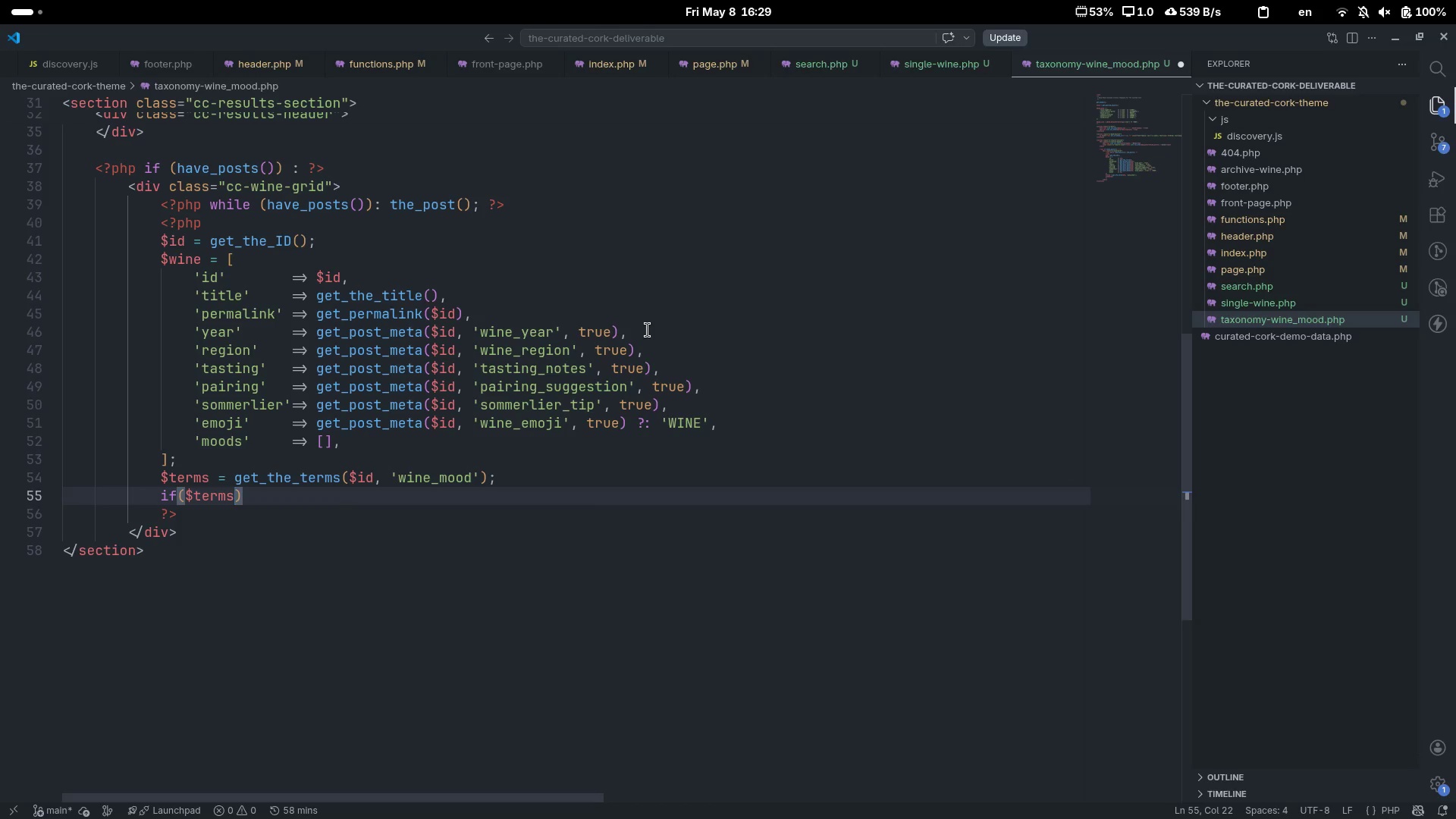 
type( && !id)
key(Backspace)
type(s_wp_error_error))
key(Backspace)
type(_)
key(Backspace)
type())
 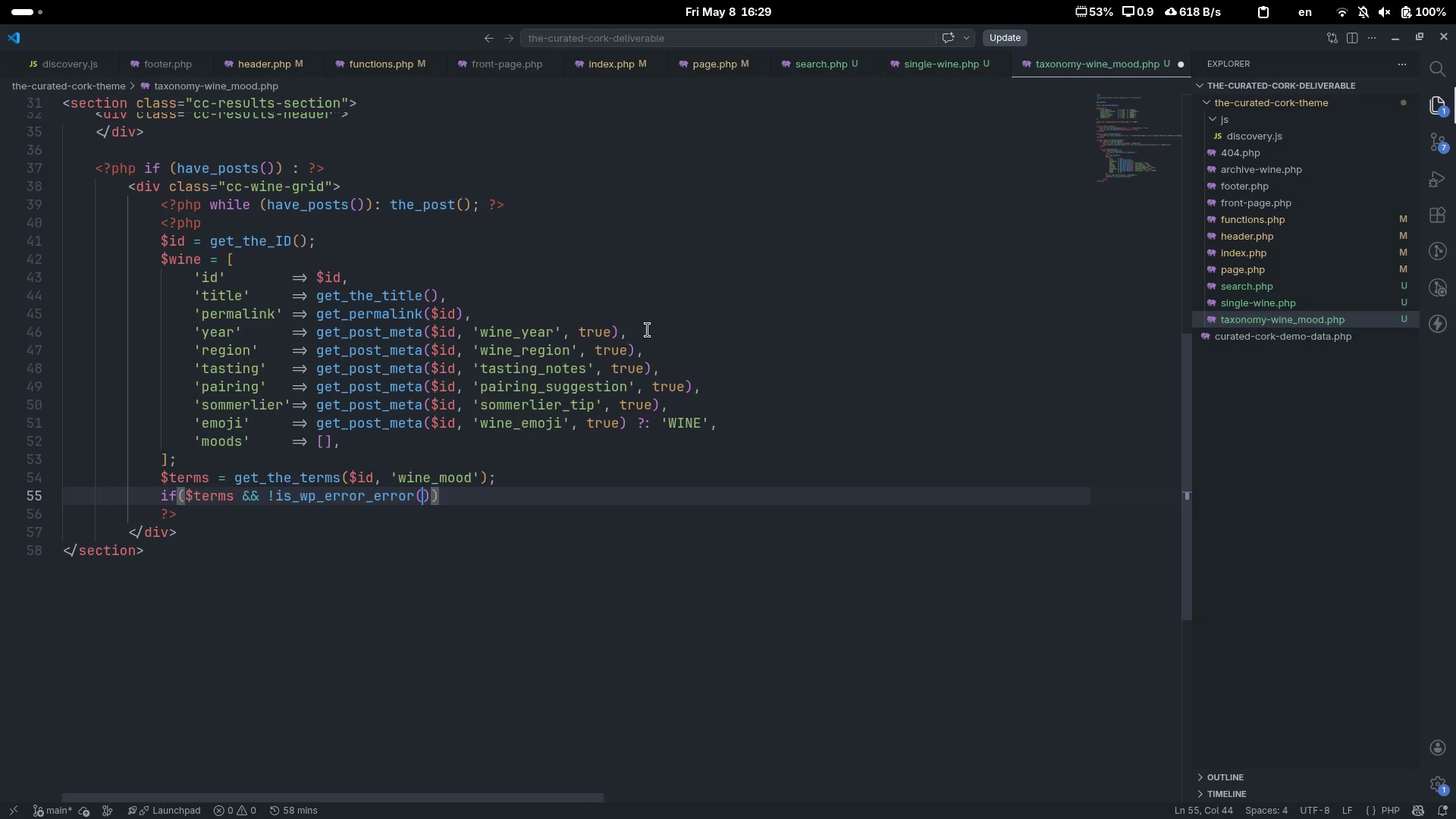 
 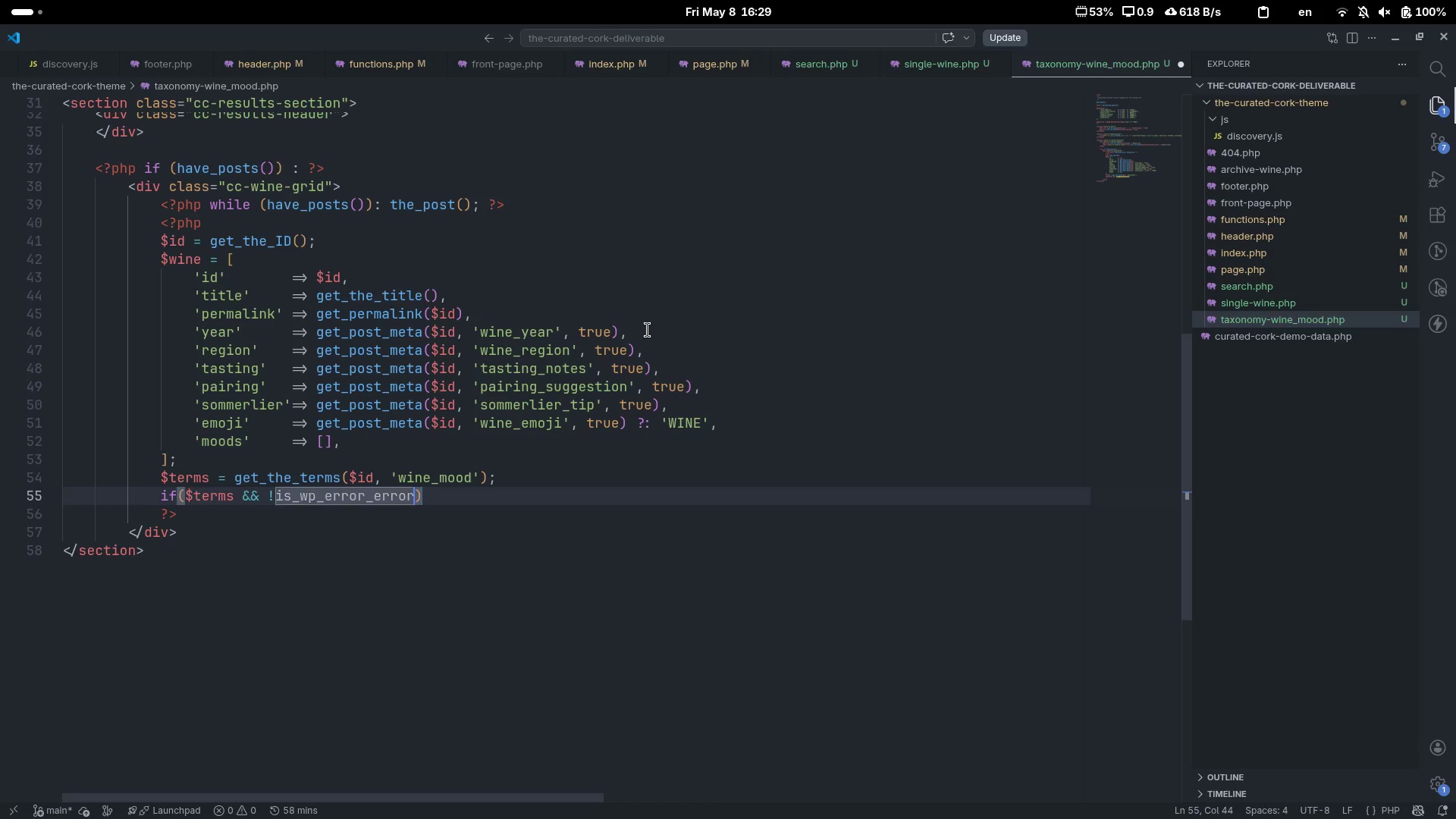 
key(ArrowLeft)
 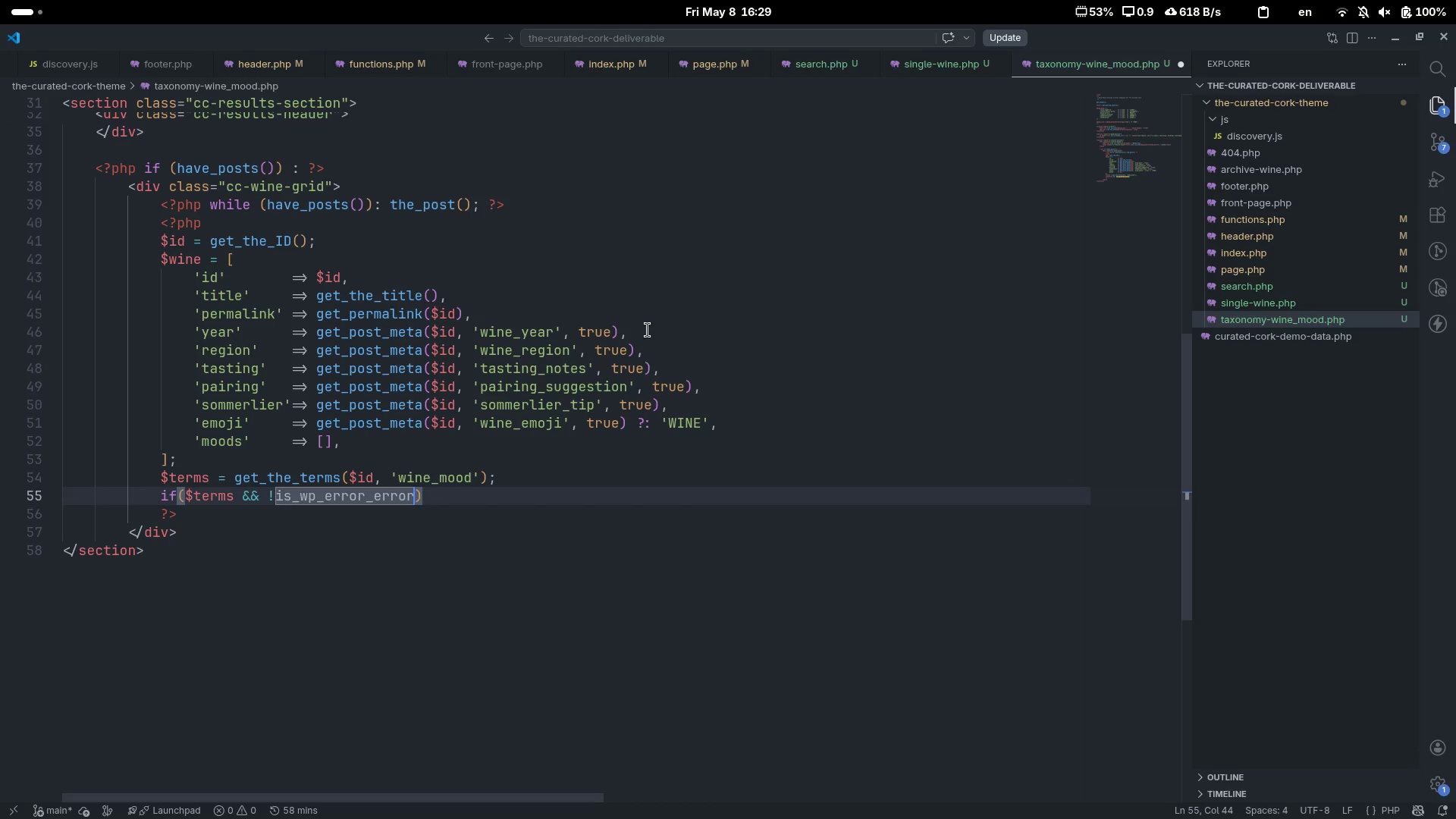 
type(())
 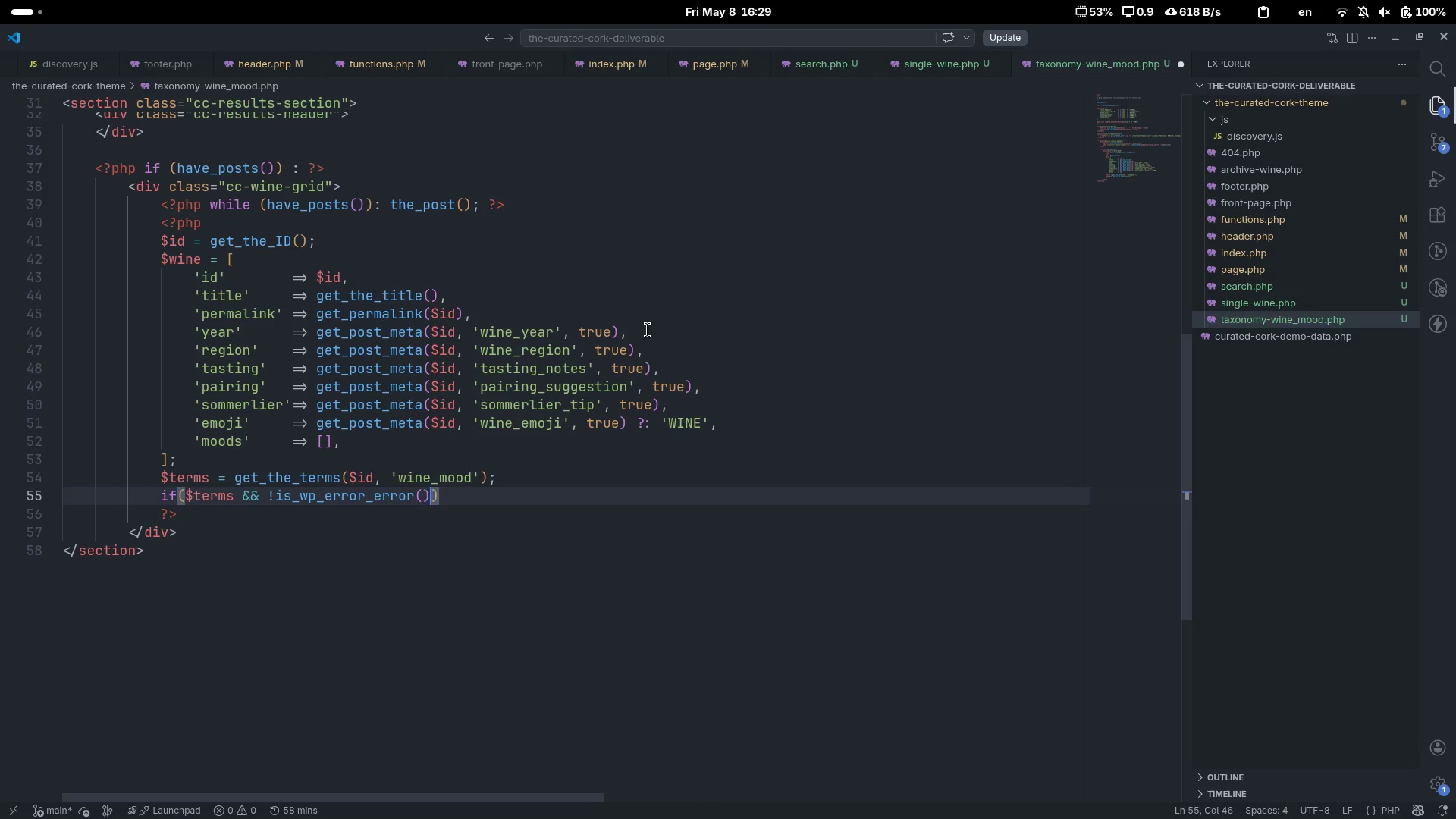 
key(ArrowLeft)
 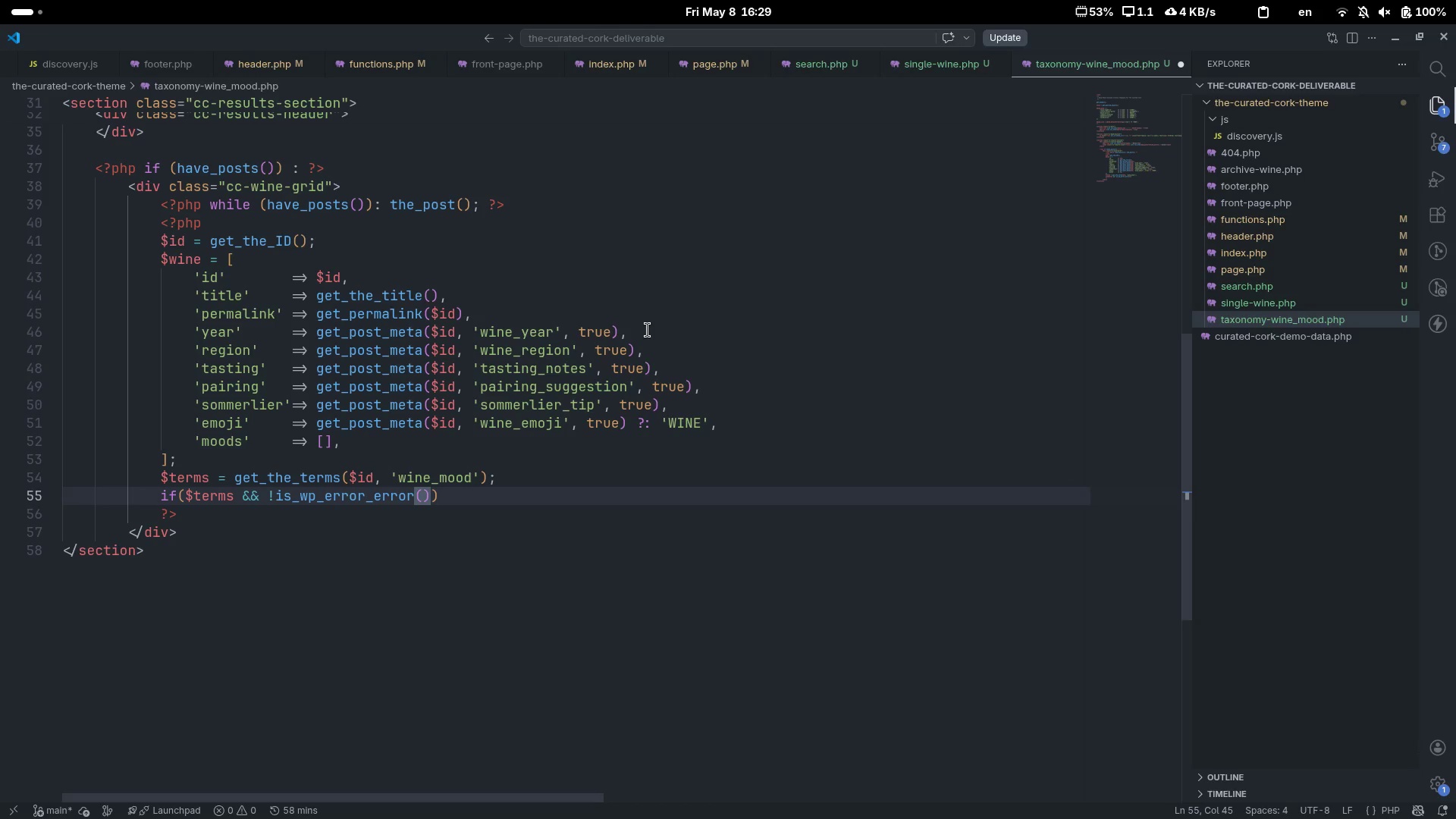 
type($term)
 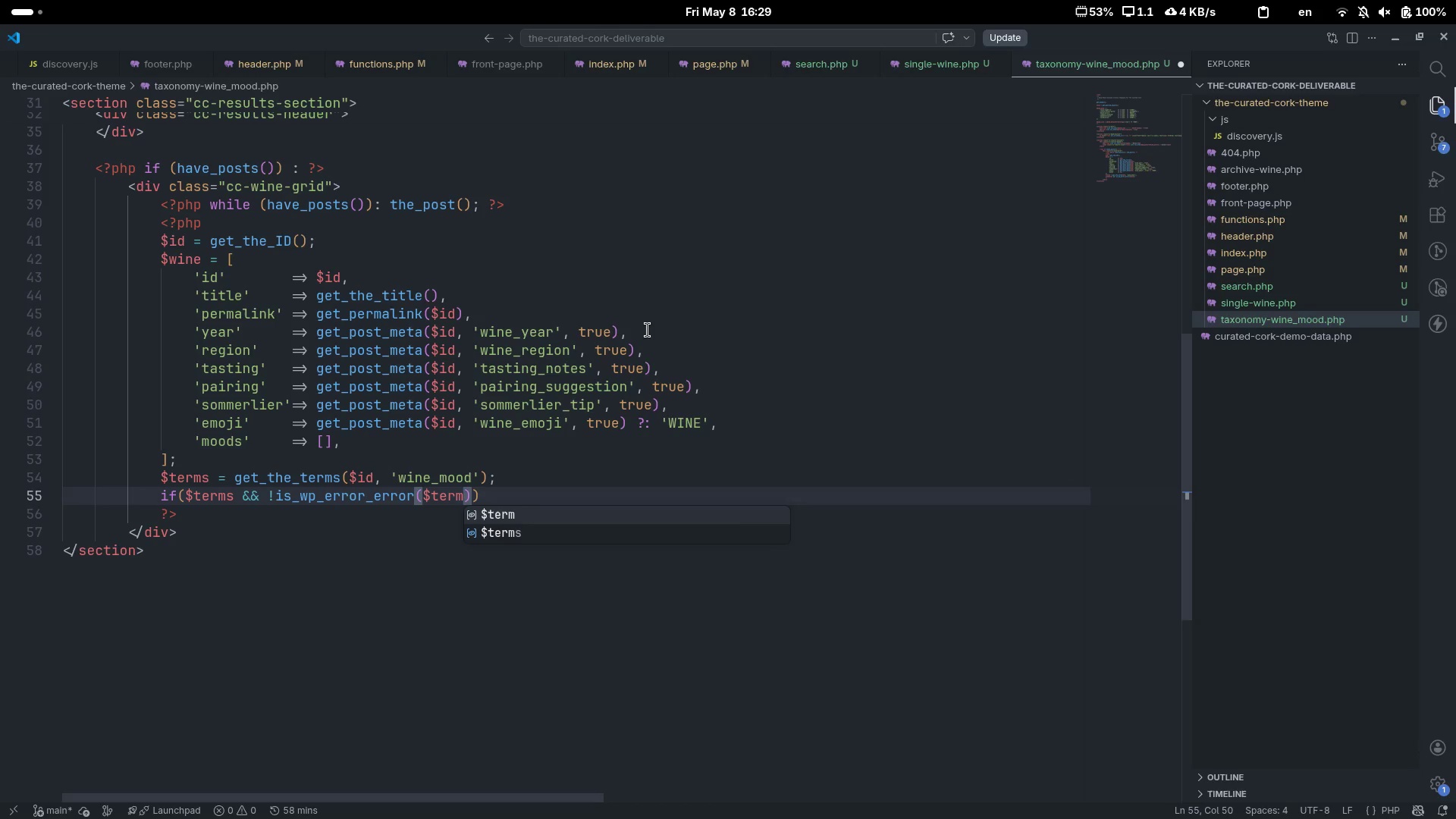 
key(ArrowDown)
 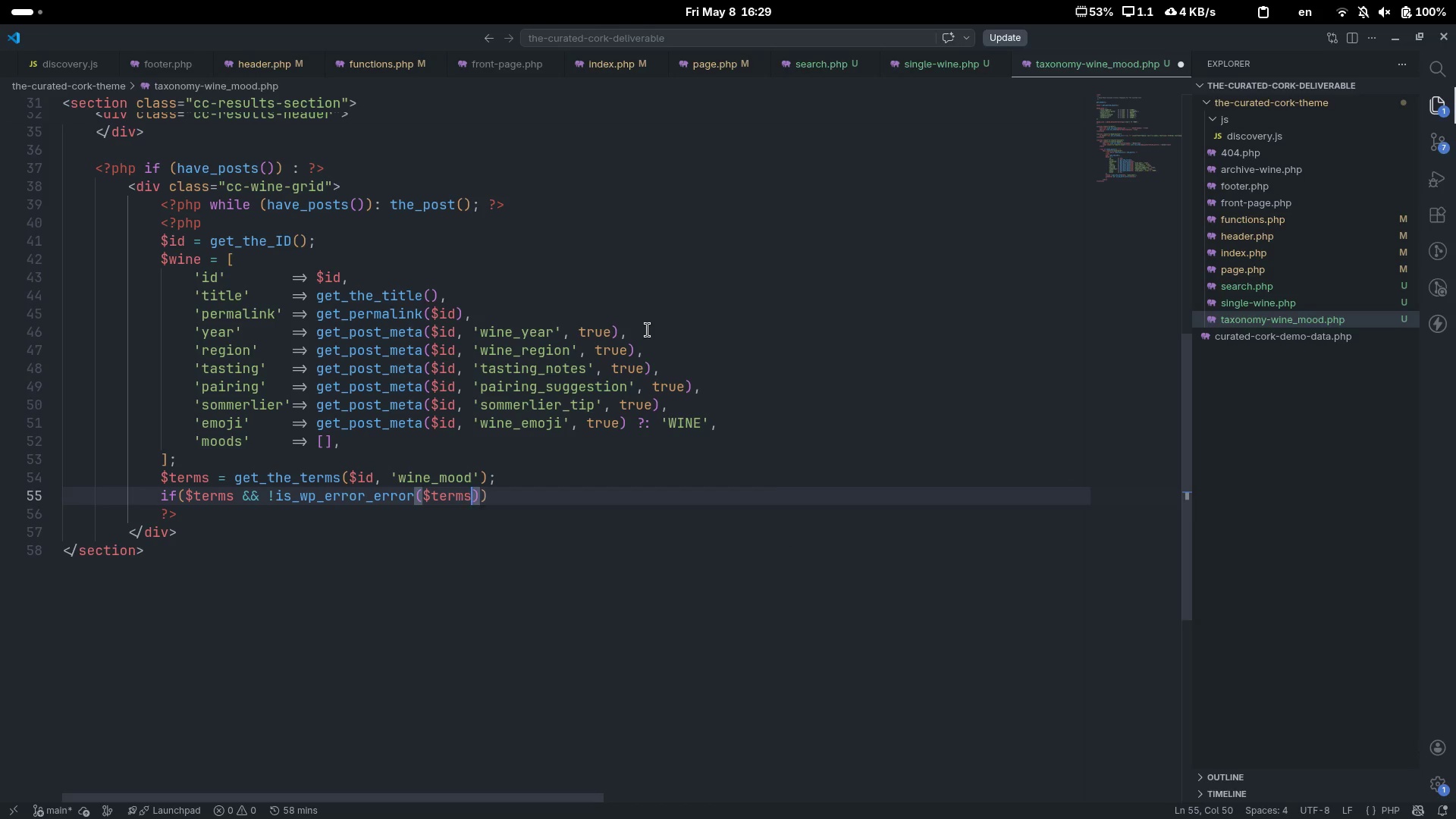 
key(Enter)
 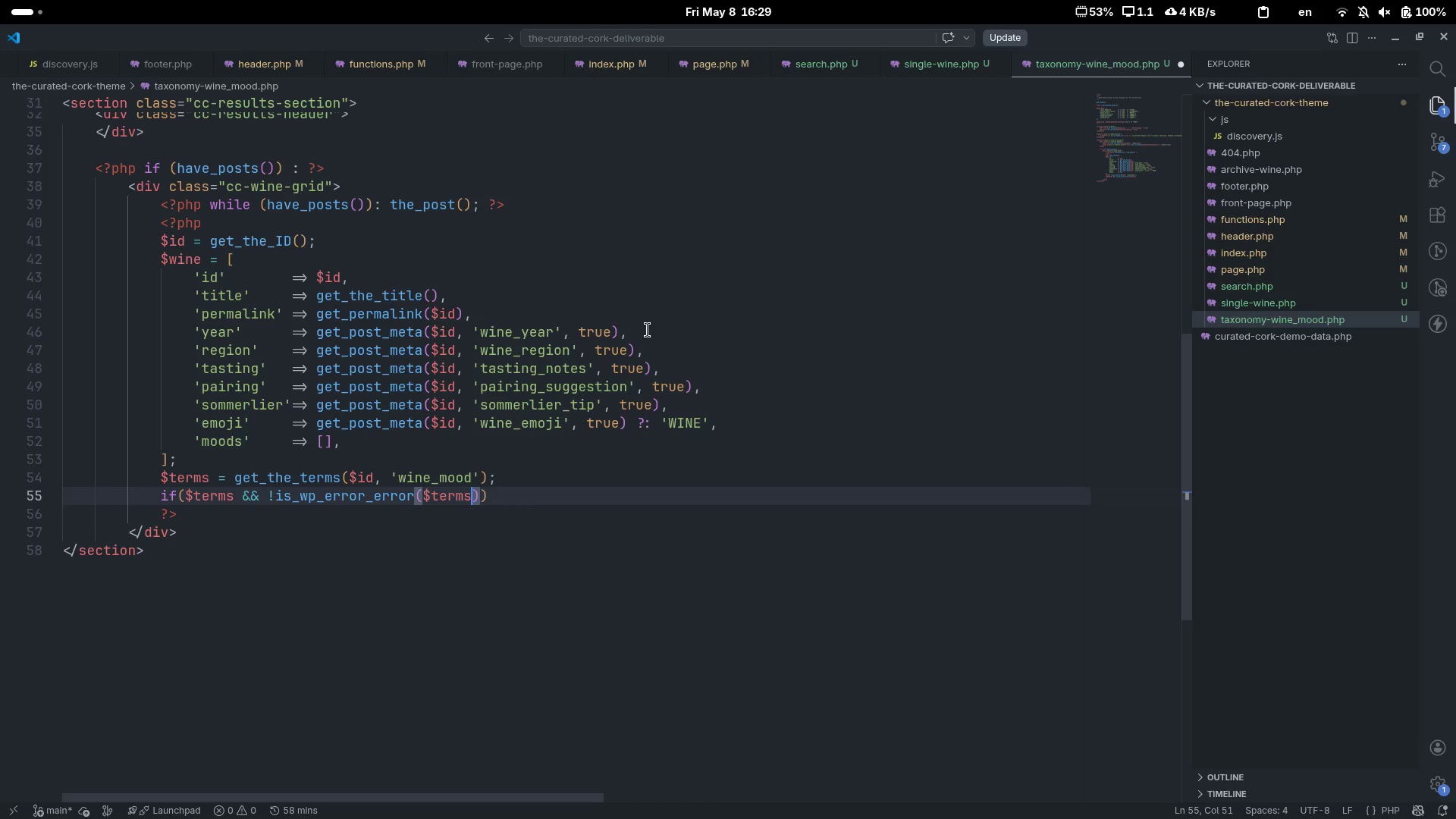 
key(ArrowRight)
 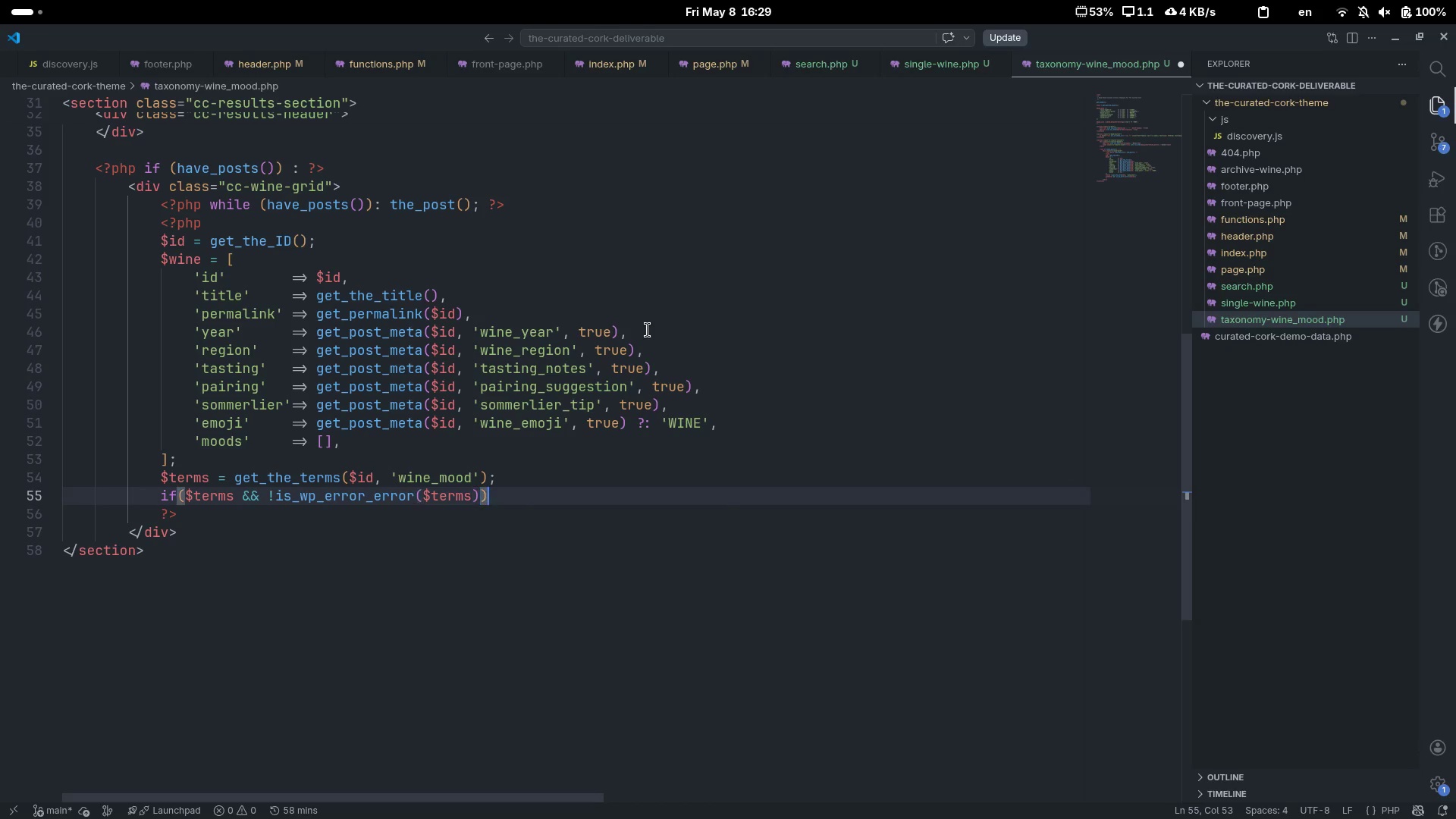 
key(ArrowRight)
 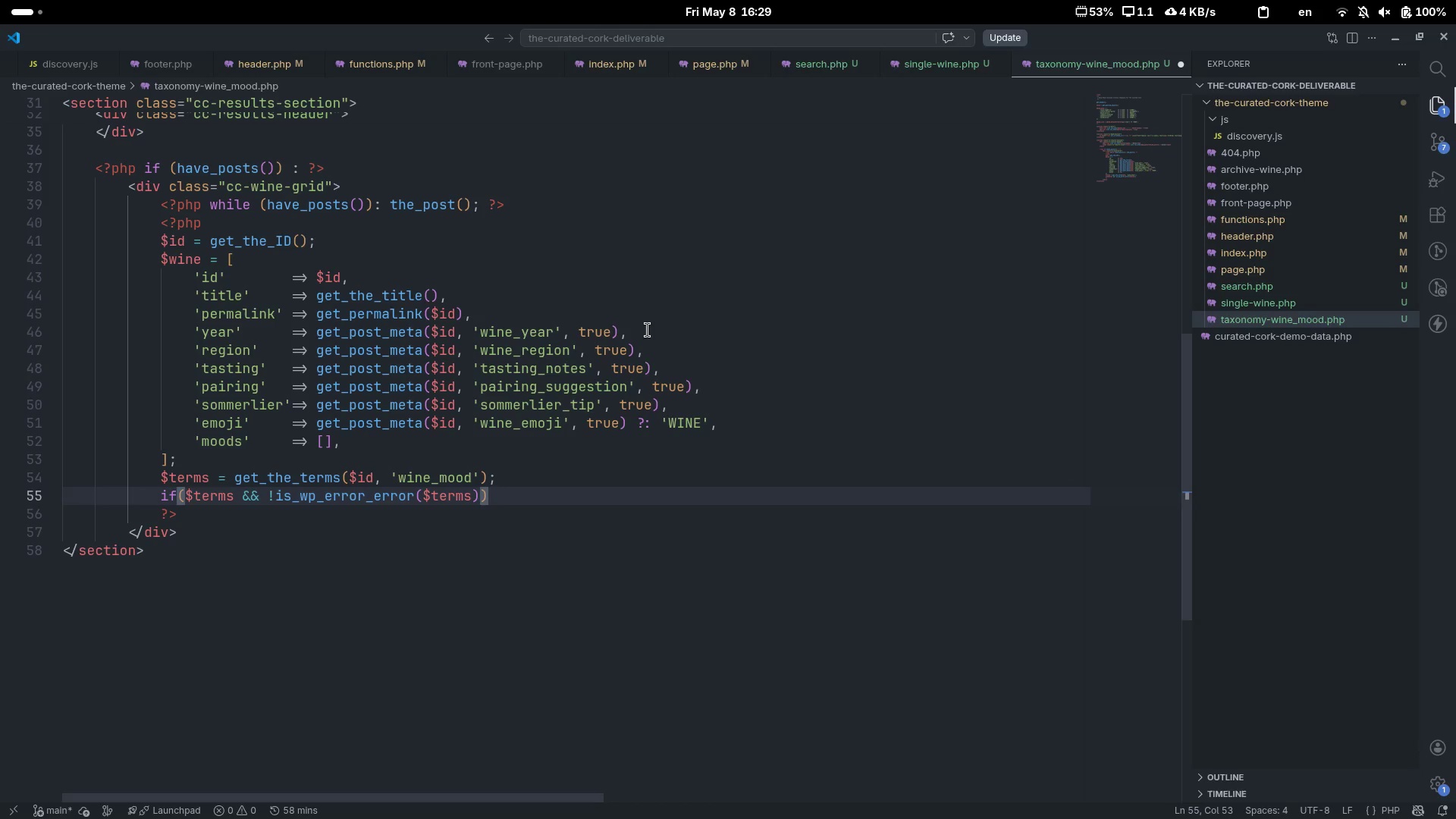 
key(Space)
 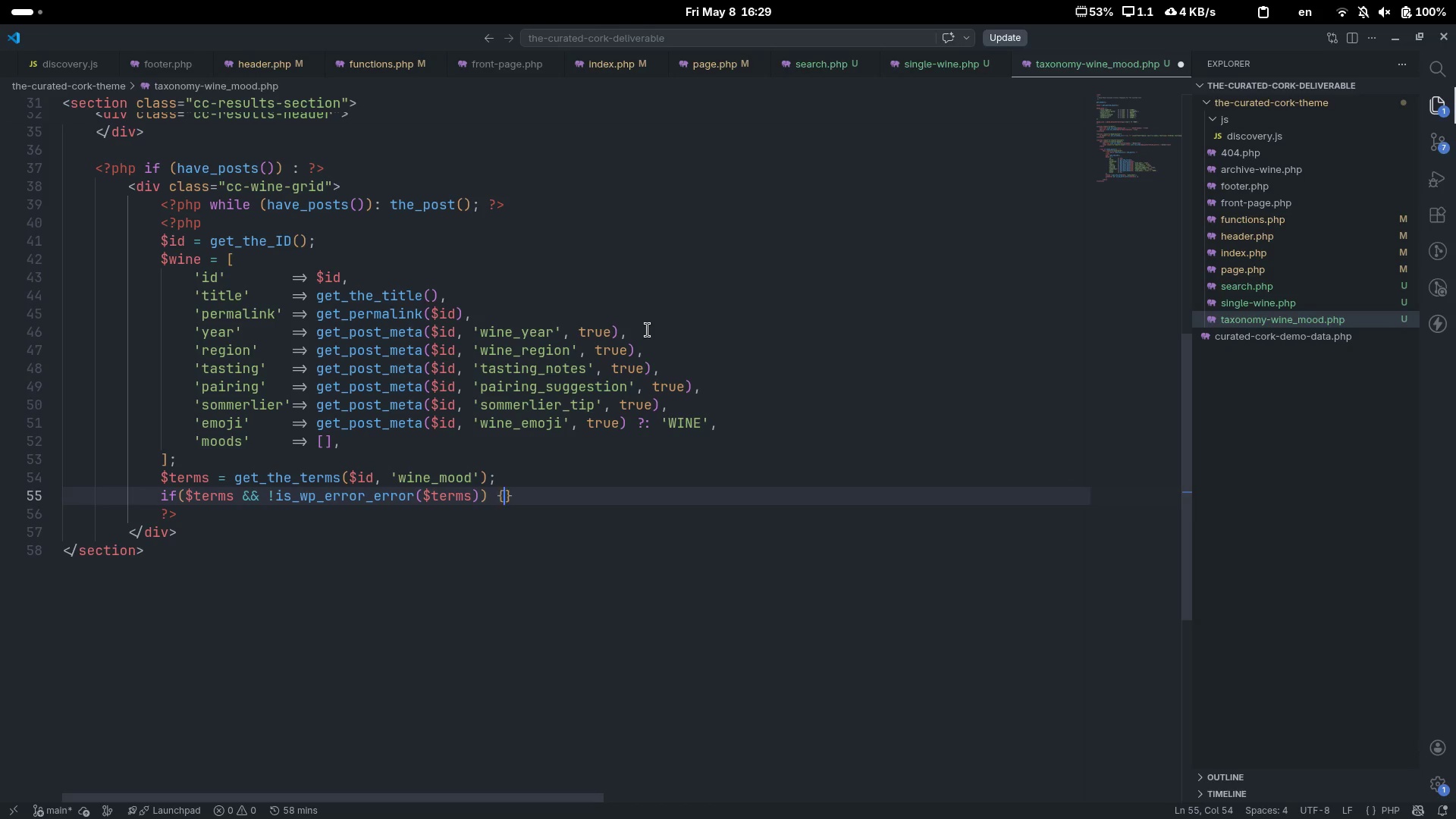 
key(Shift+ShiftLeft)
 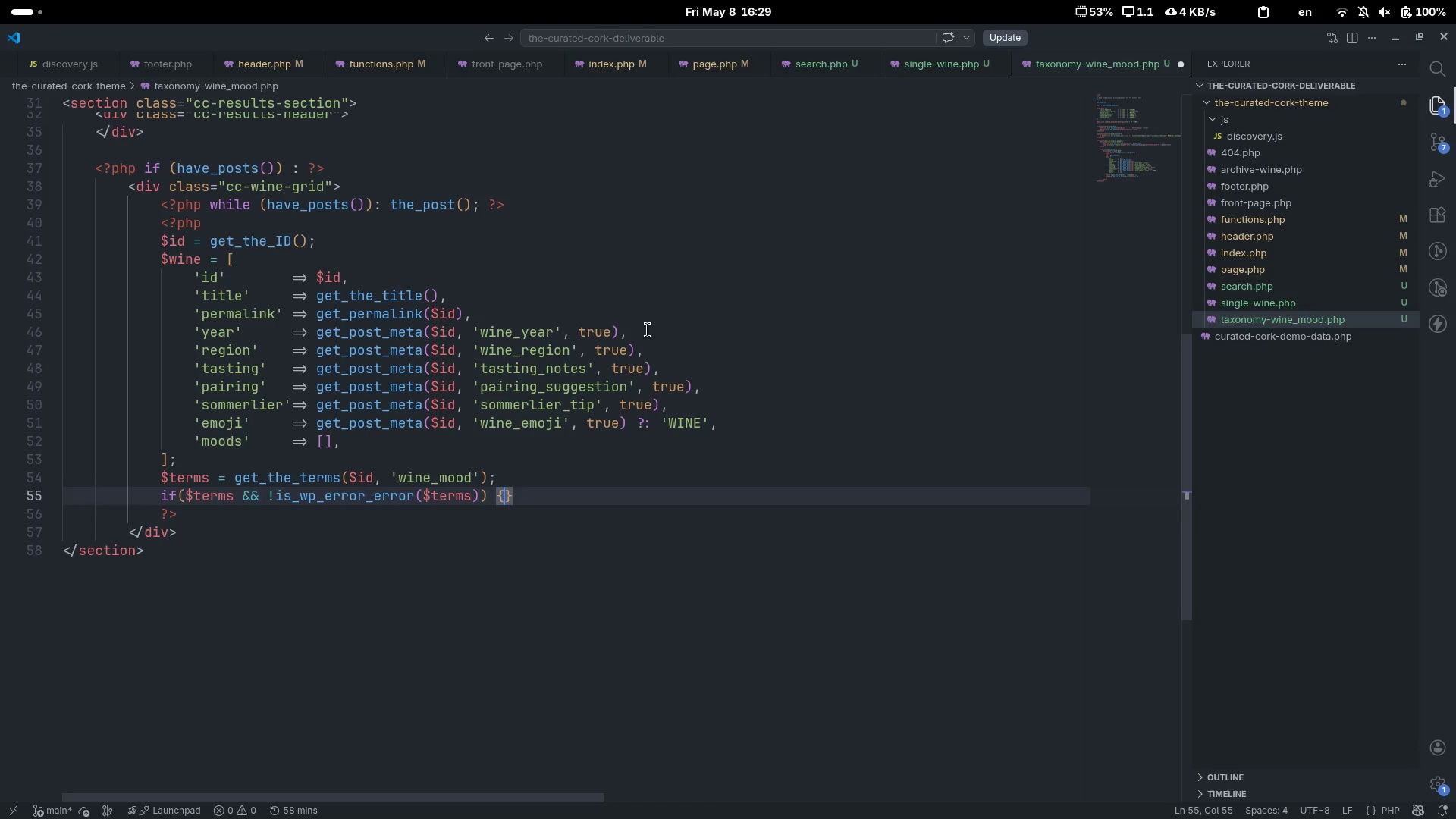 
key(Shift+BracketLeft)
 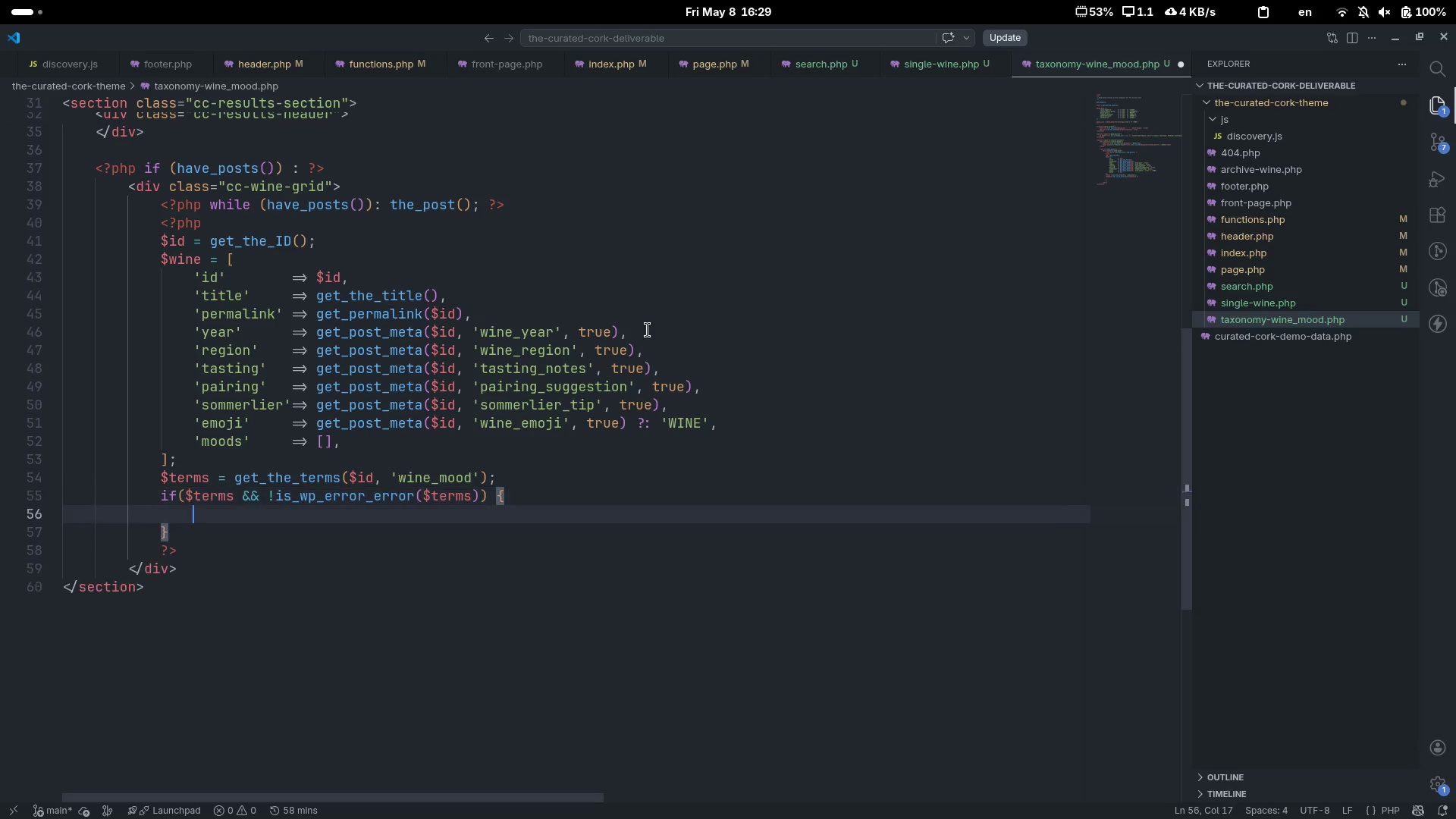 
key(Enter)
 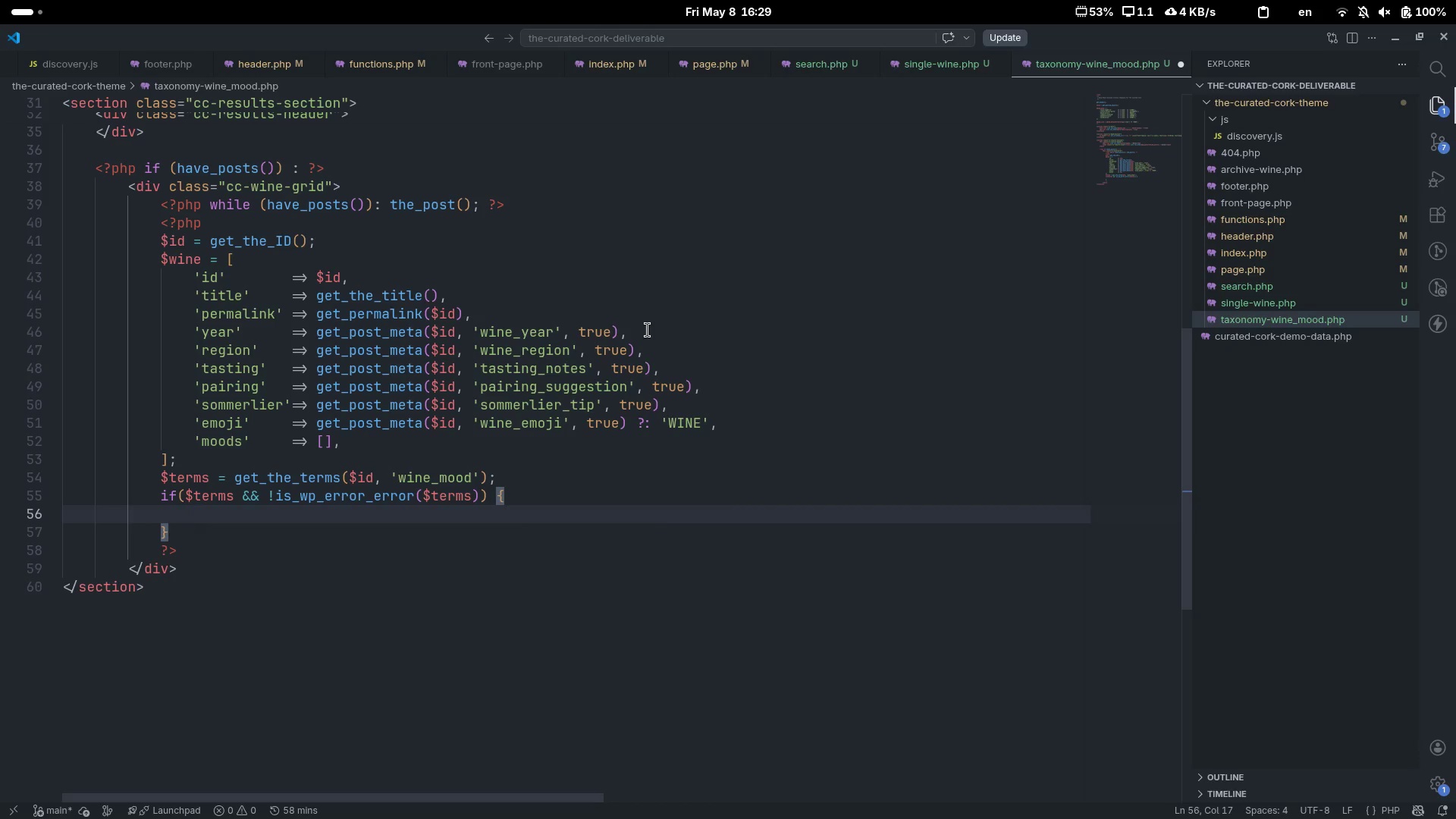 
type(forea)
key(Tab)
type( ($ters)
key(Backspace)
type(ms as $t)
 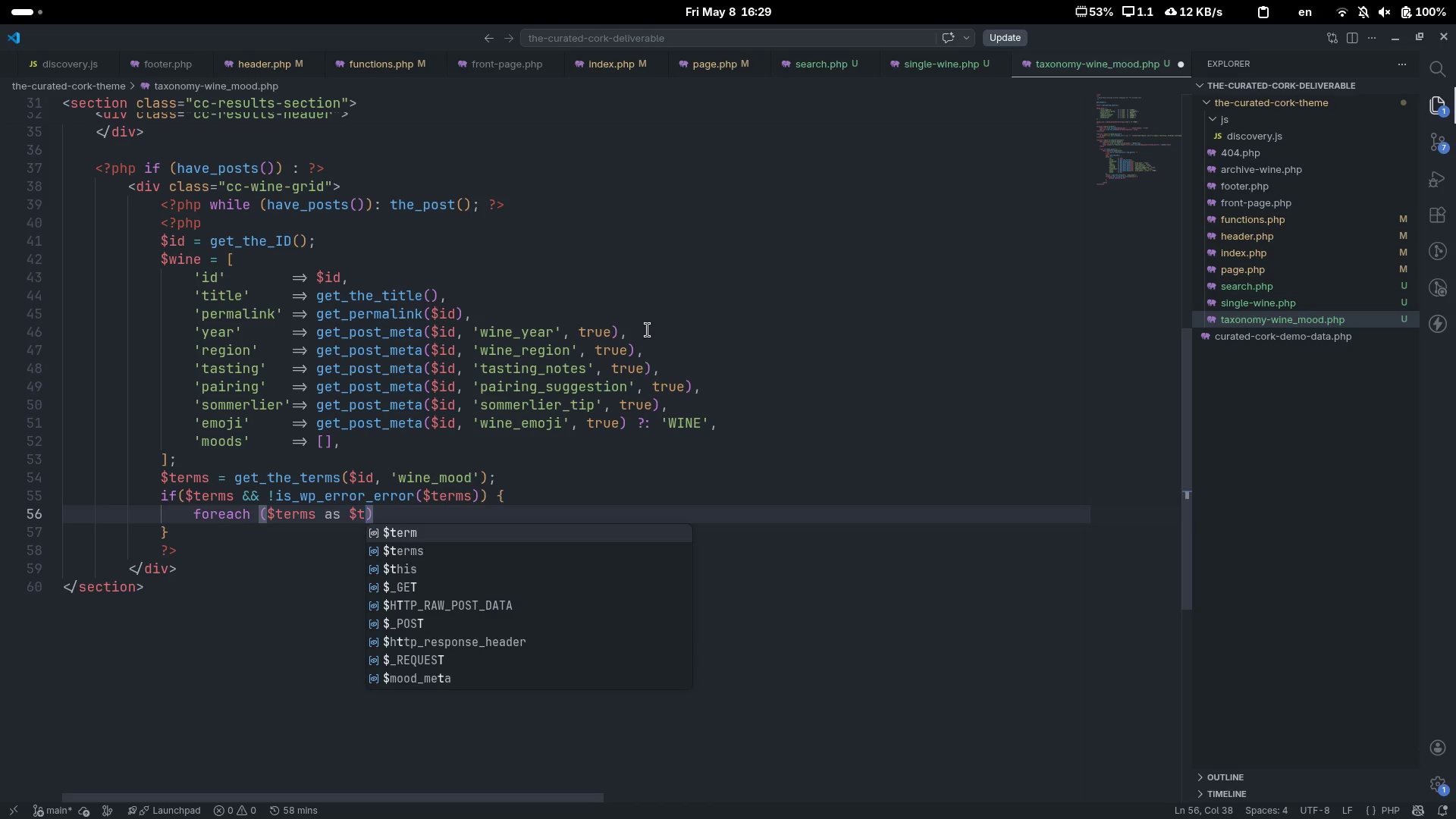 
key(ArrowRight)
 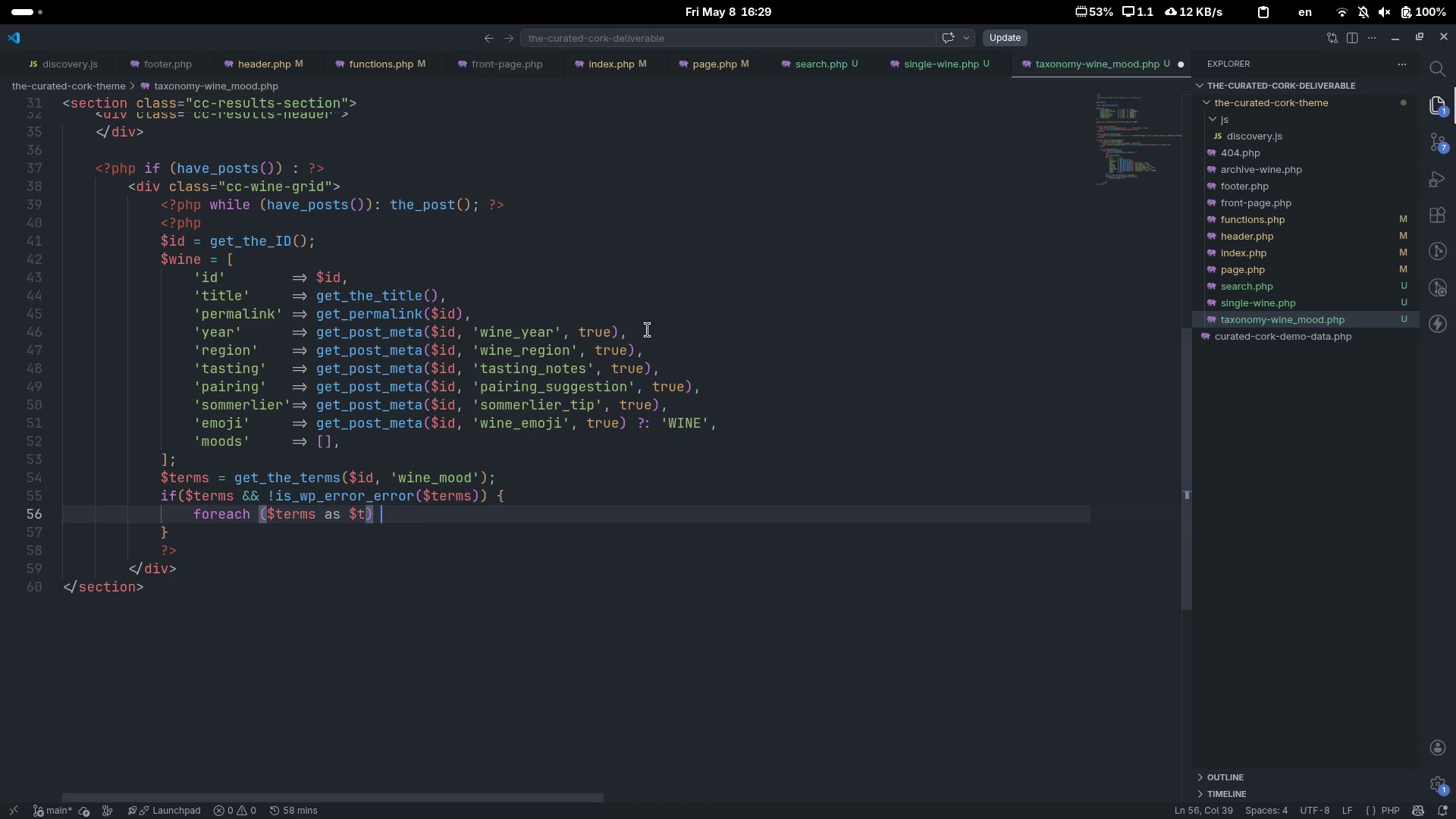 
key(Space)
 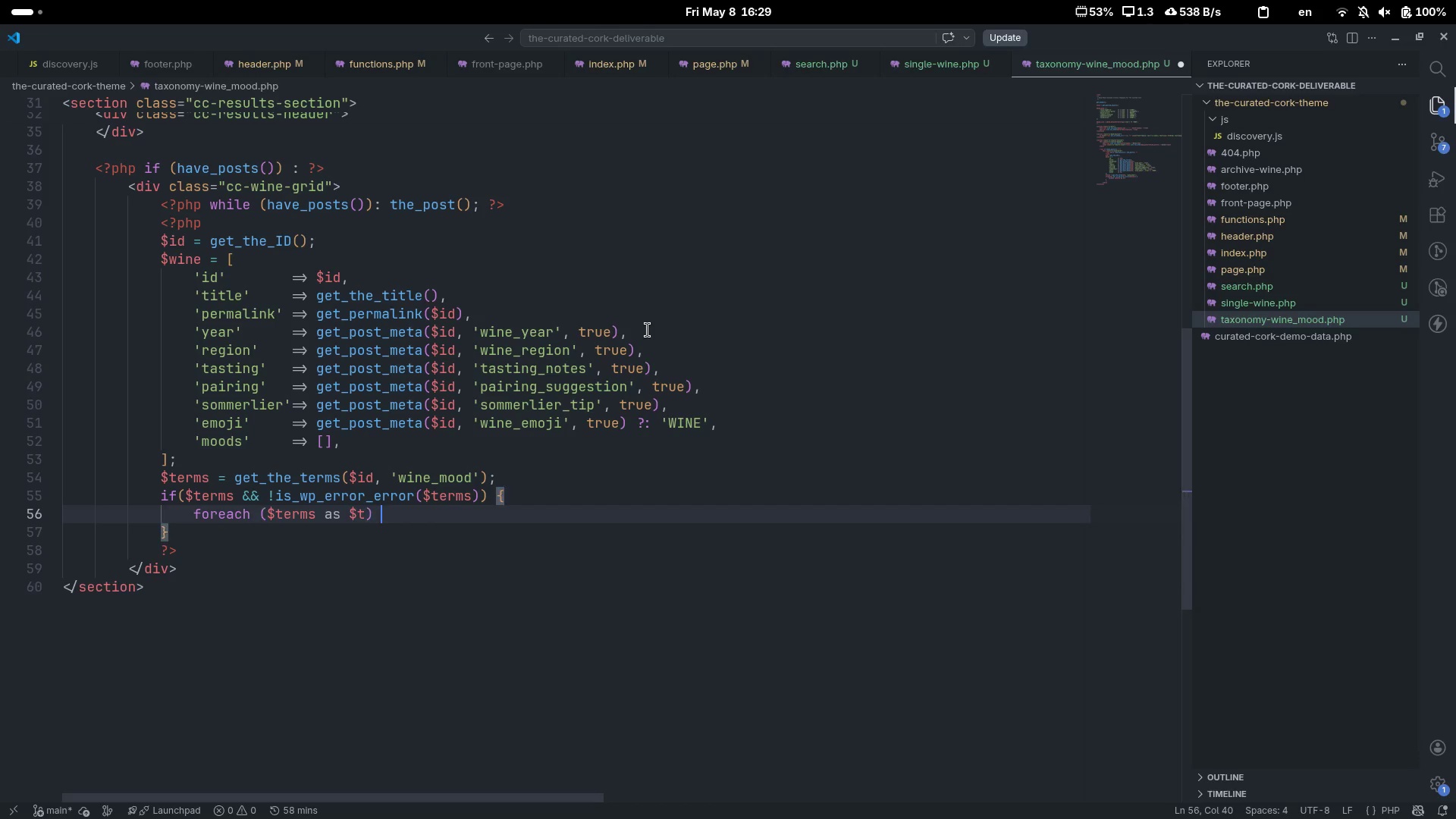 
key(Shift+ShiftLeft)
 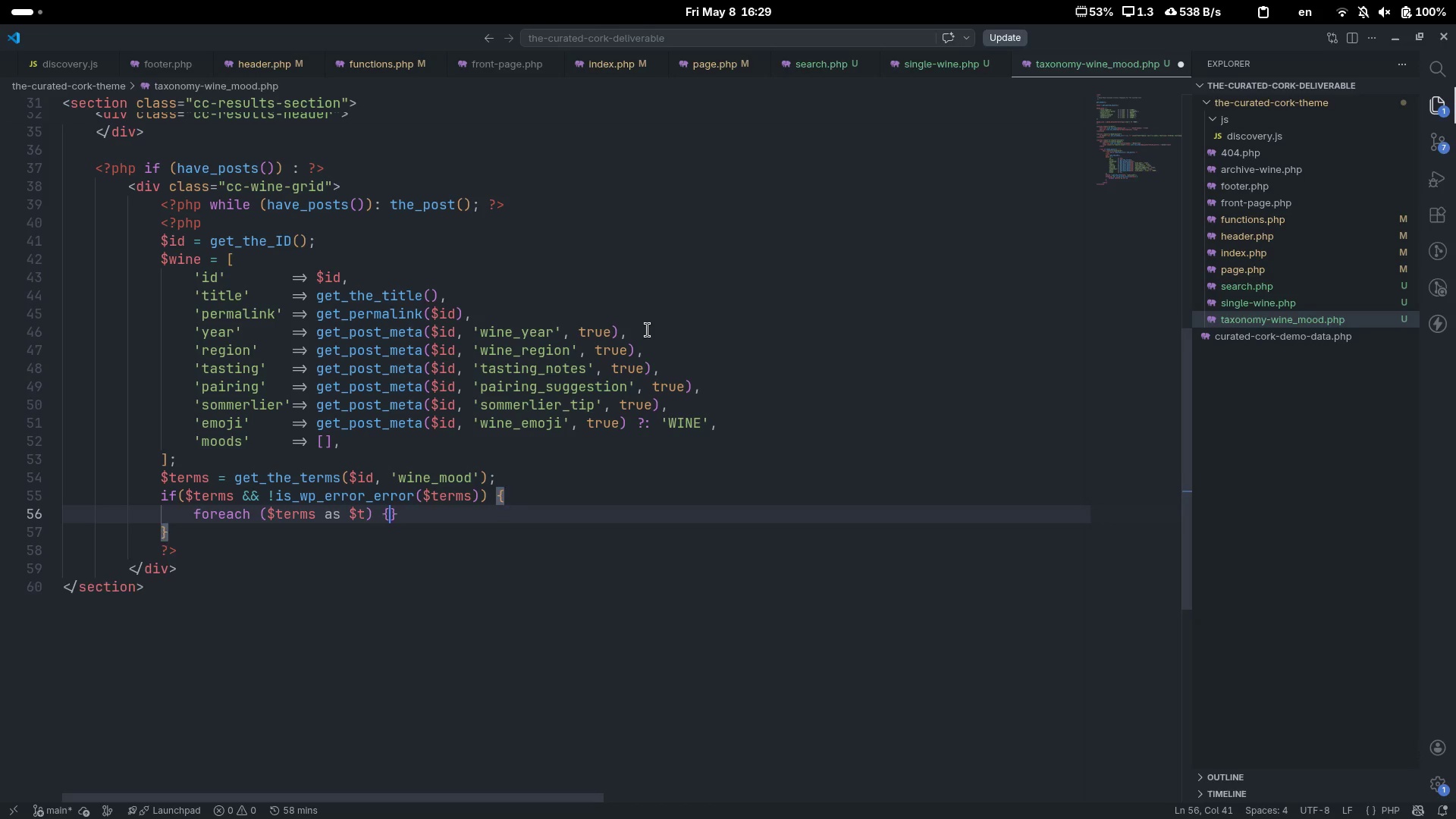 
key(Shift+BracketLeft)
 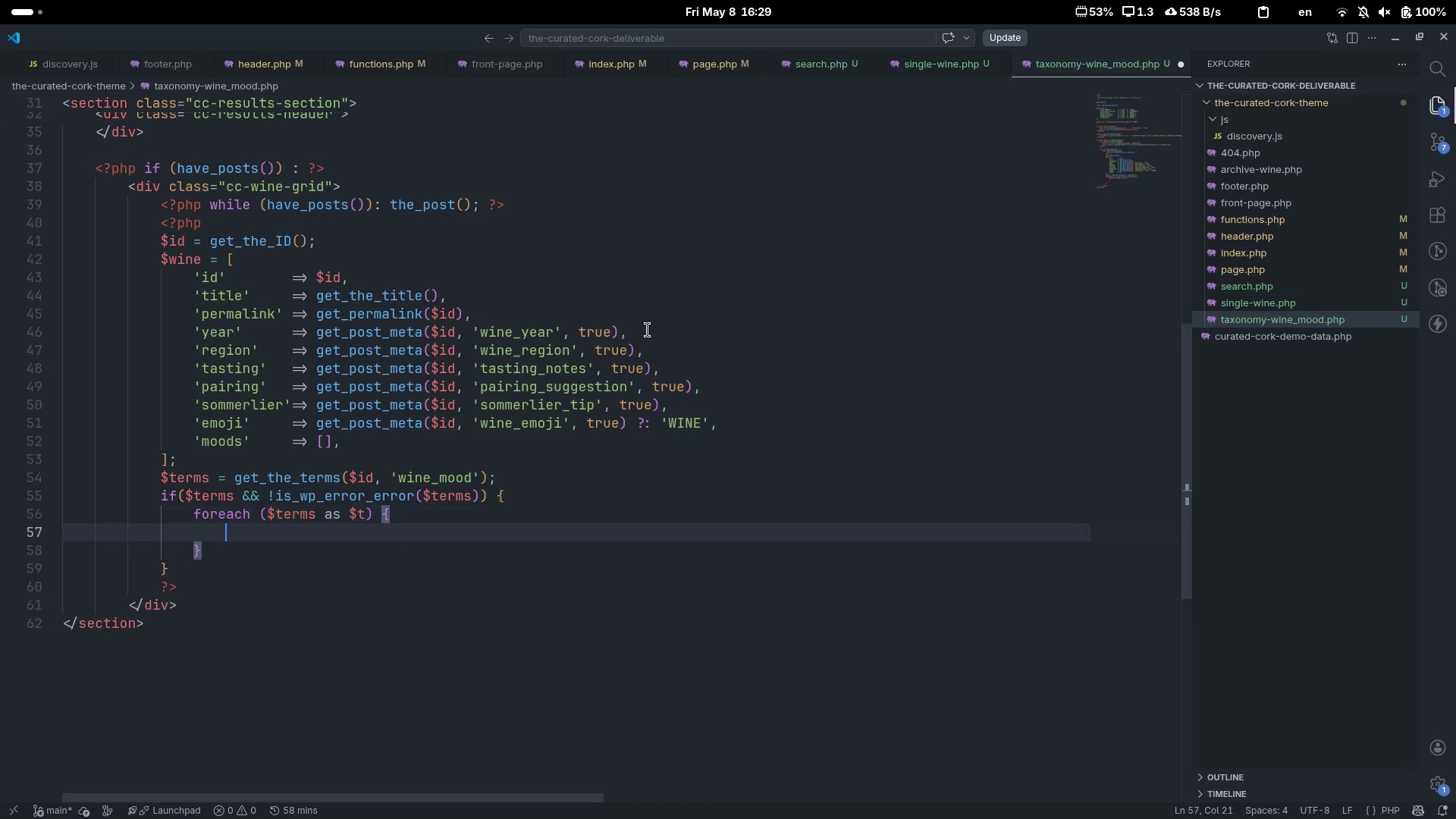 
key(Enter)
 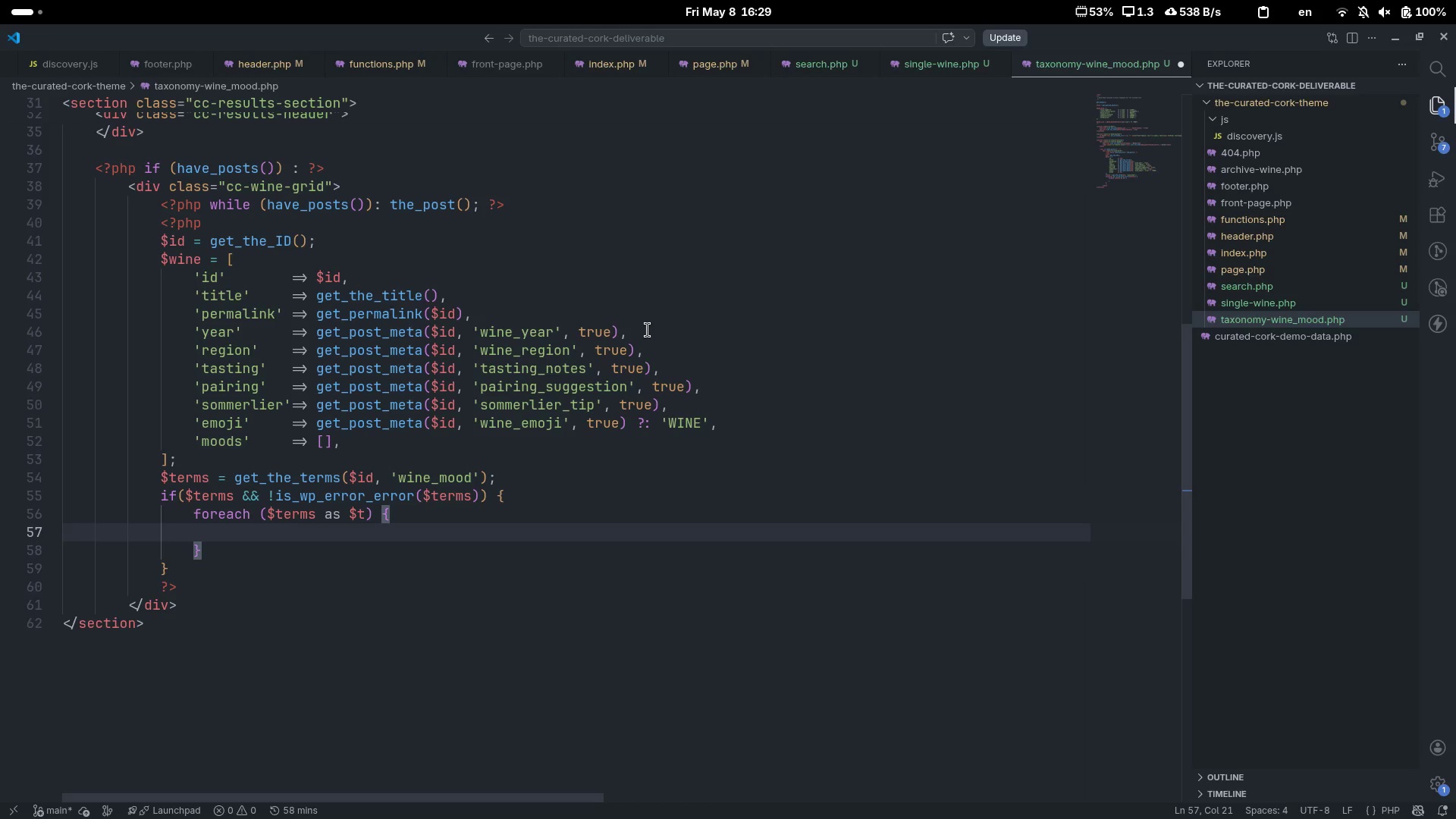 
type($wine['wine)
 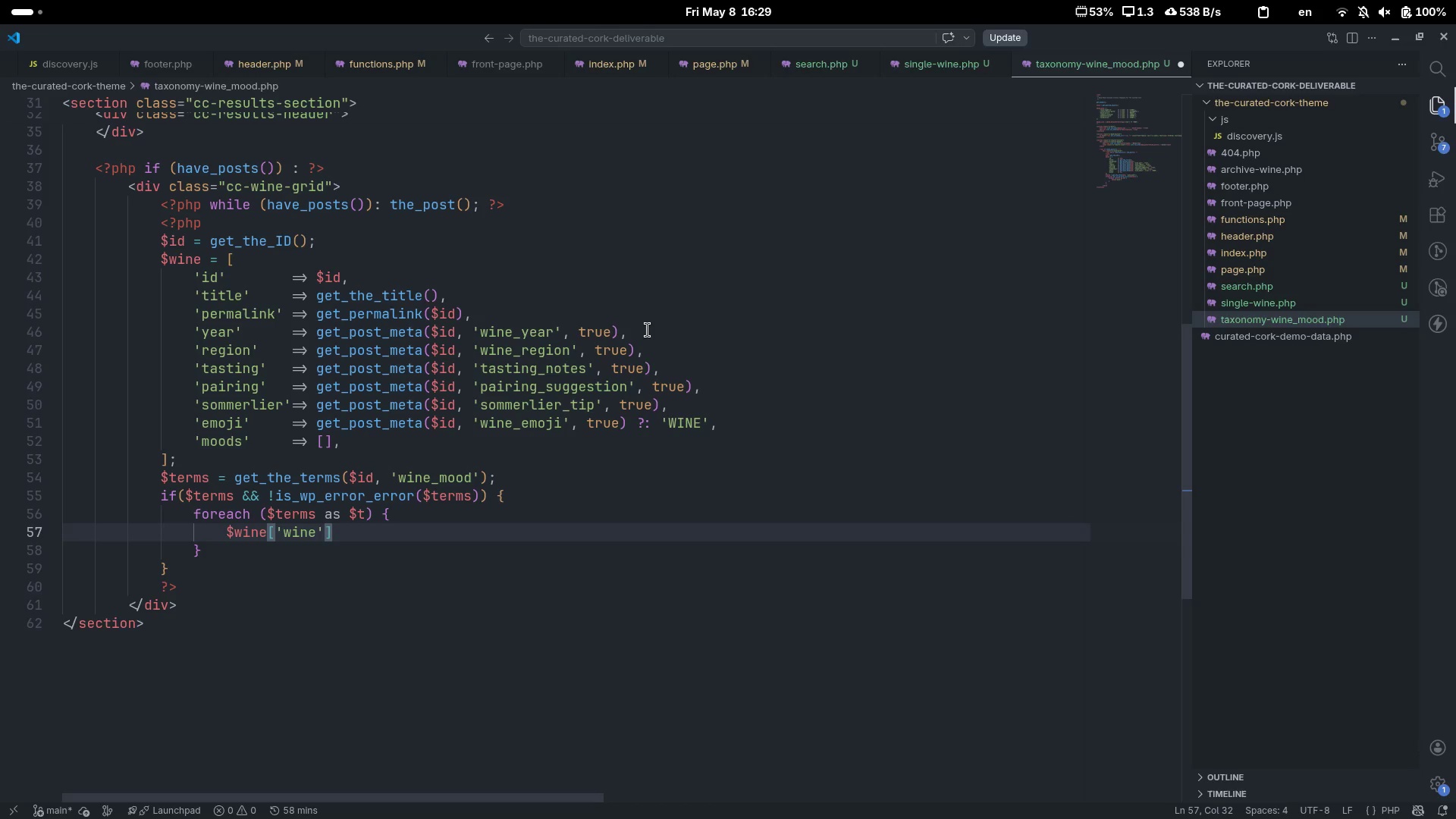 
key(Control+ControlLeft)
 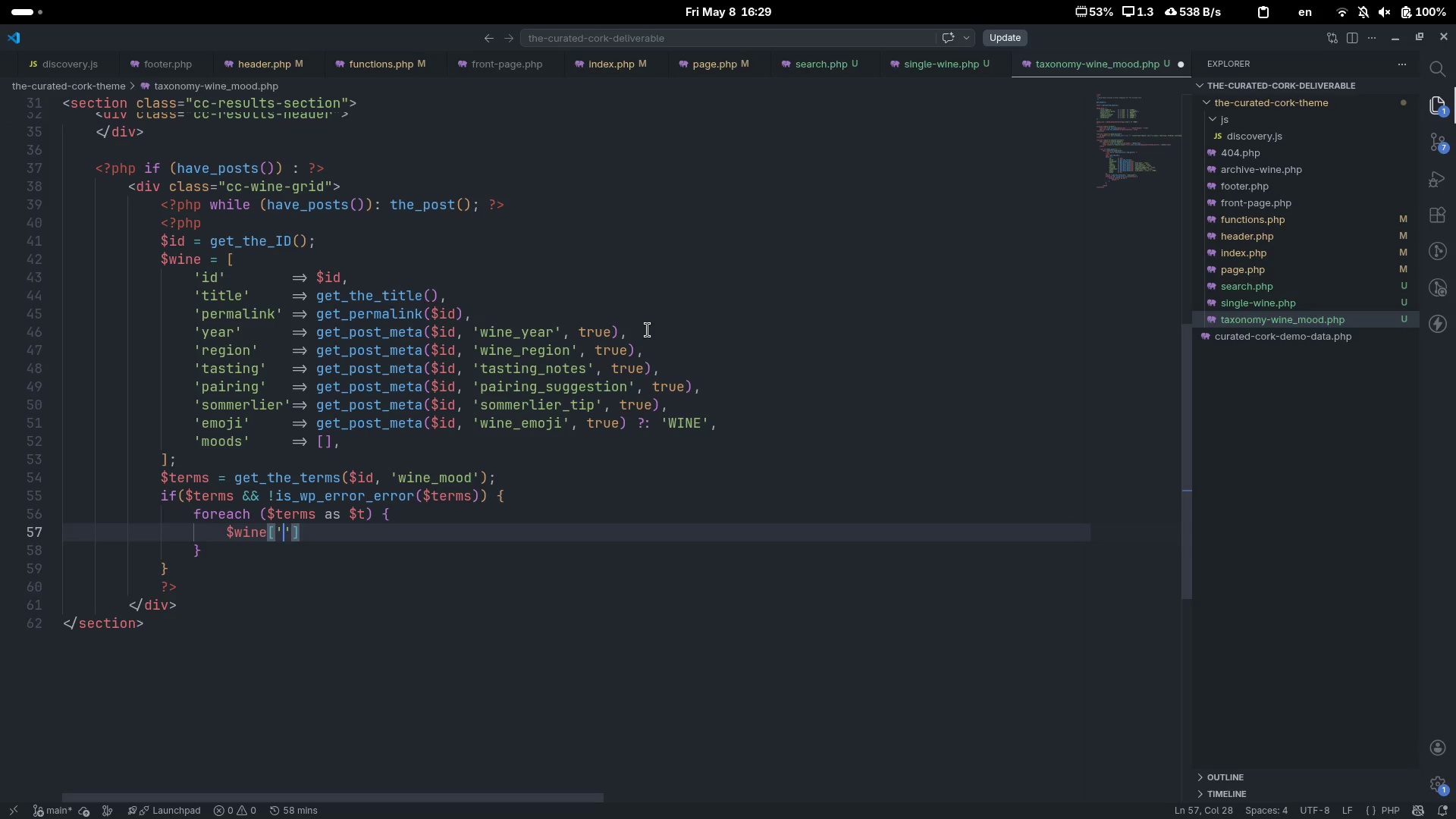 
key(Control+Backspace)
 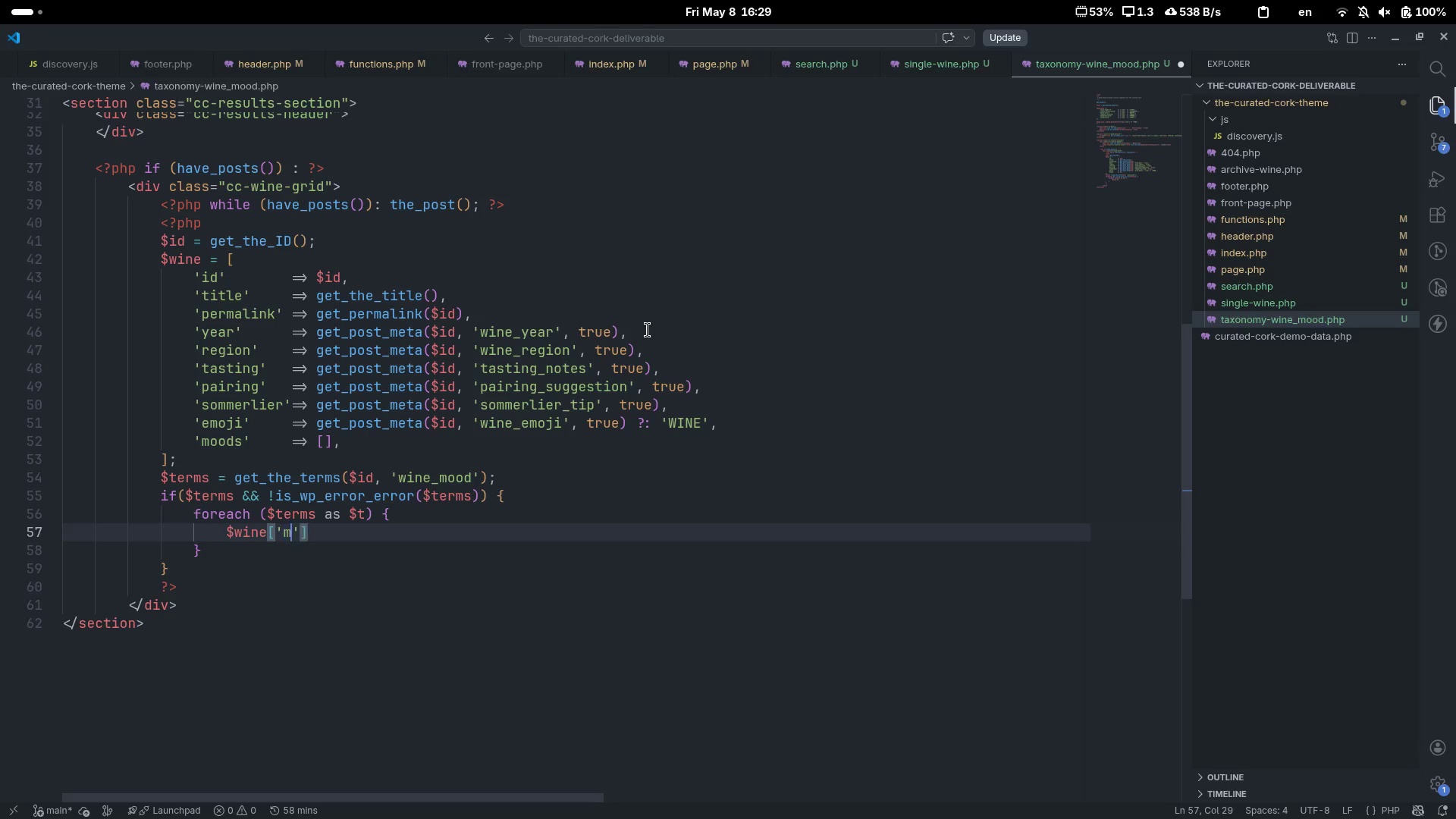 
type(moods)
 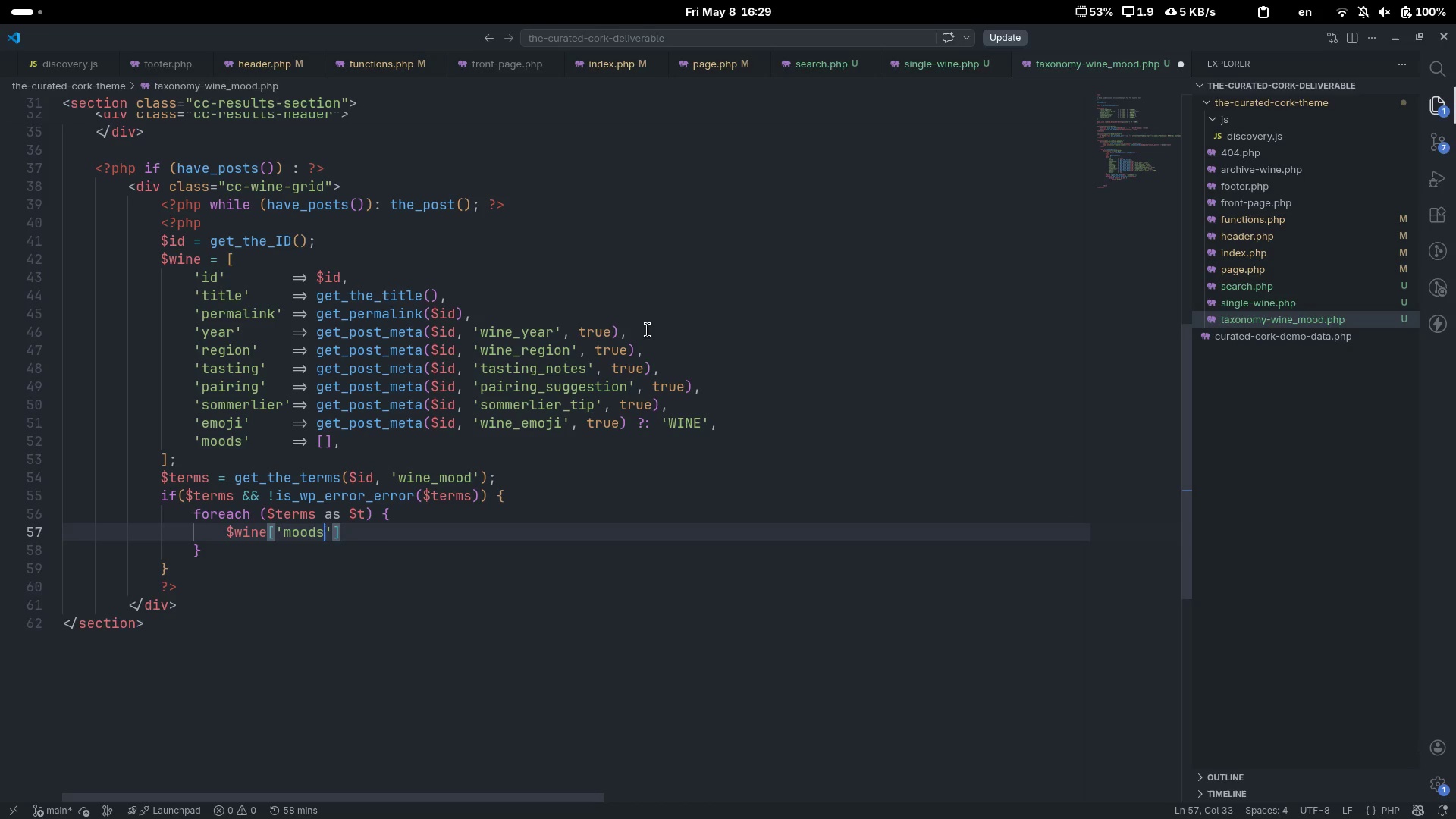 
key(ArrowRight)
 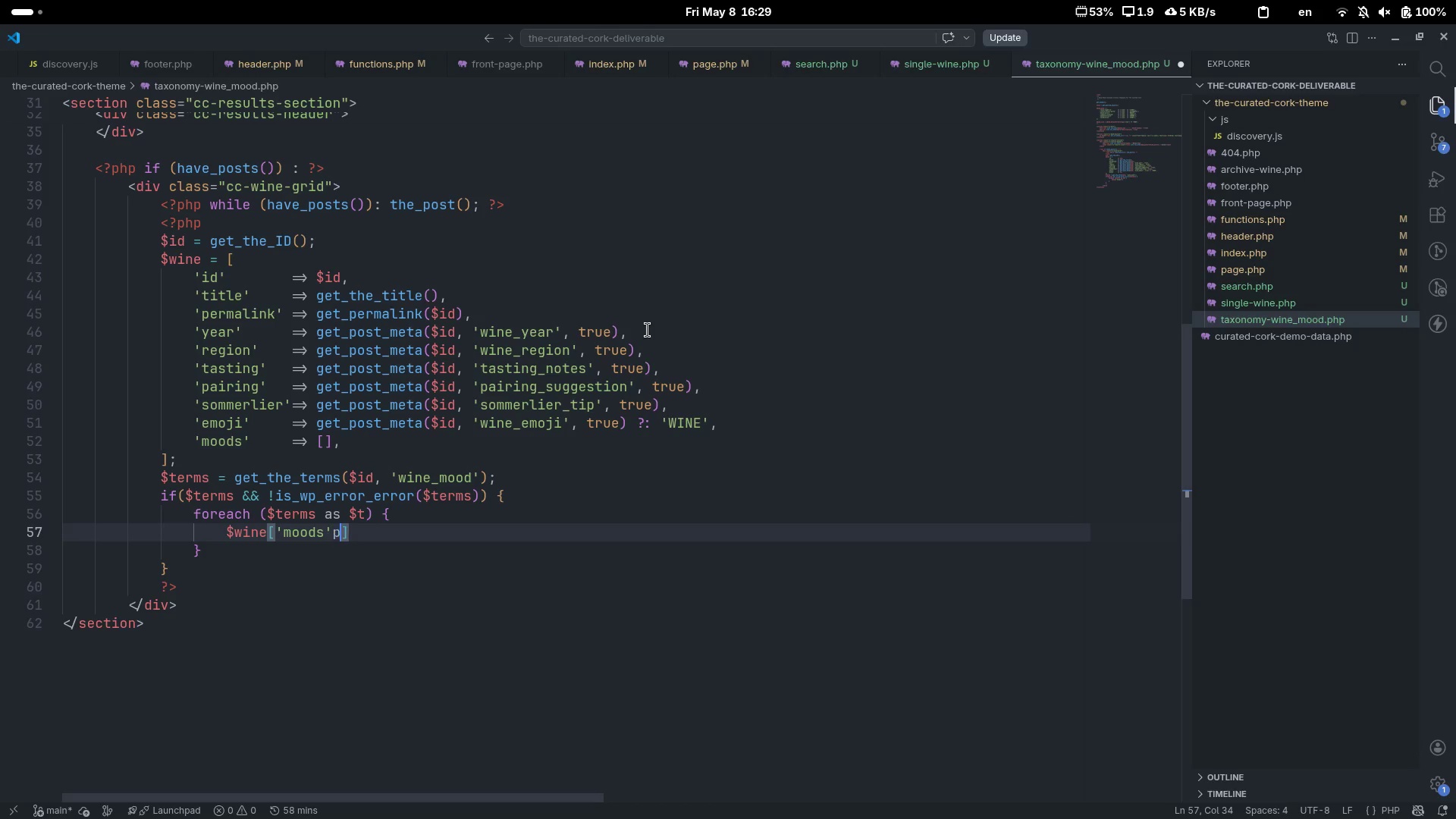 
key(P)
 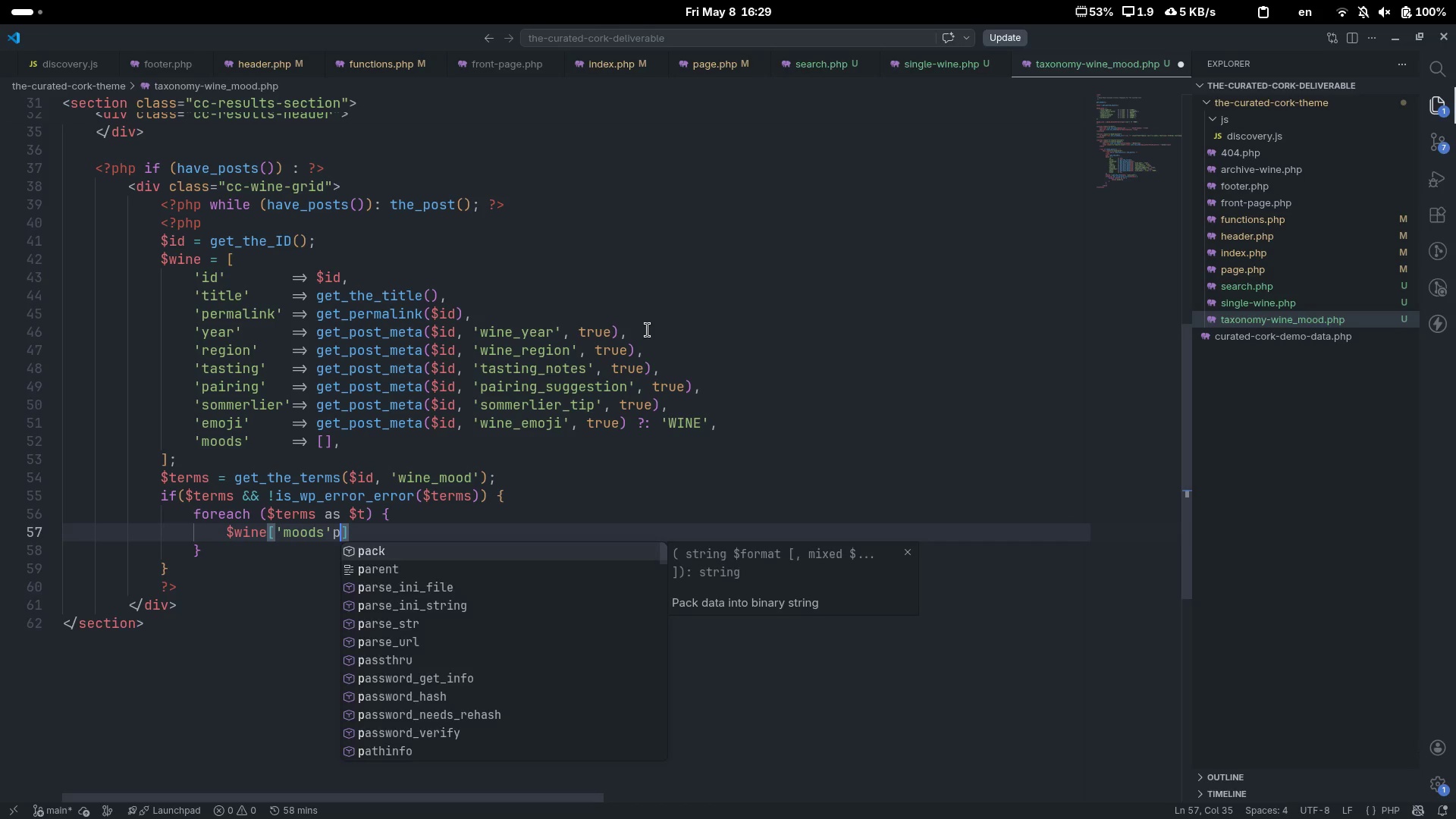 
key(Backspace)
 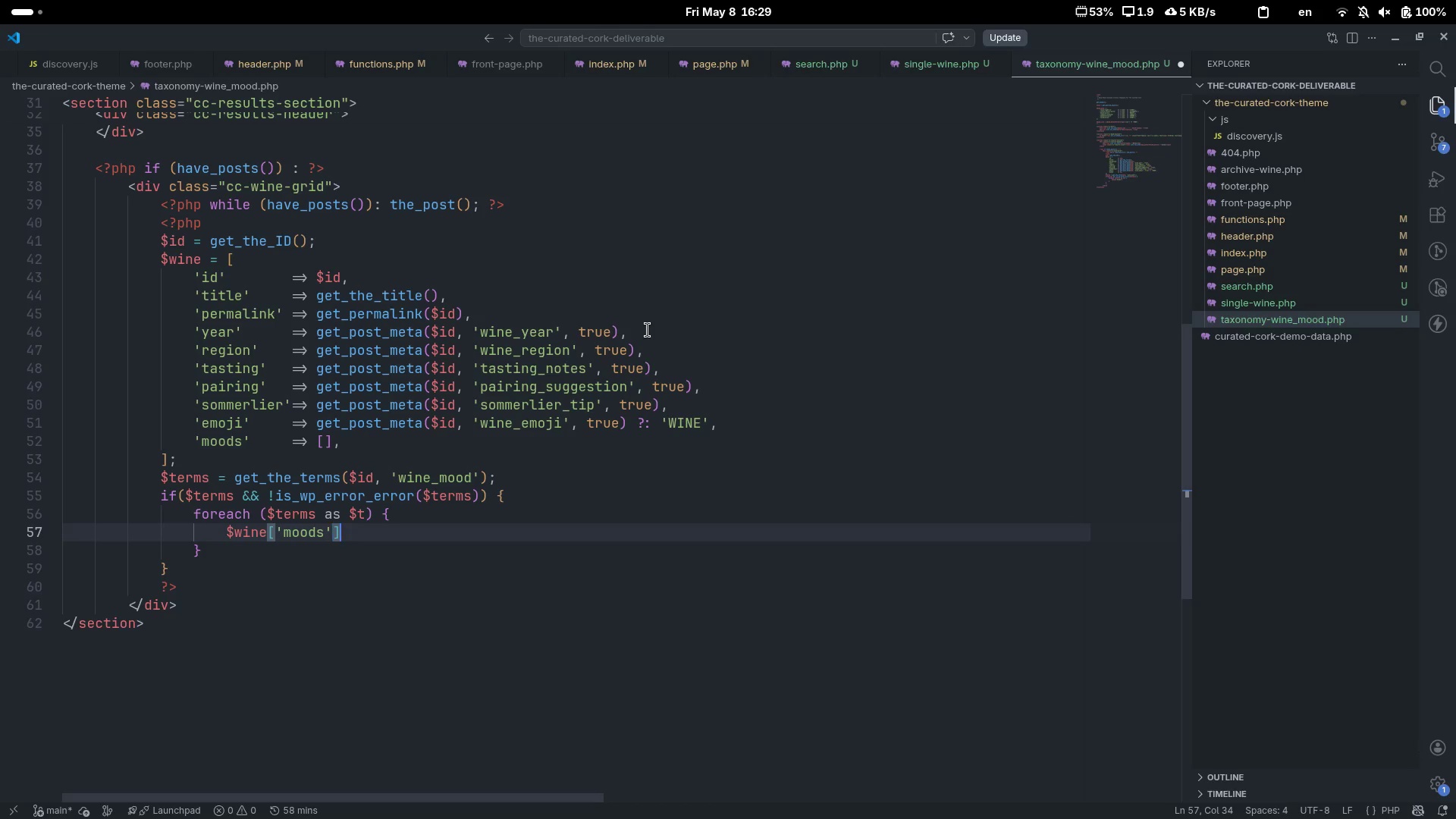 
key(ArrowRight)
 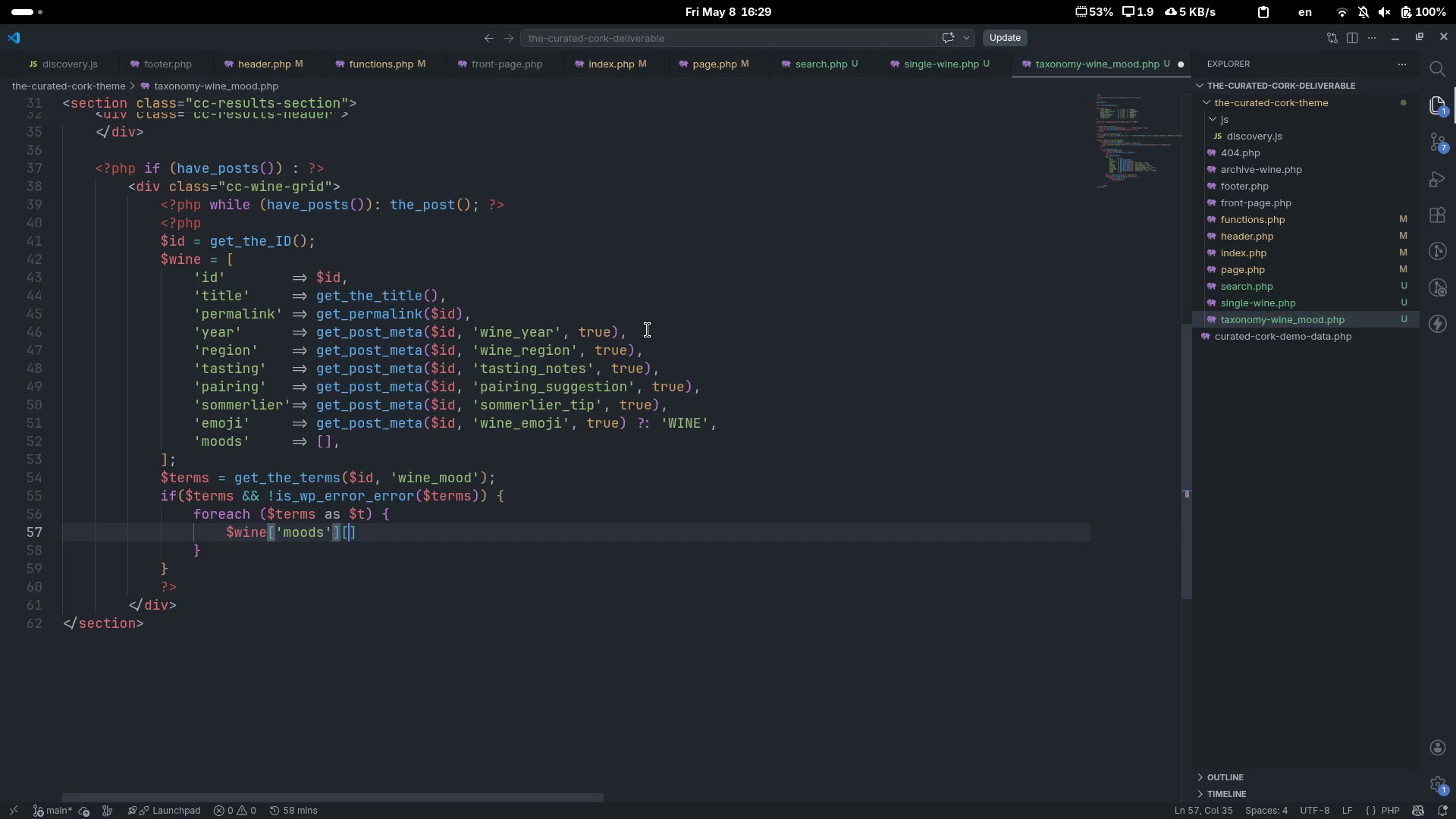 
type([] = ['name)
 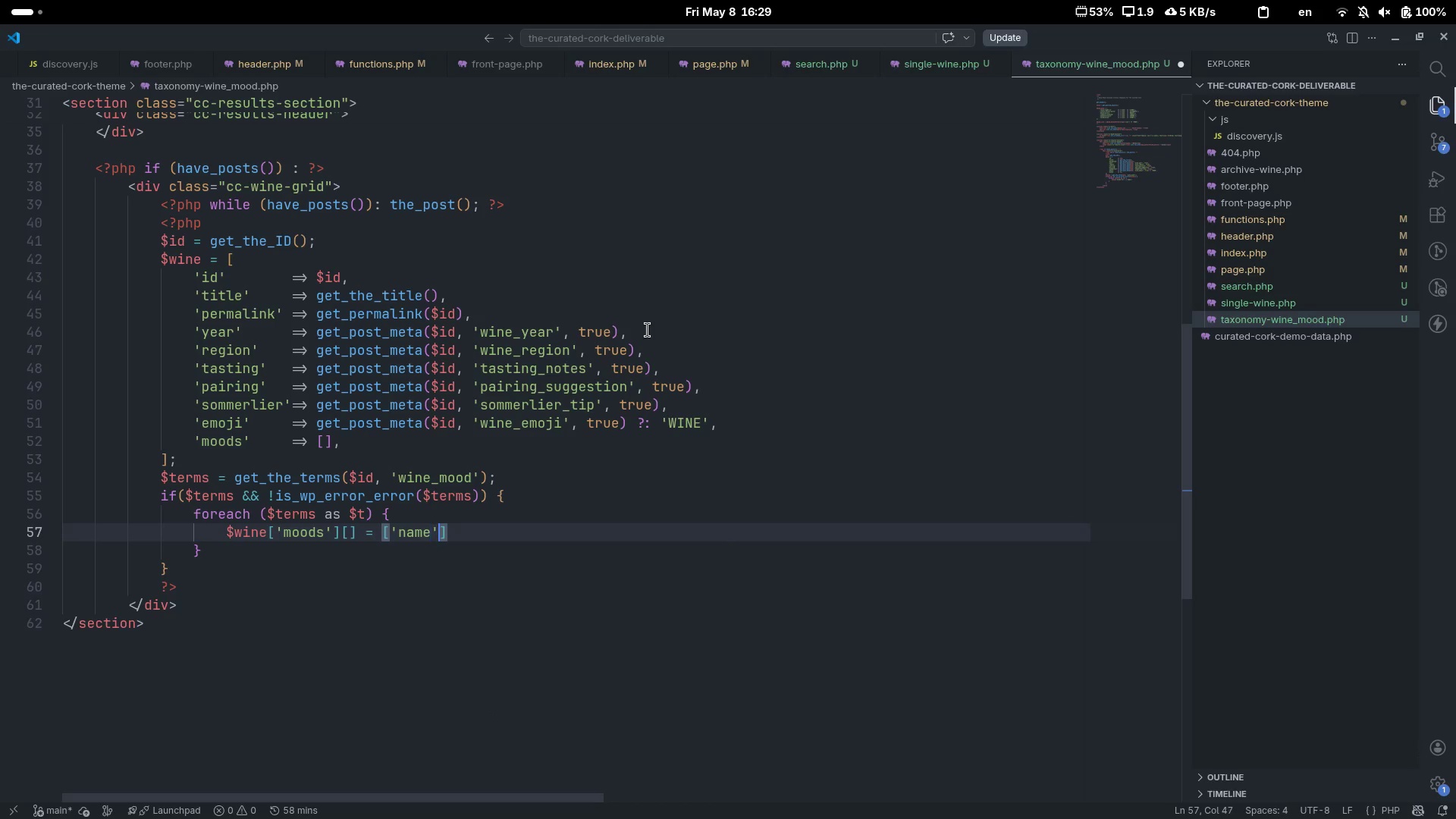 
key(ArrowRight)
 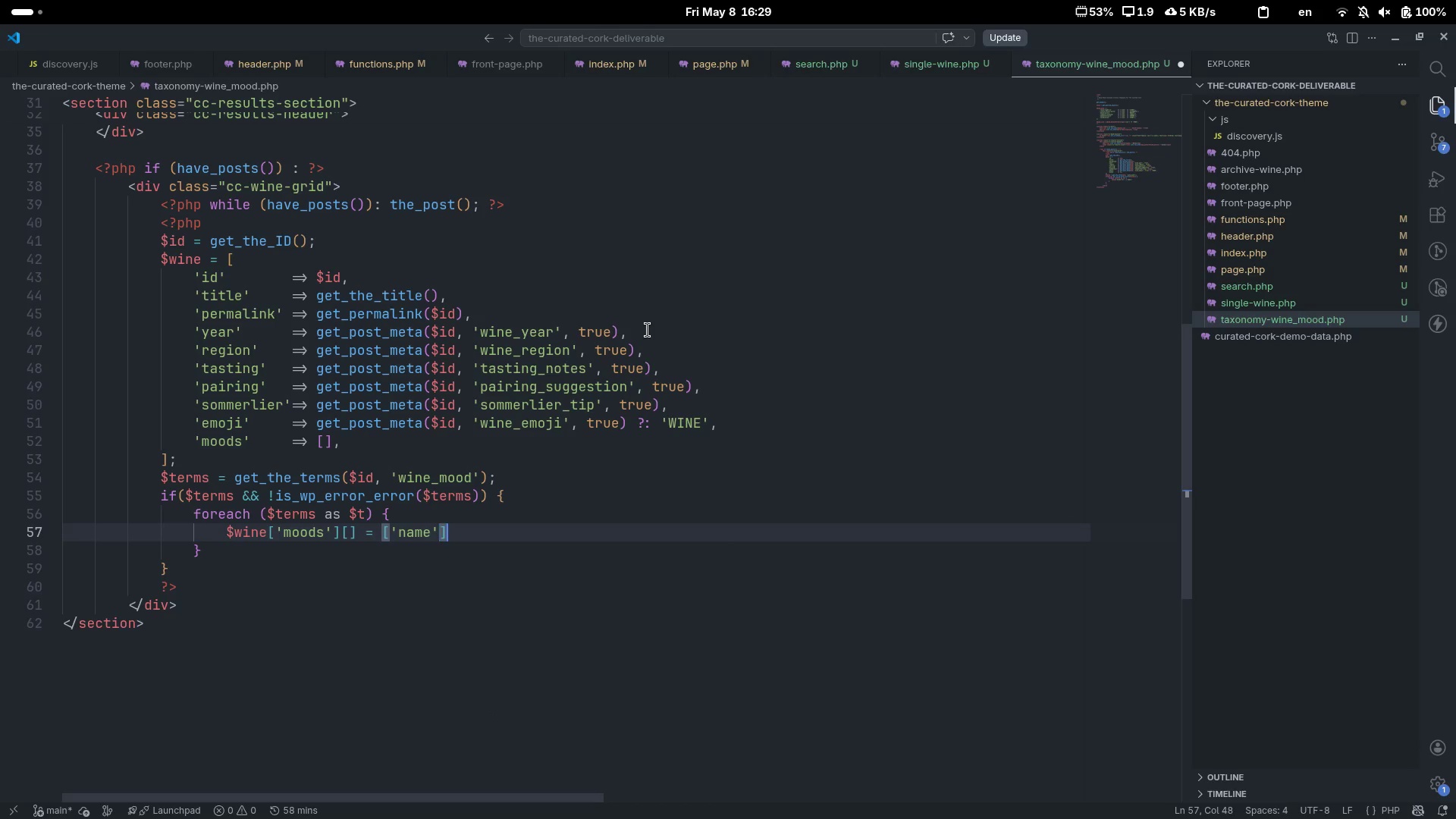 
key(ArrowRight)
 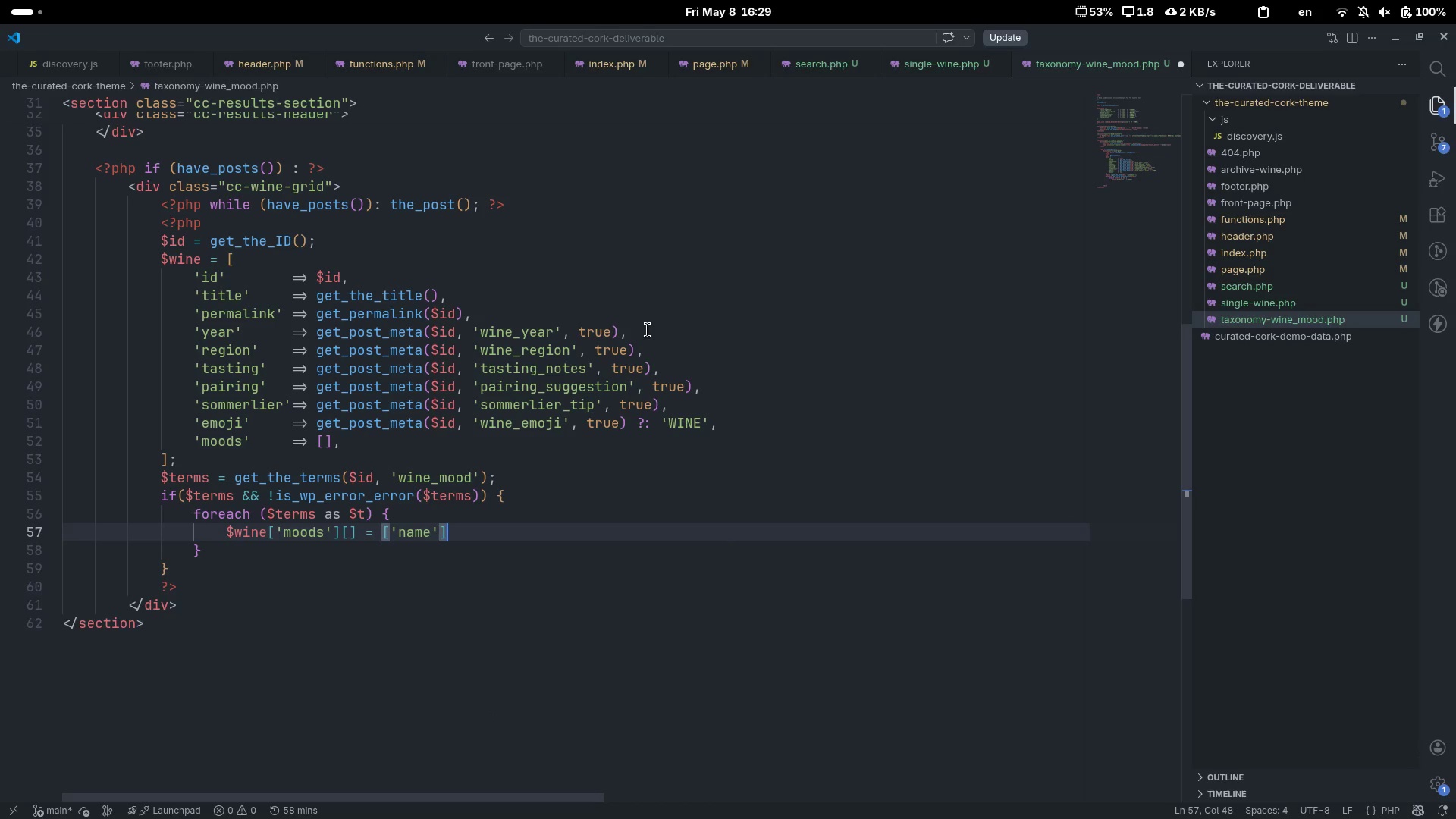 
key(ArrowLeft)
 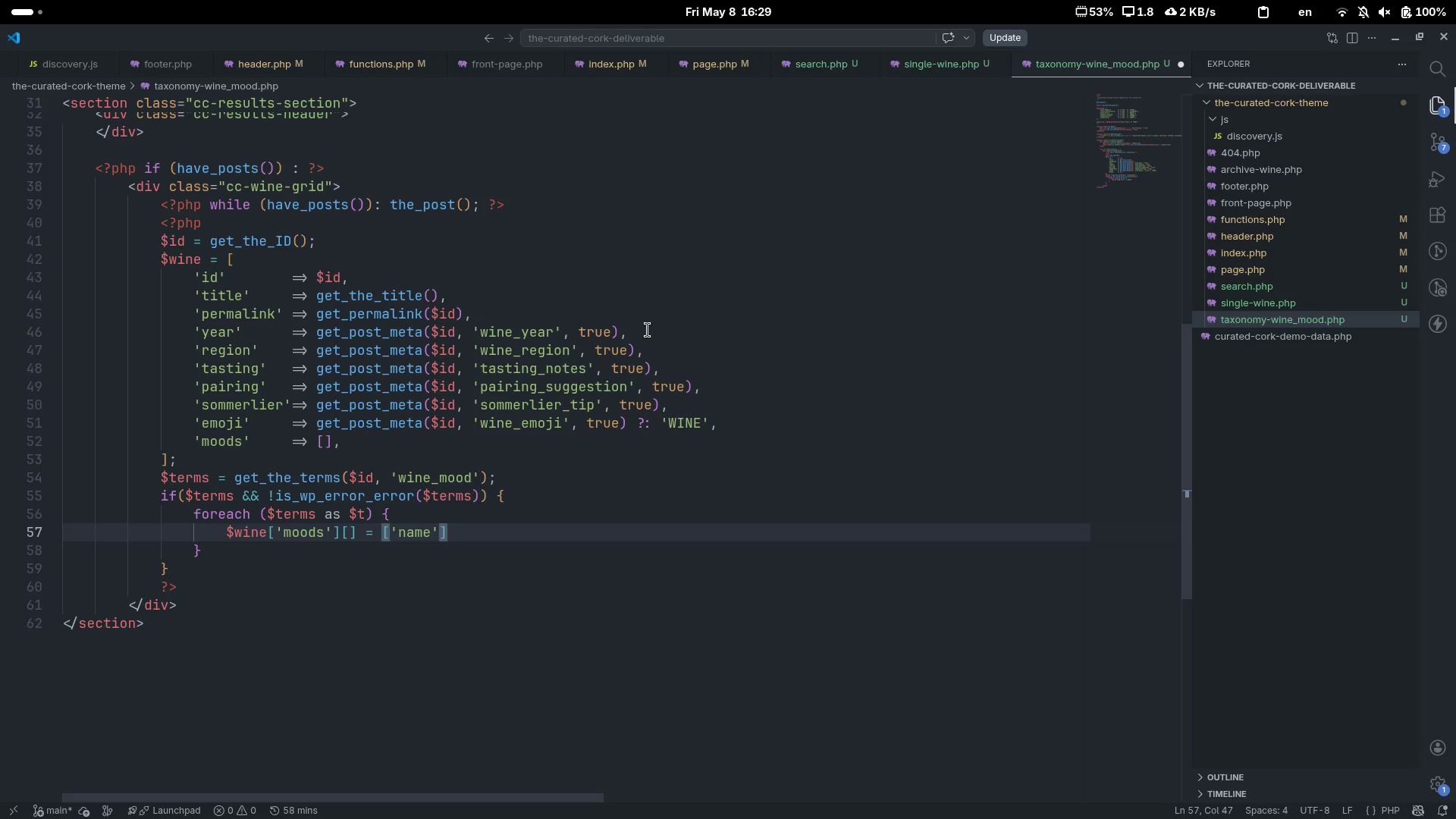 
type( => $t->name, 'slug)
 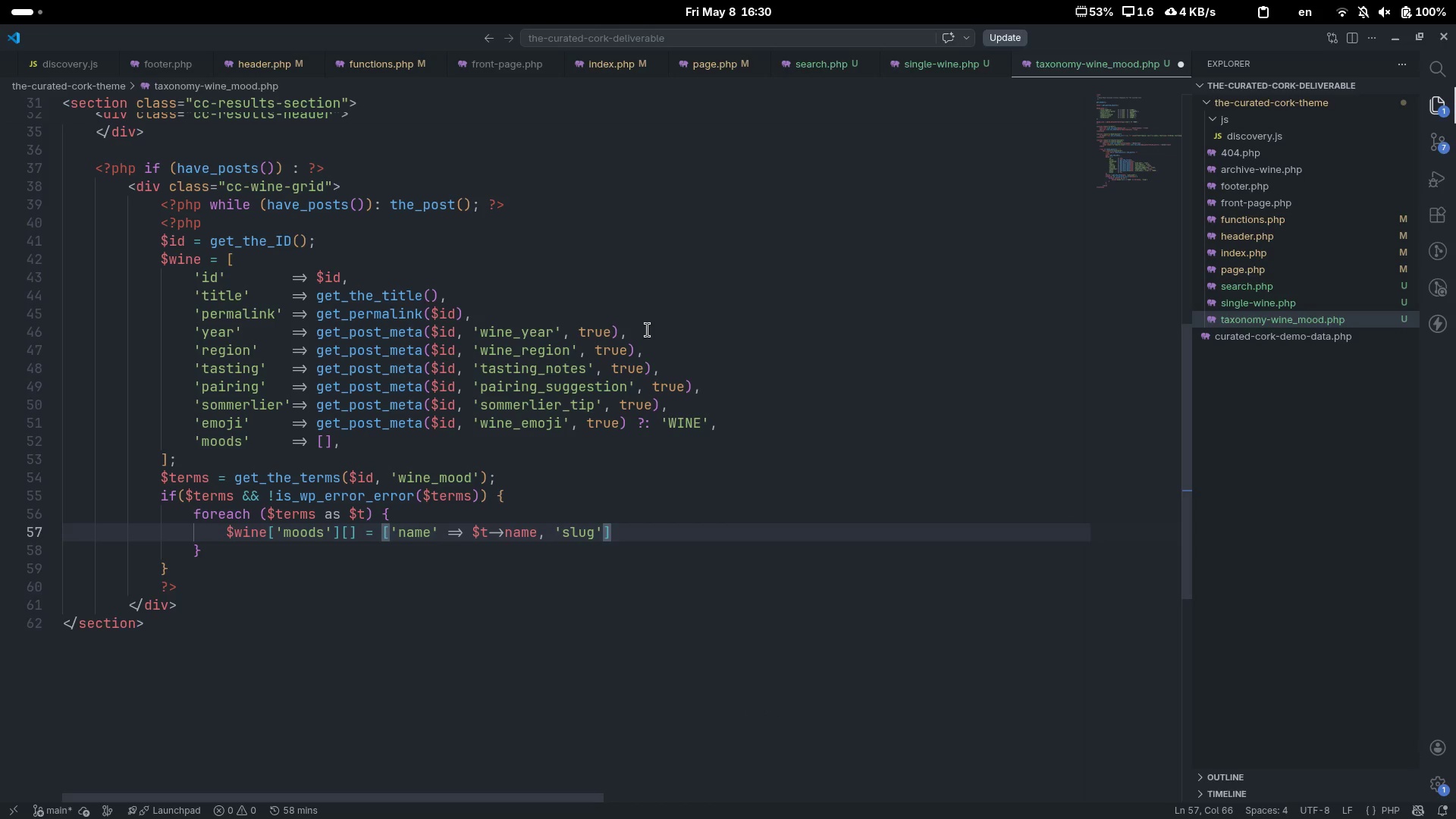 
key(ArrowRight)
 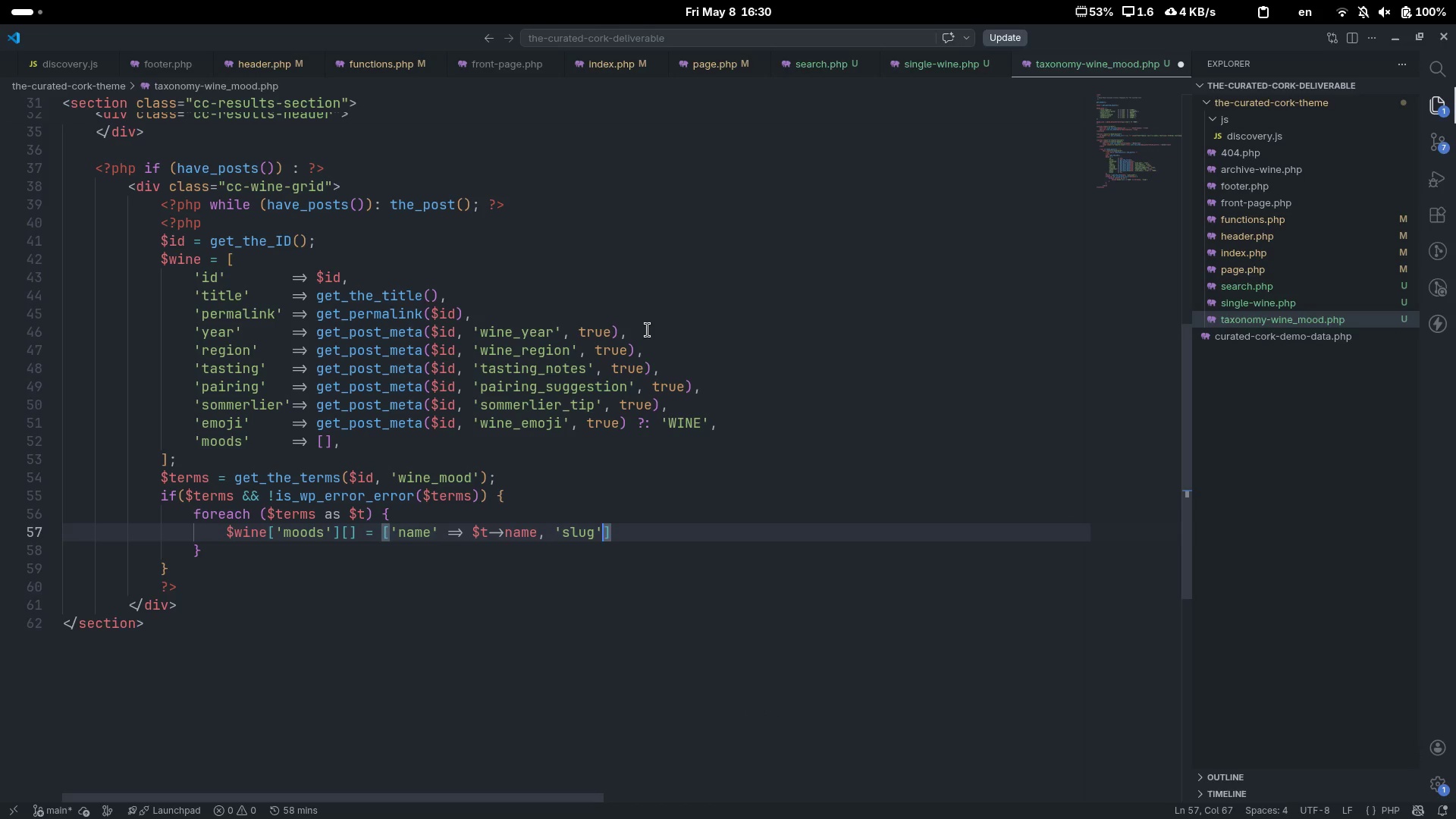 
type( => $t->slug)
 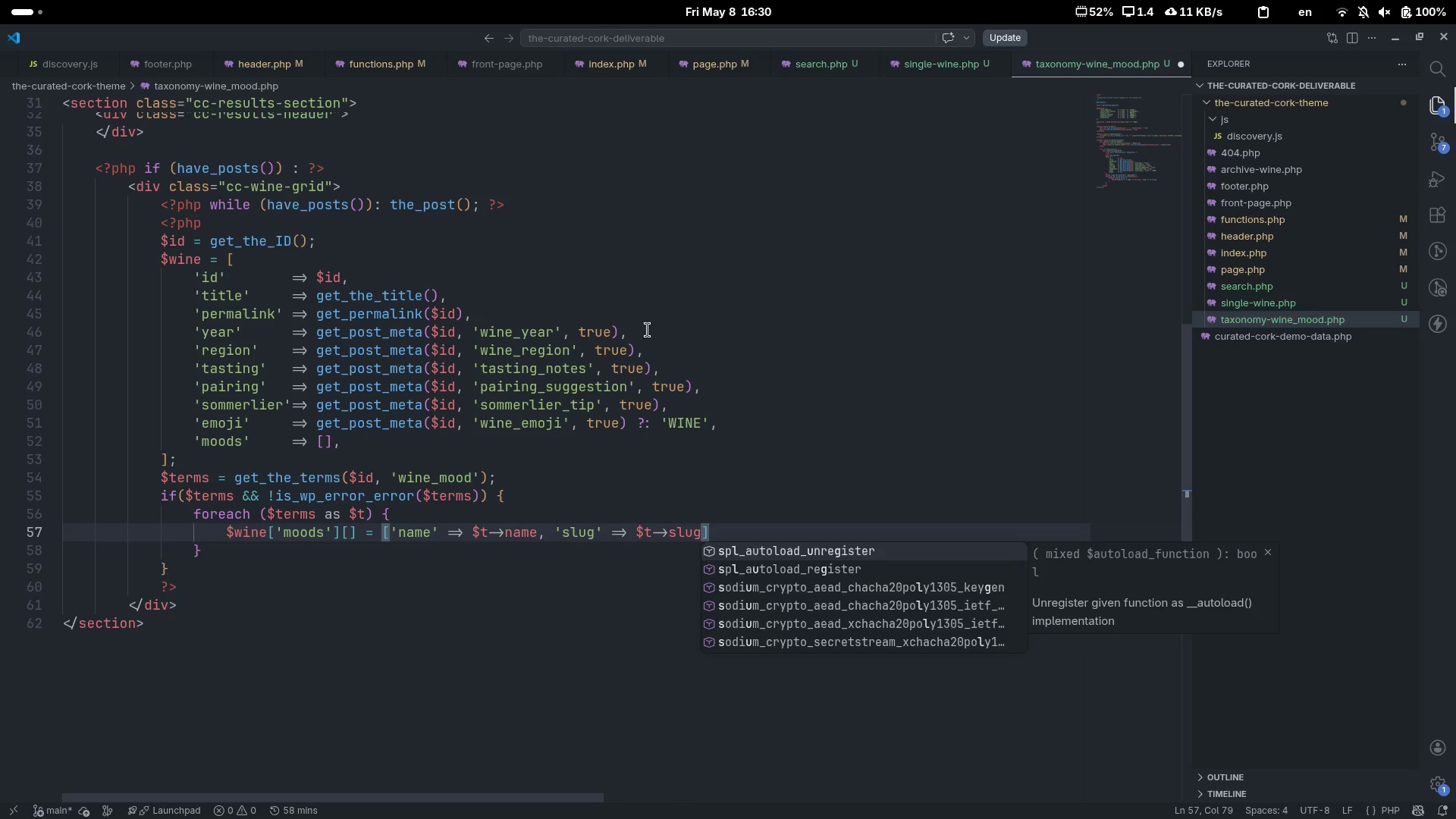 
key(Control+ControlLeft)
 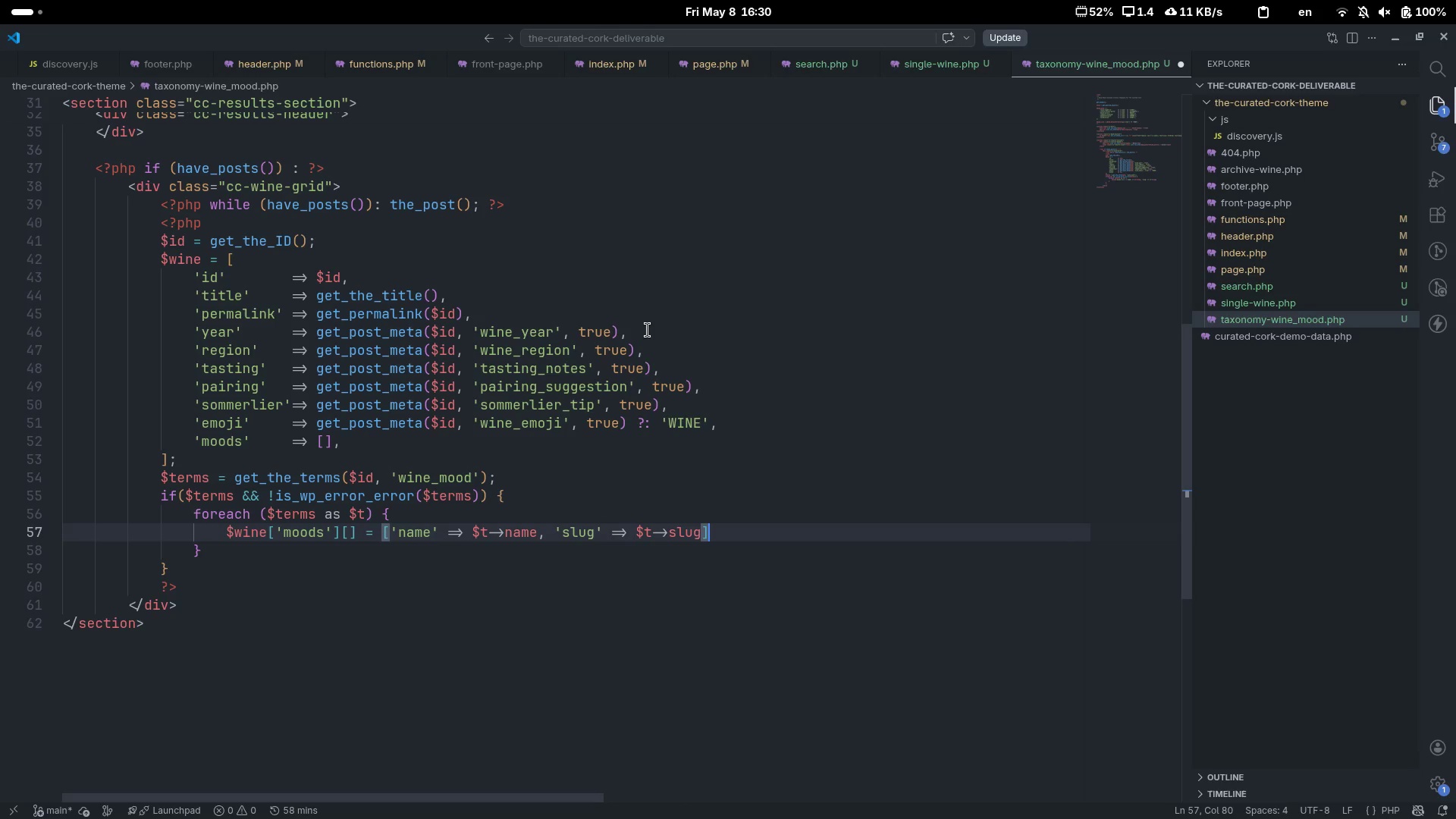 
key(Control+ArrowRight)
 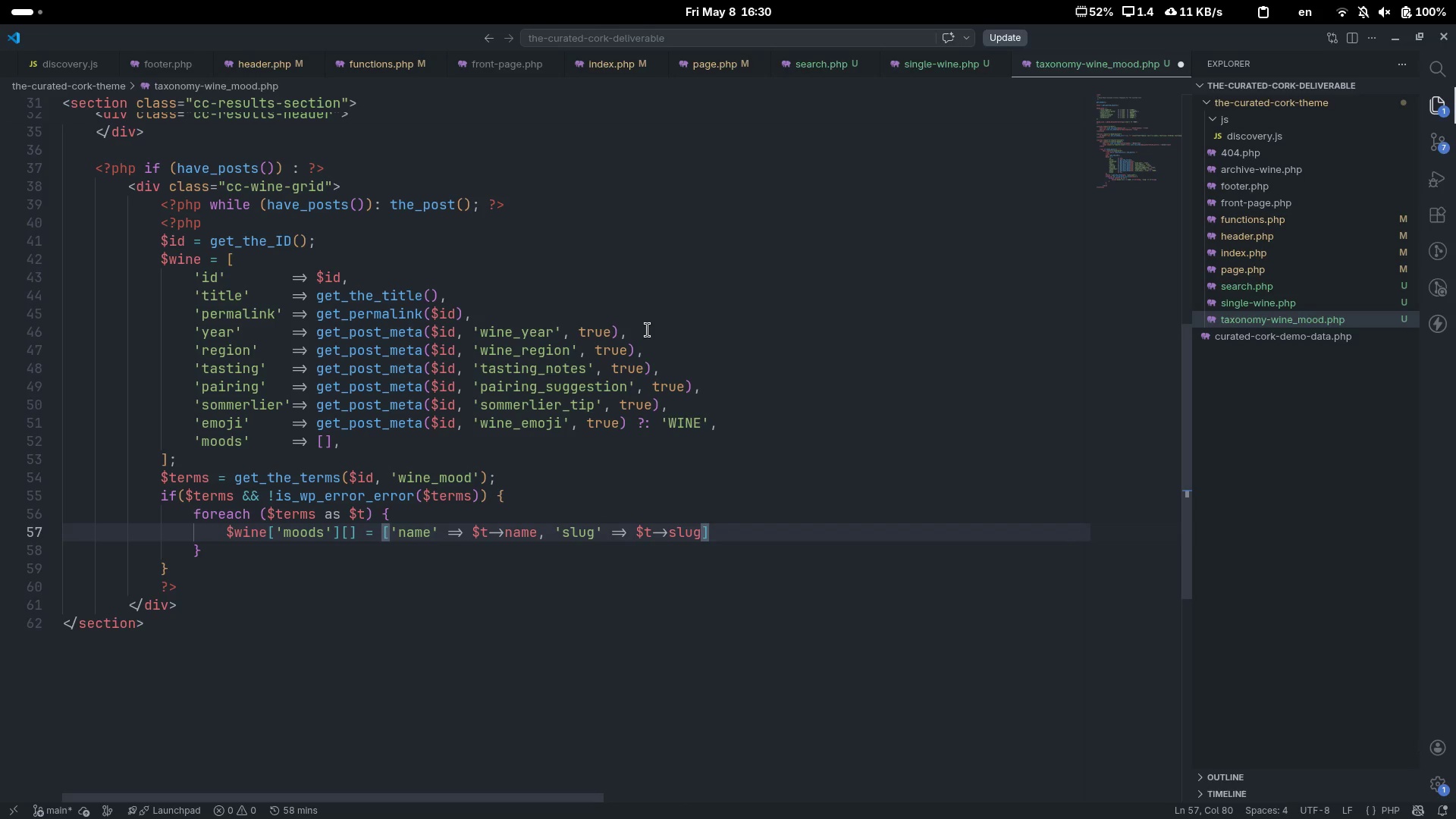 
key(Semicolon)
 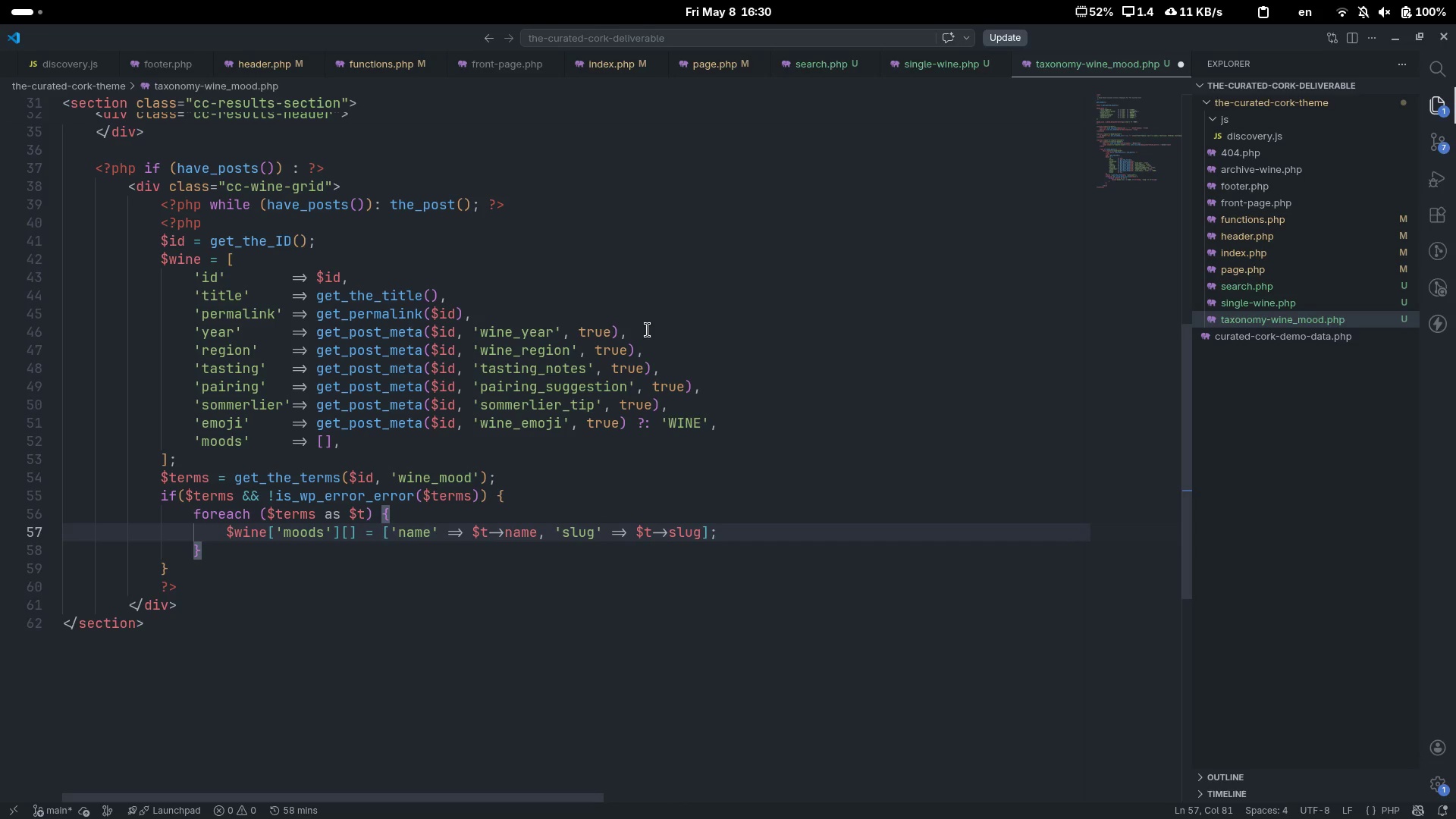 
key(ArrowDown)
 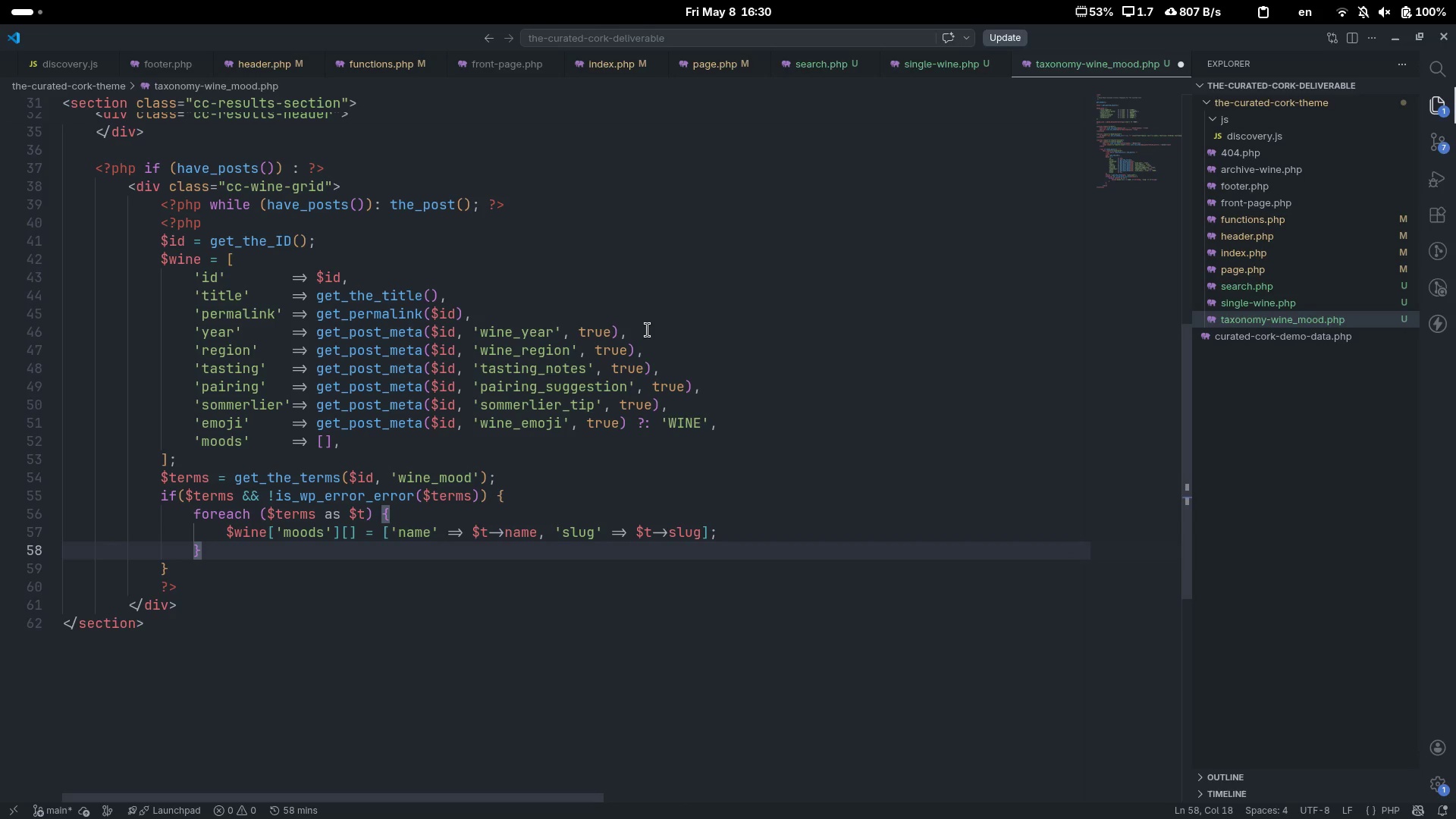 
key(ArrowDown)
 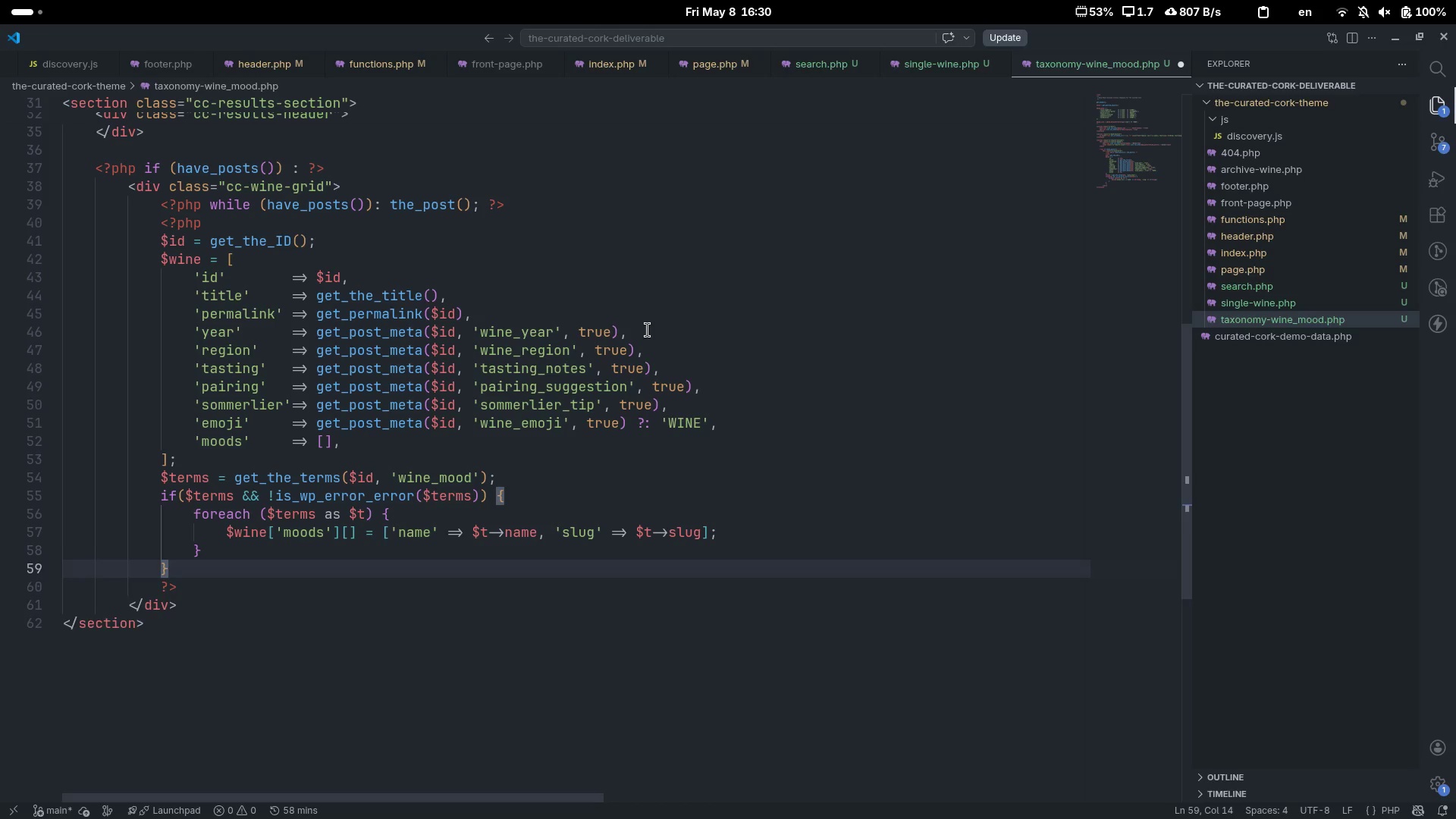 
key(Enter)
 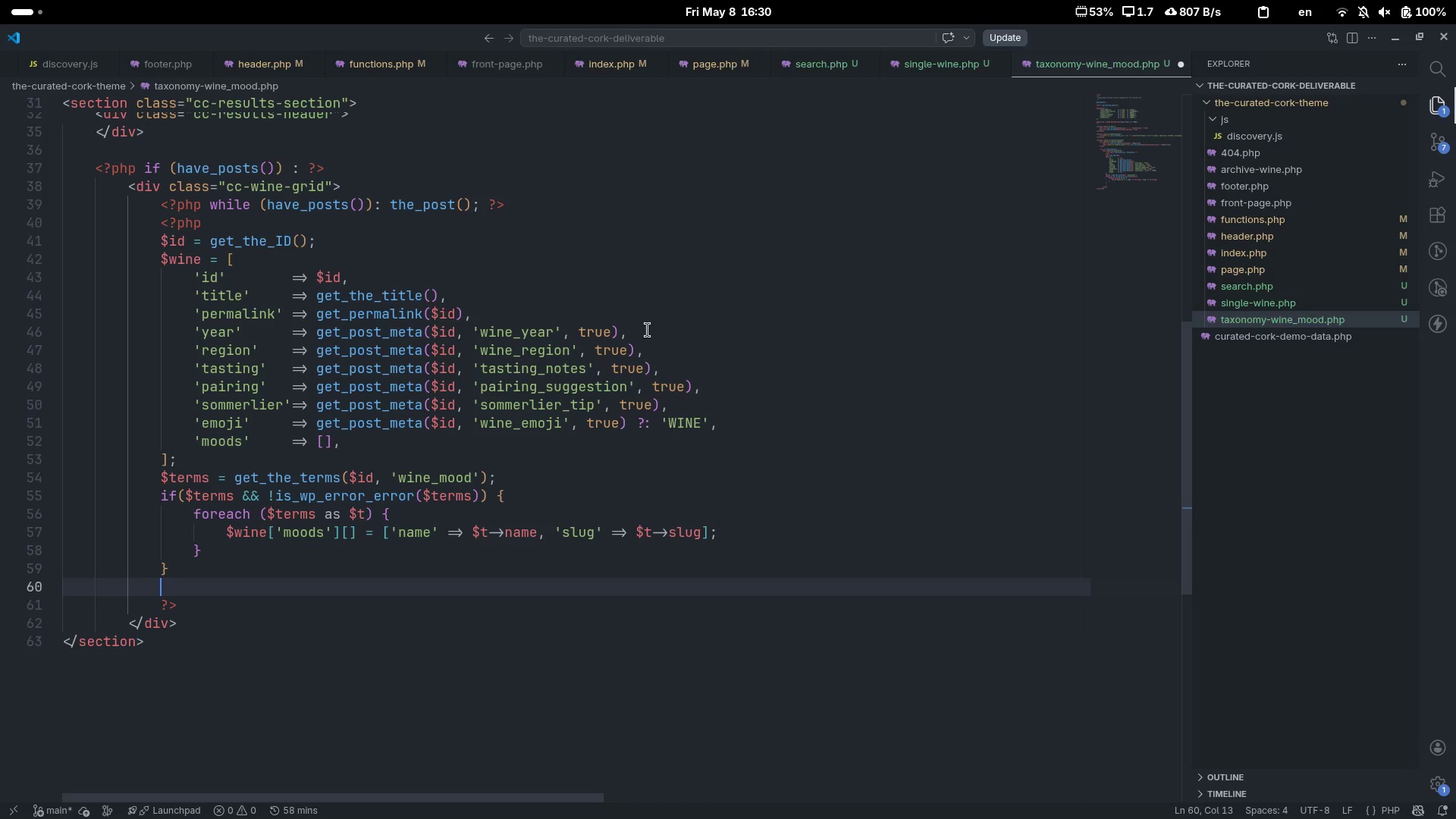 
type(set_query_var('wine)
 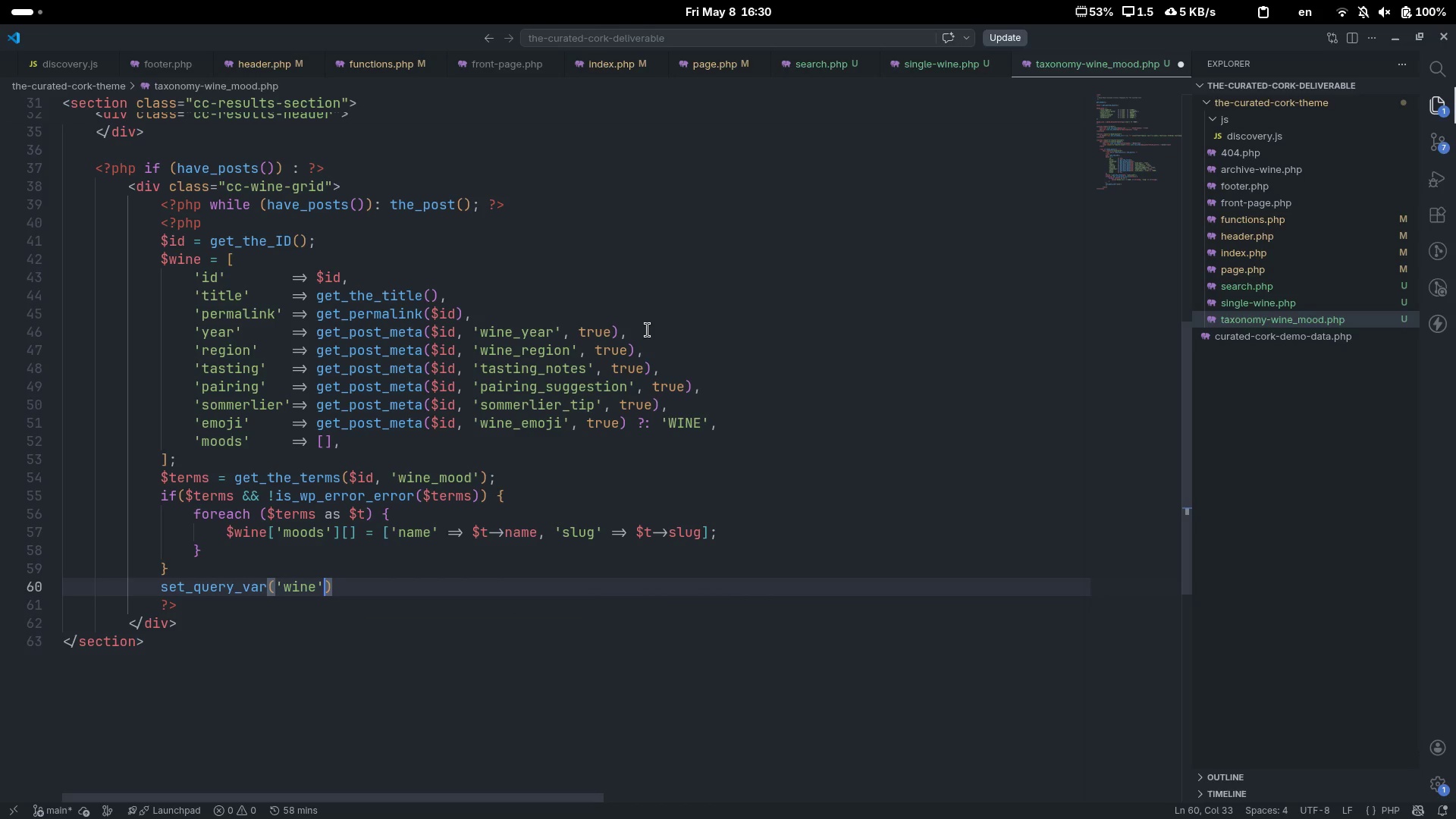 
 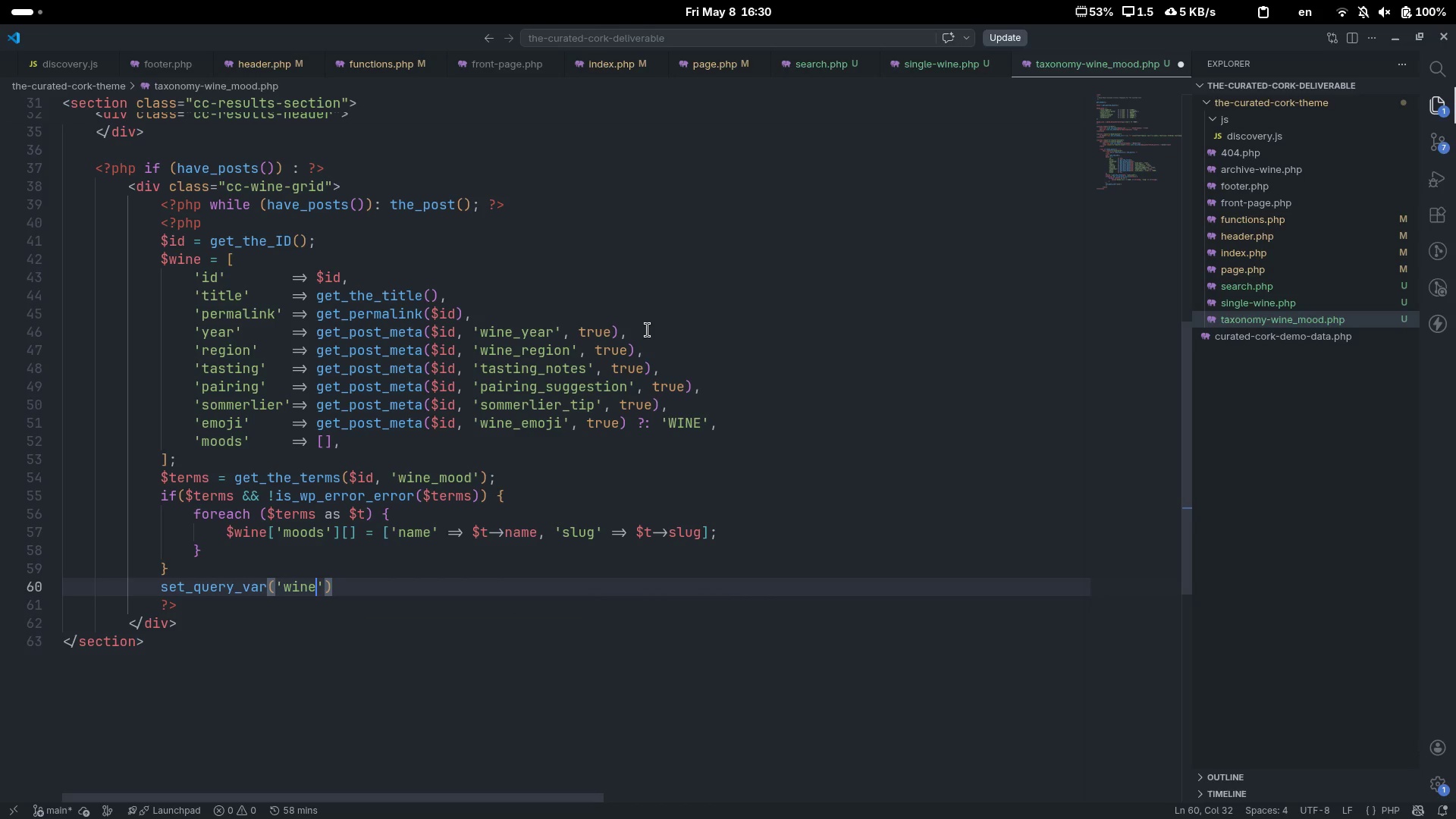 
key(ArrowRight)
 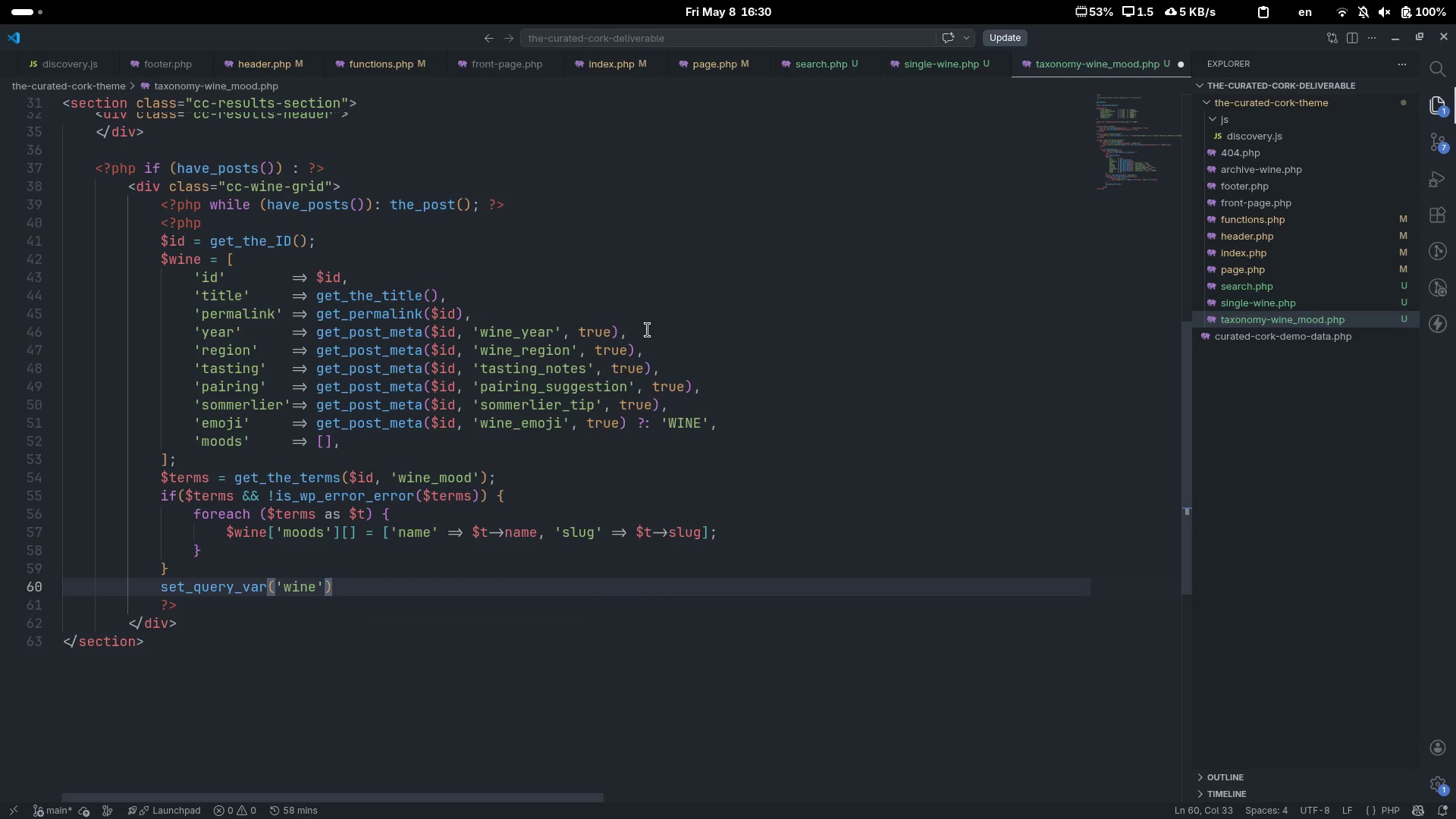 
type(, $wine)
 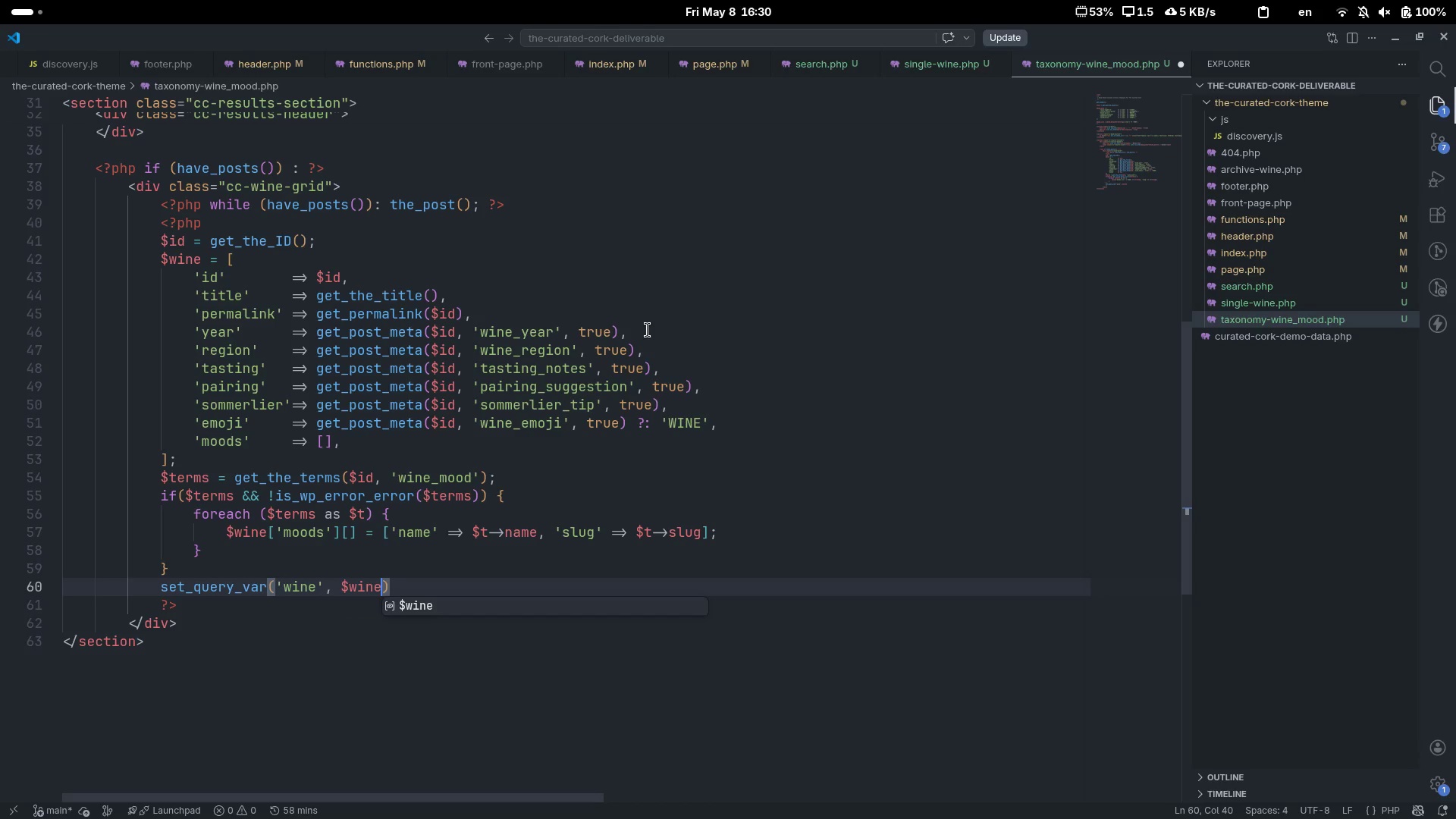 
key(Control+ControlLeft)
 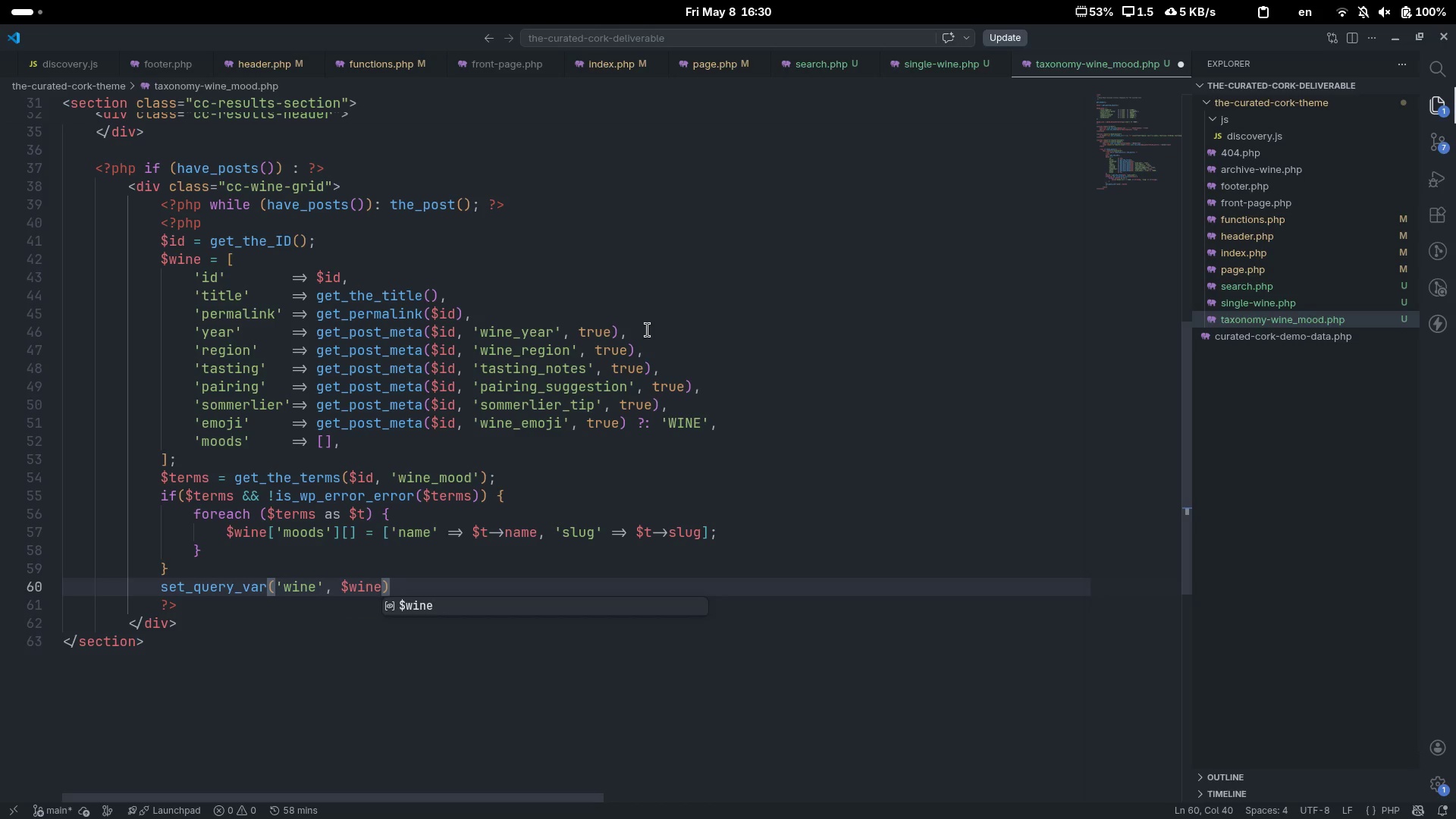 
key(Control+ControlLeft)
 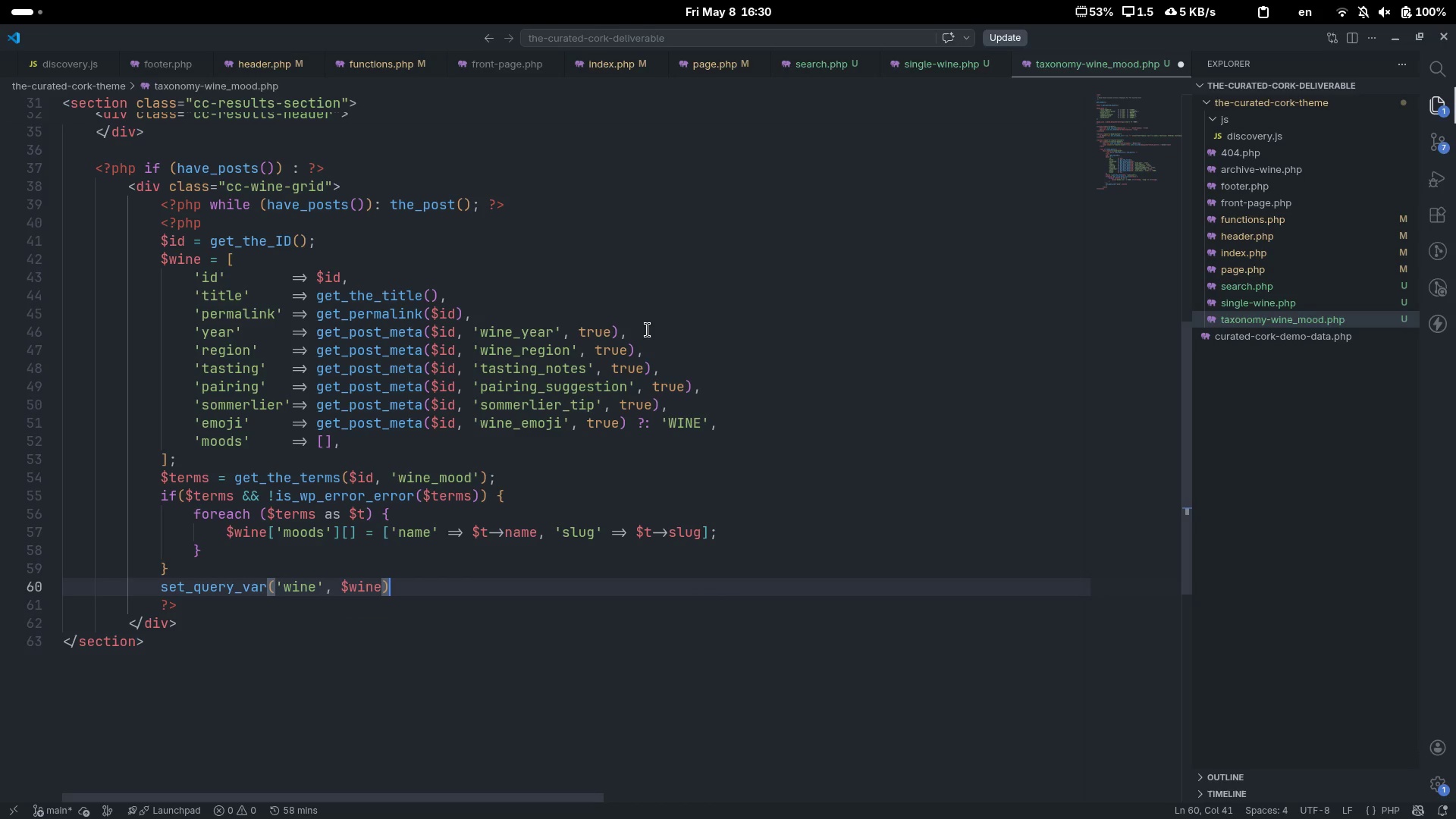 
key(Control+ArrowRight)
 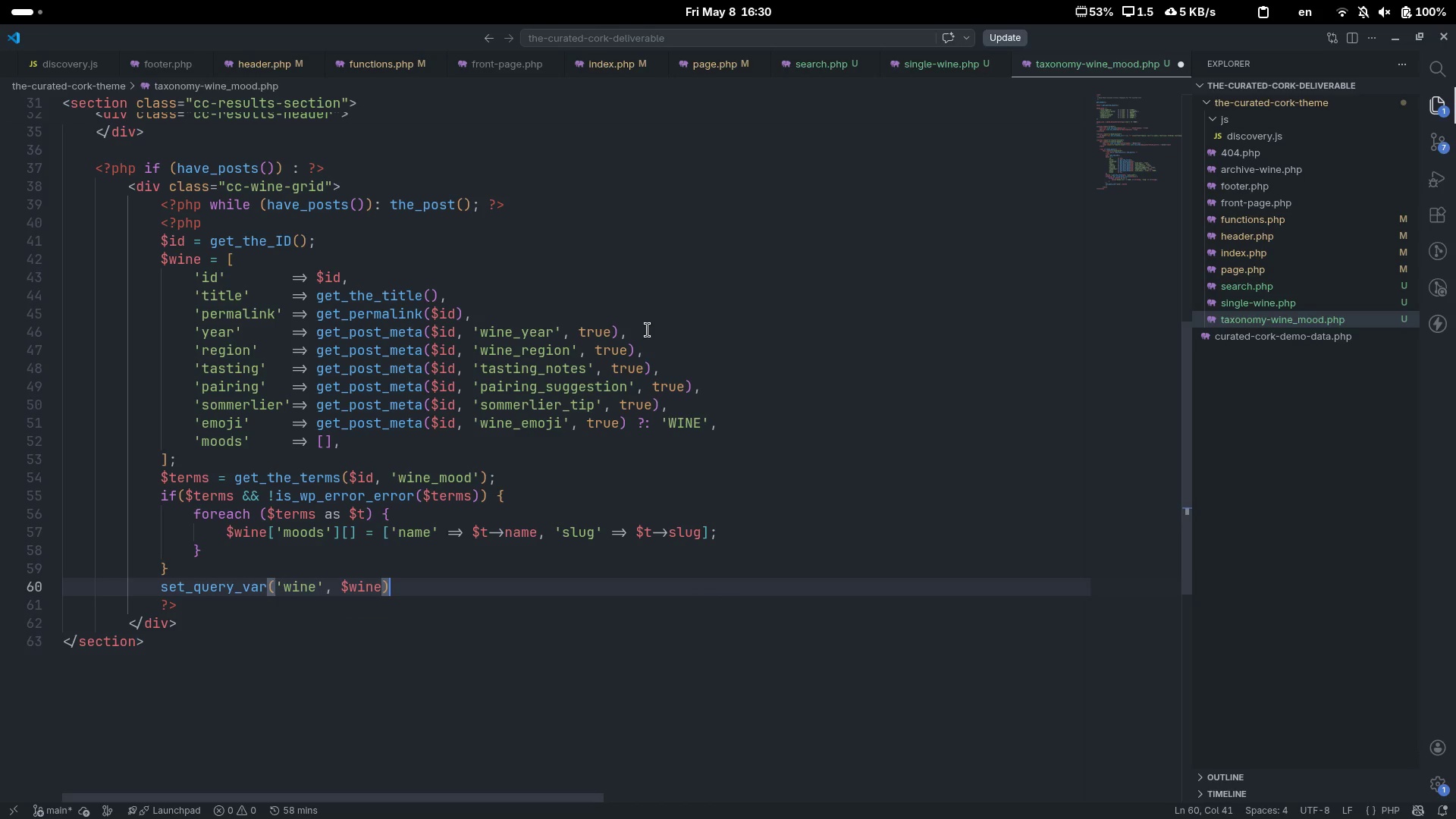 
key(Semicolon)
 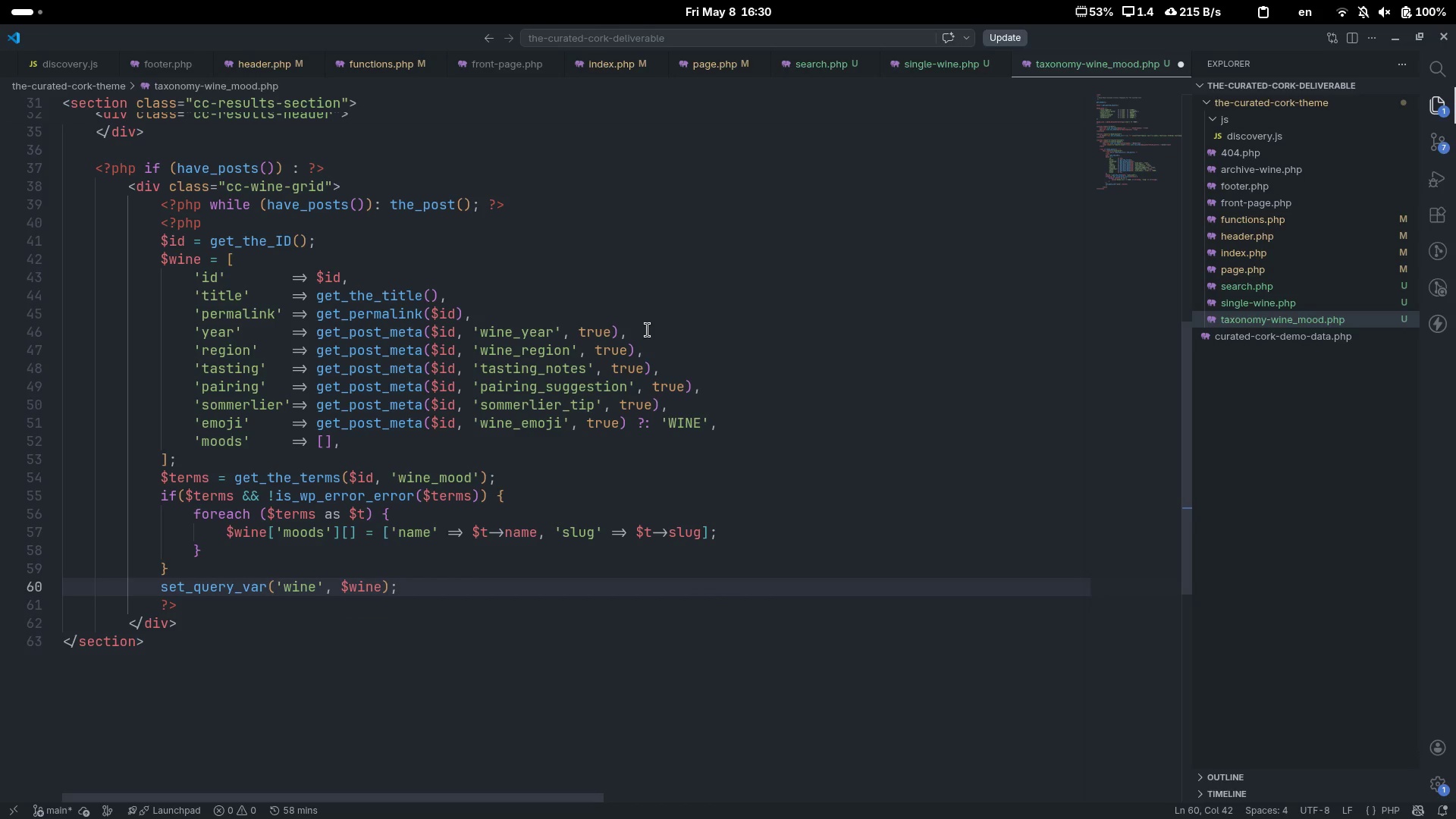 
key(Enter)
 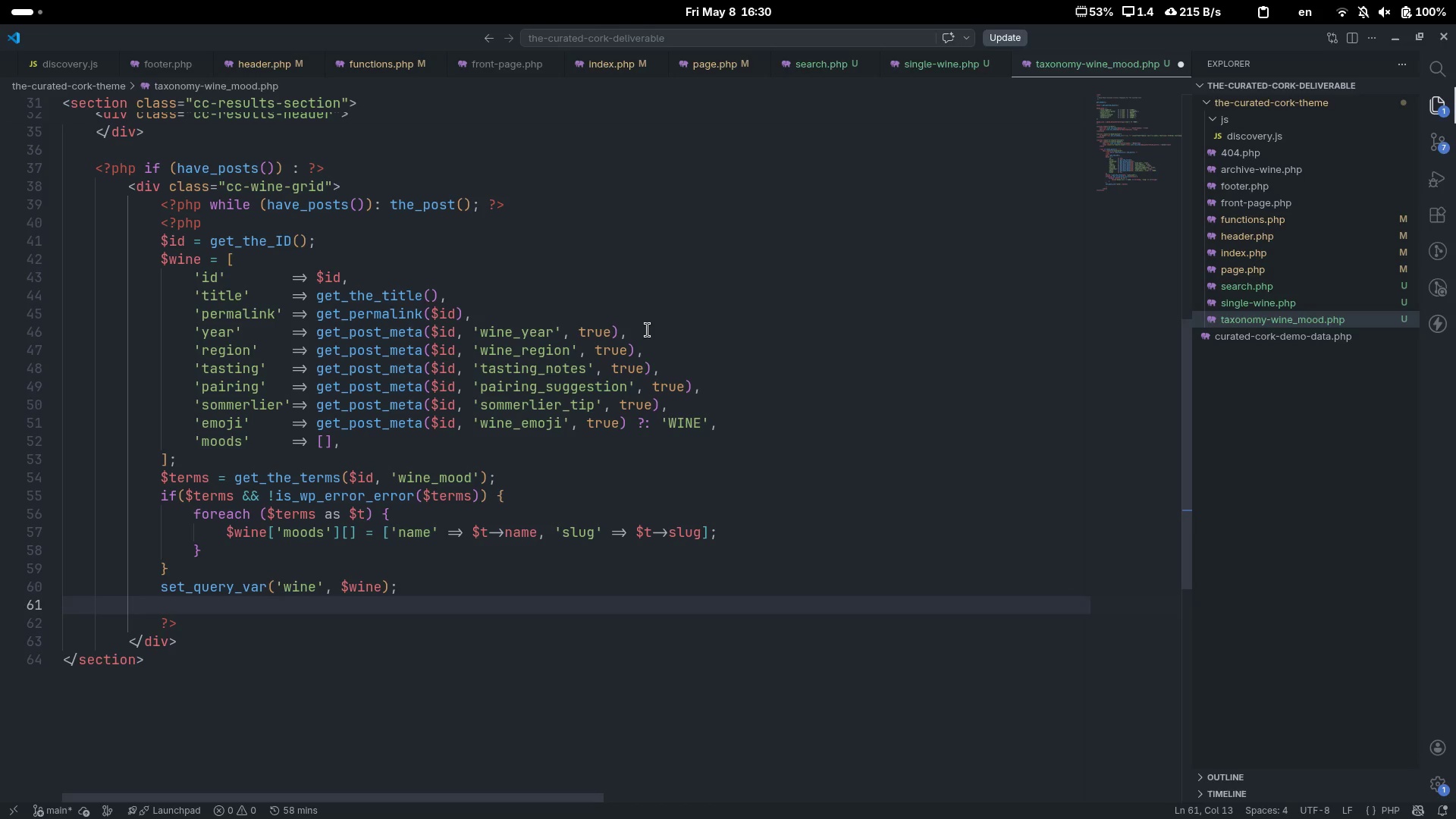 
type(get_tempa)
key(Tab)
type(_part('template/)
key(Backspace)
type(-parts/wine)
 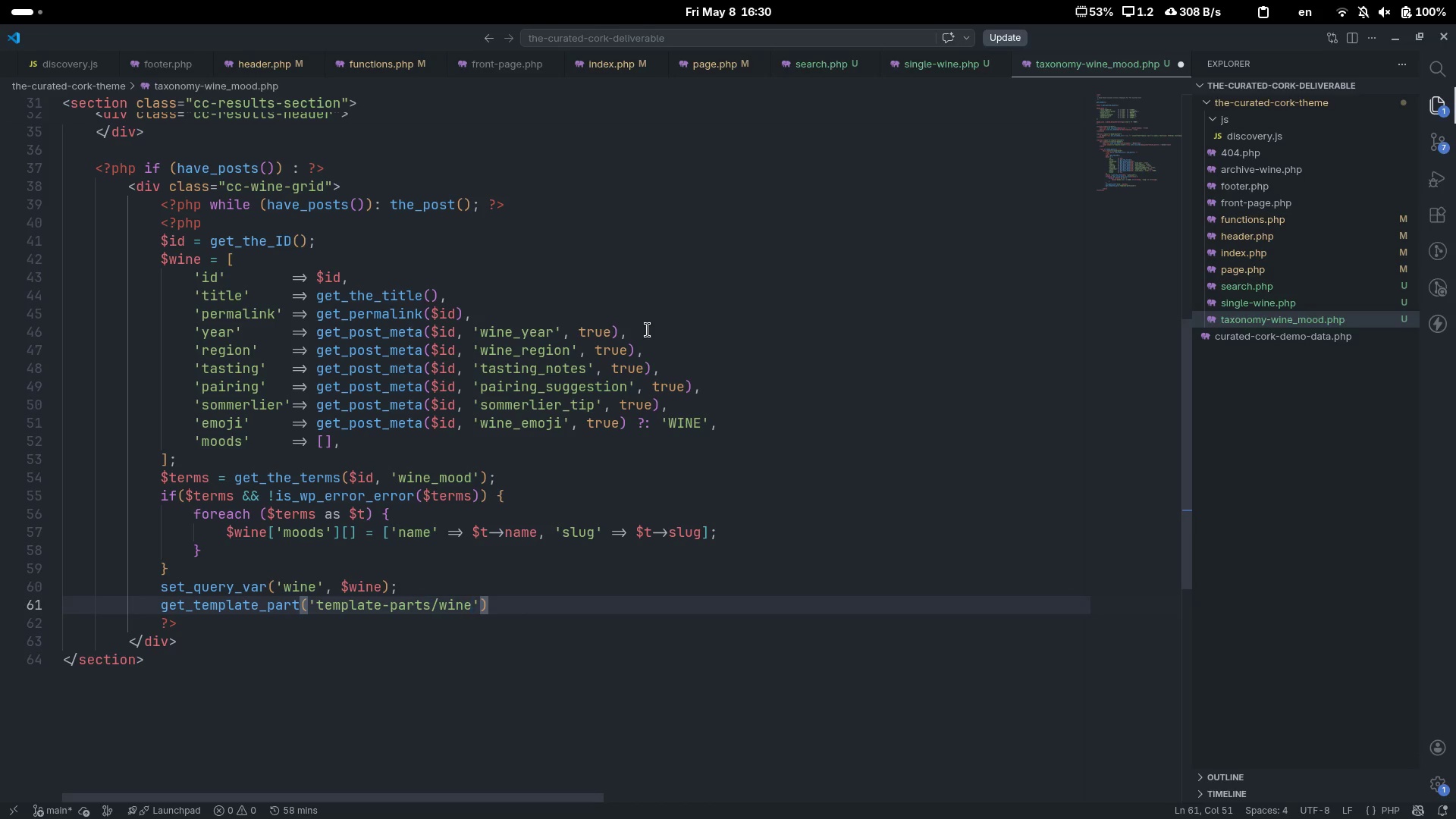 
key(ArrowRight)
 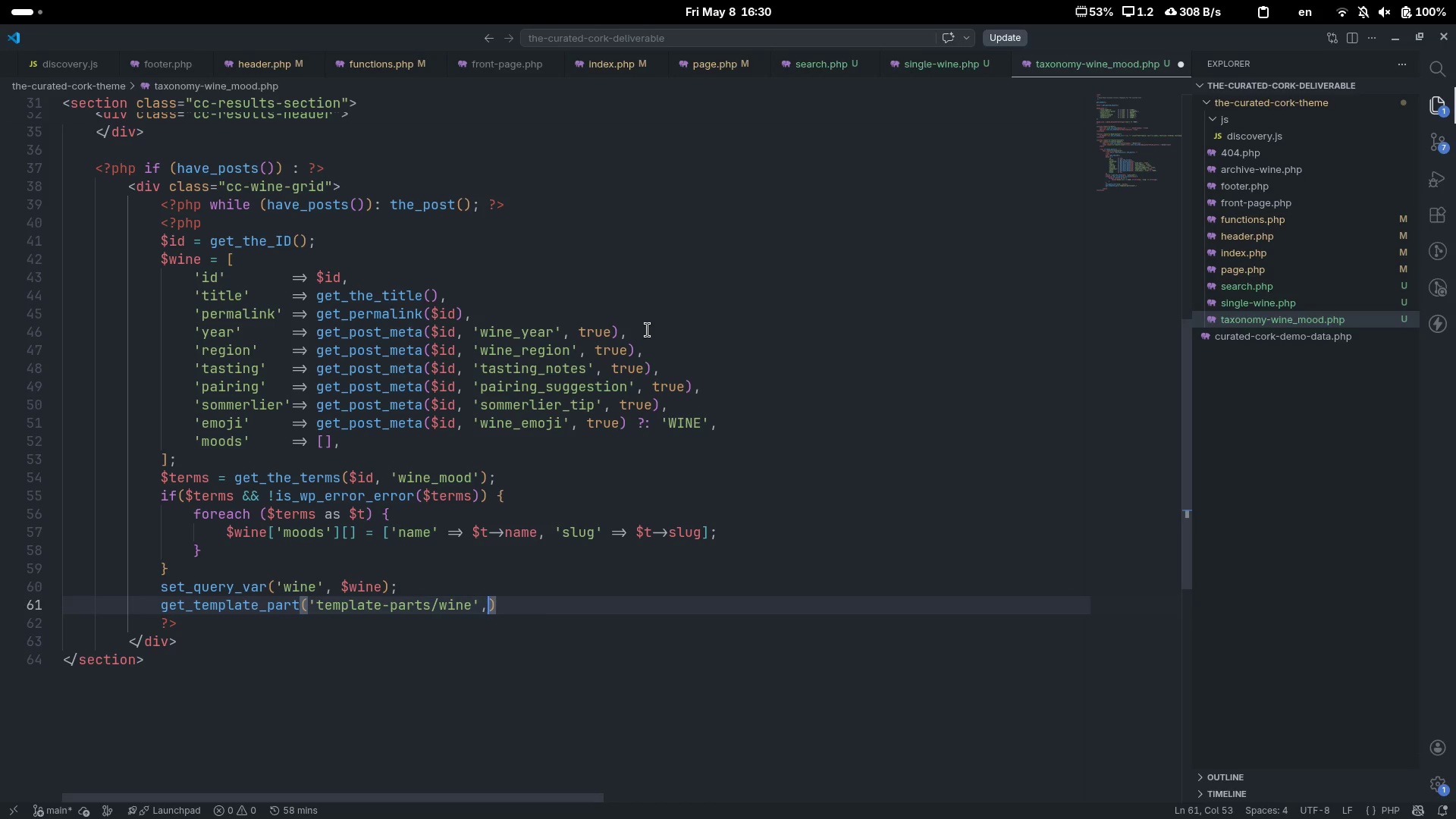 
type(, 'card)
 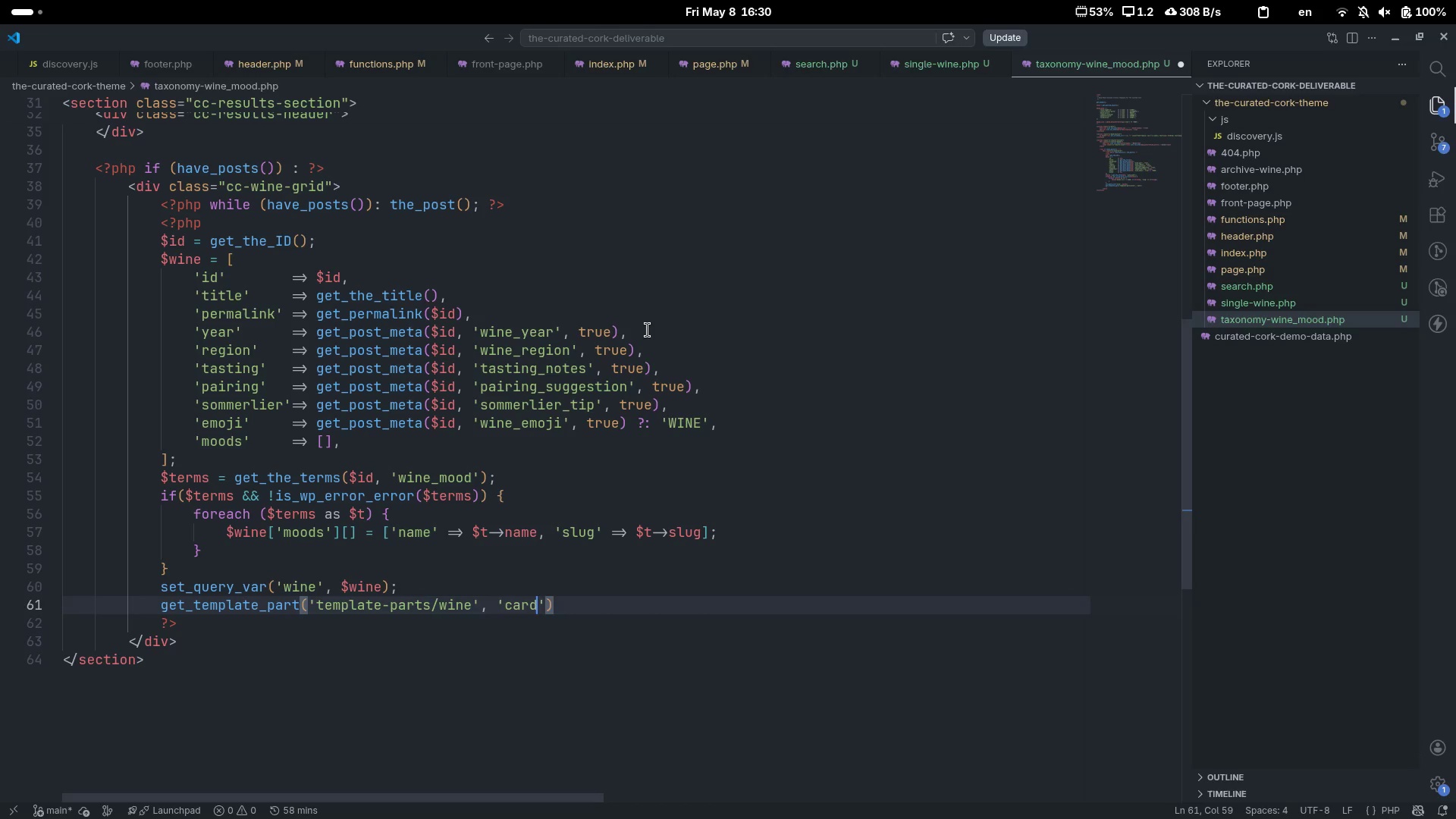 
key(Control+ControlLeft)
 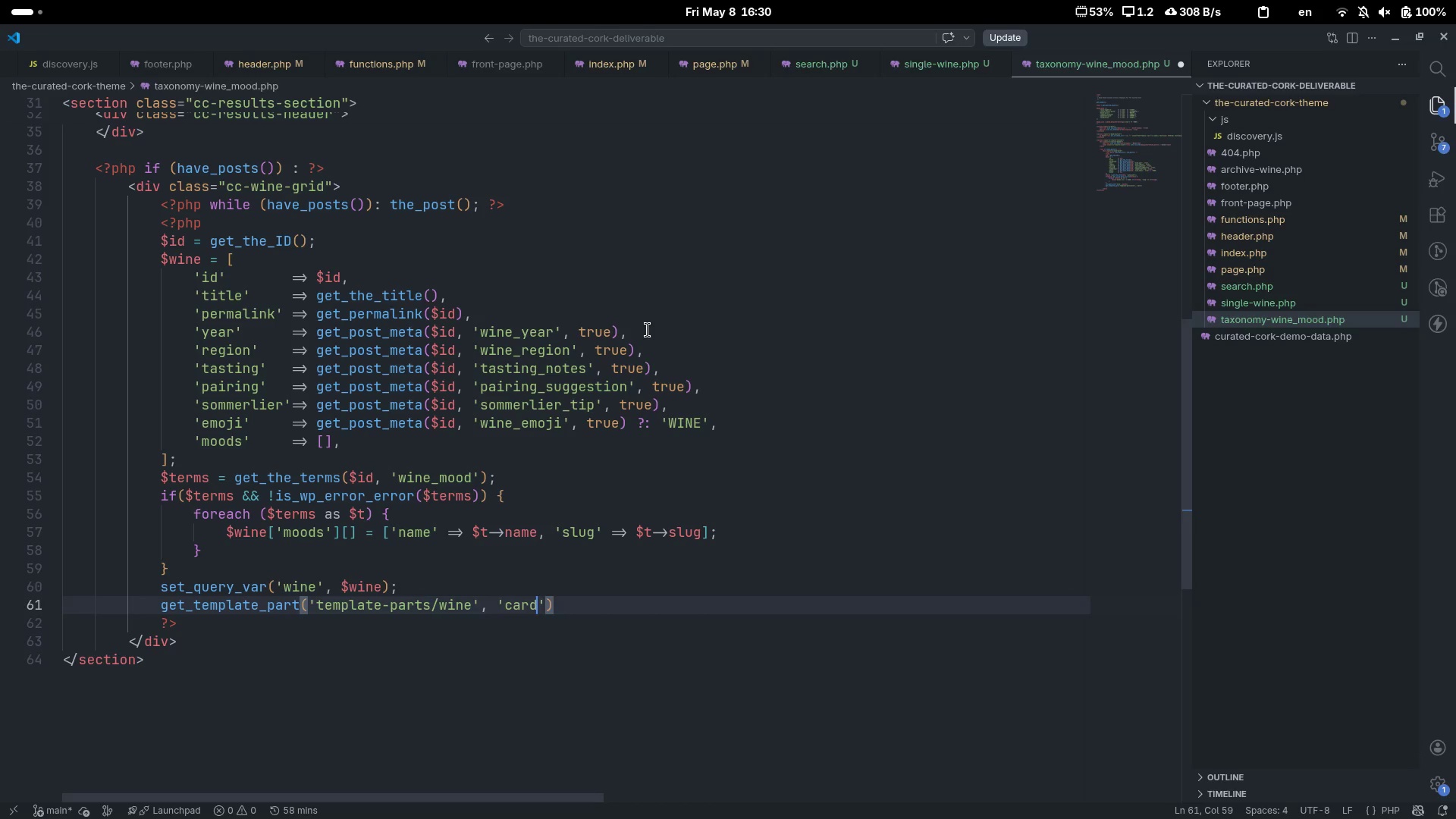 
key(Control+ArrowRight)
 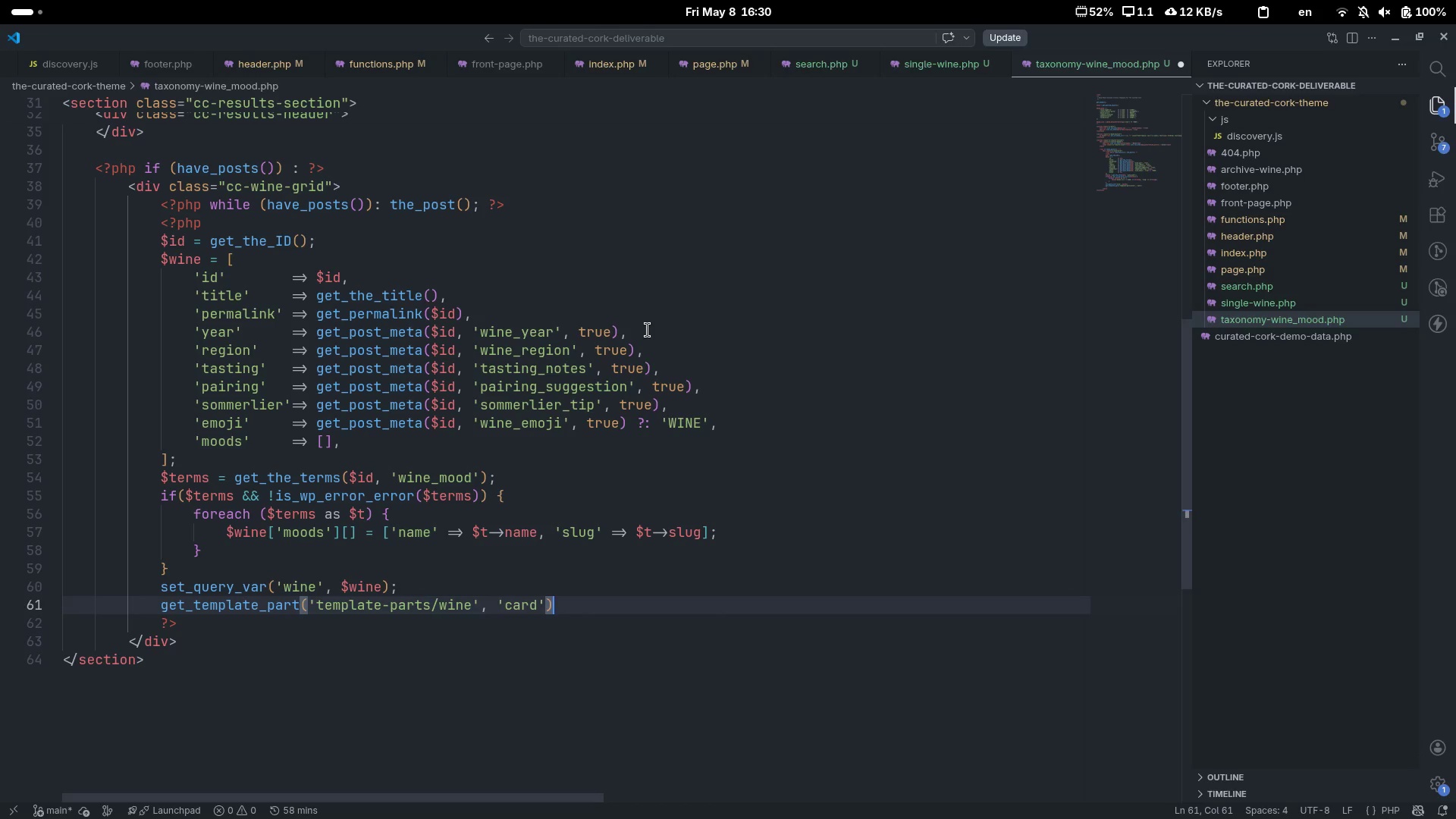 
key(Semicolon)
 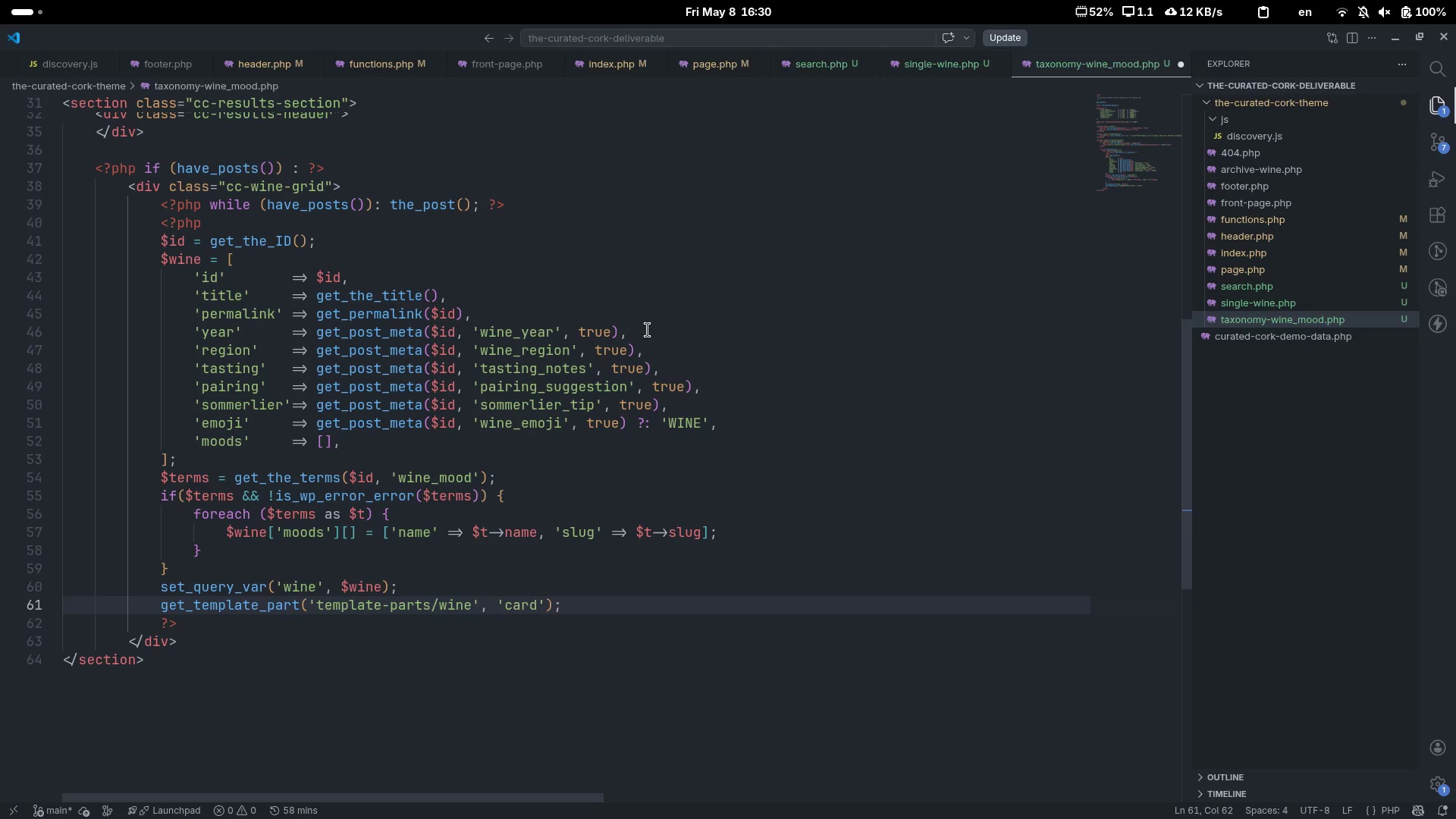 
key(ArrowDown)
 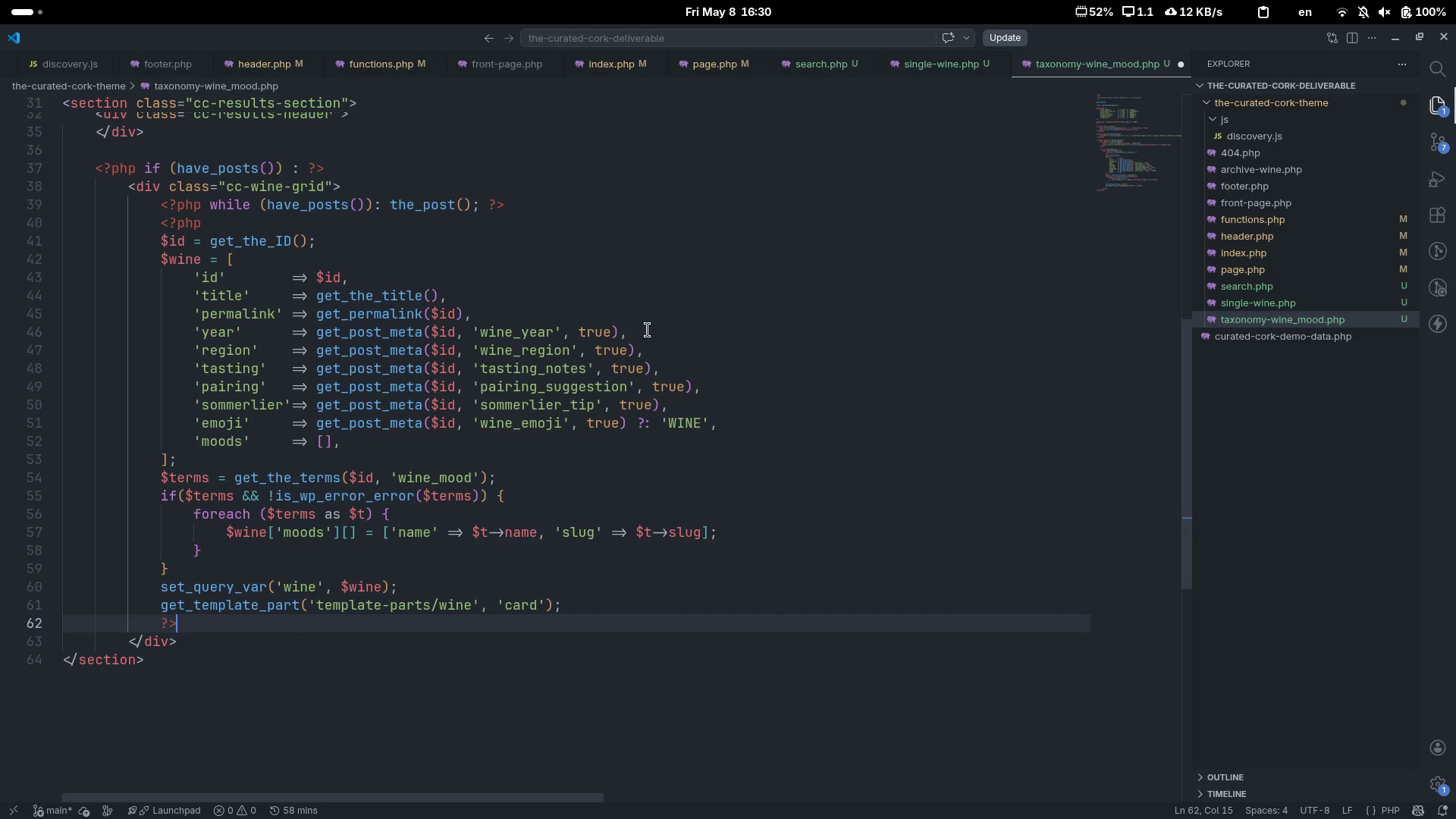 
key(Enter)
 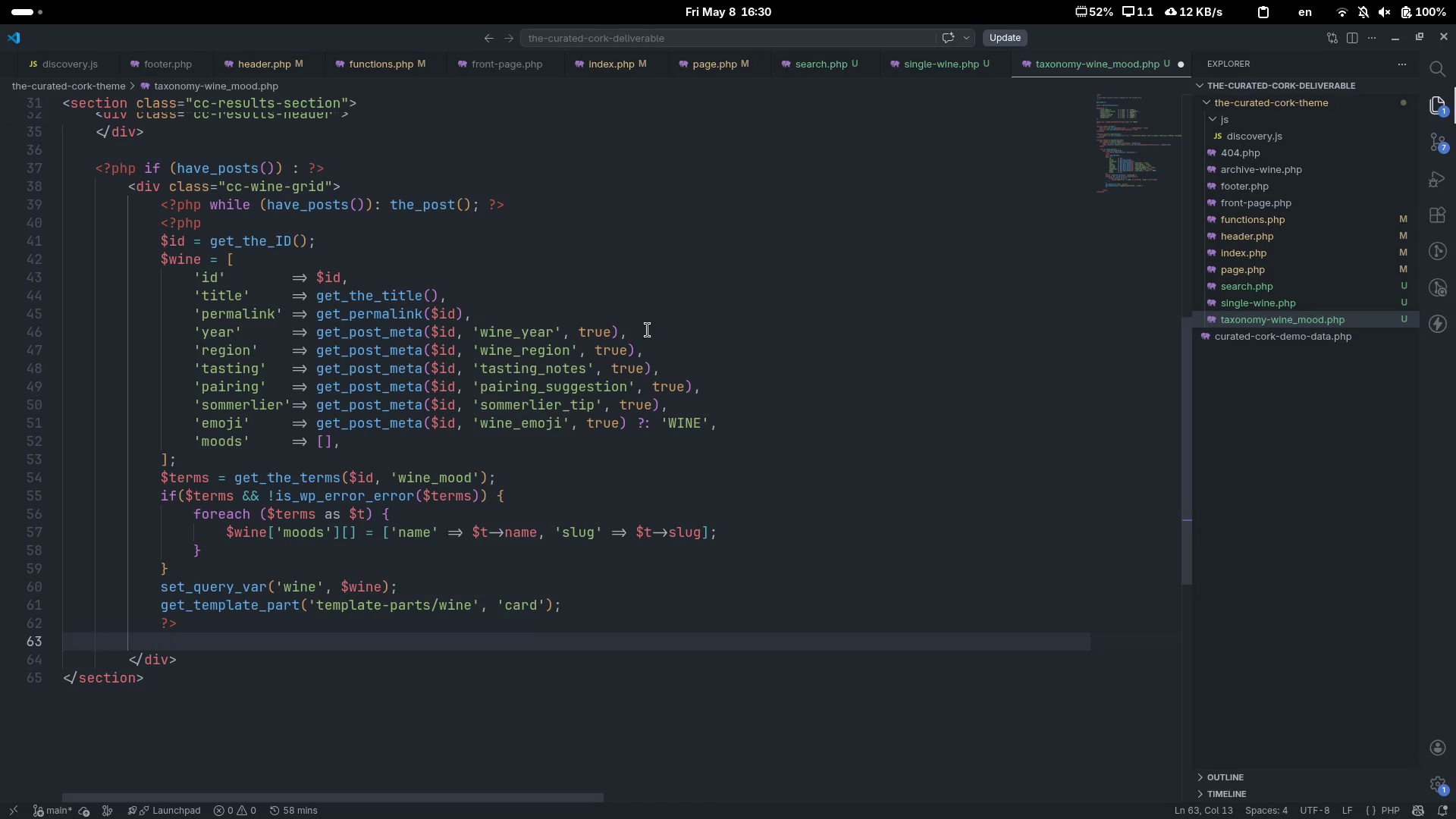 
key(Backspace)
 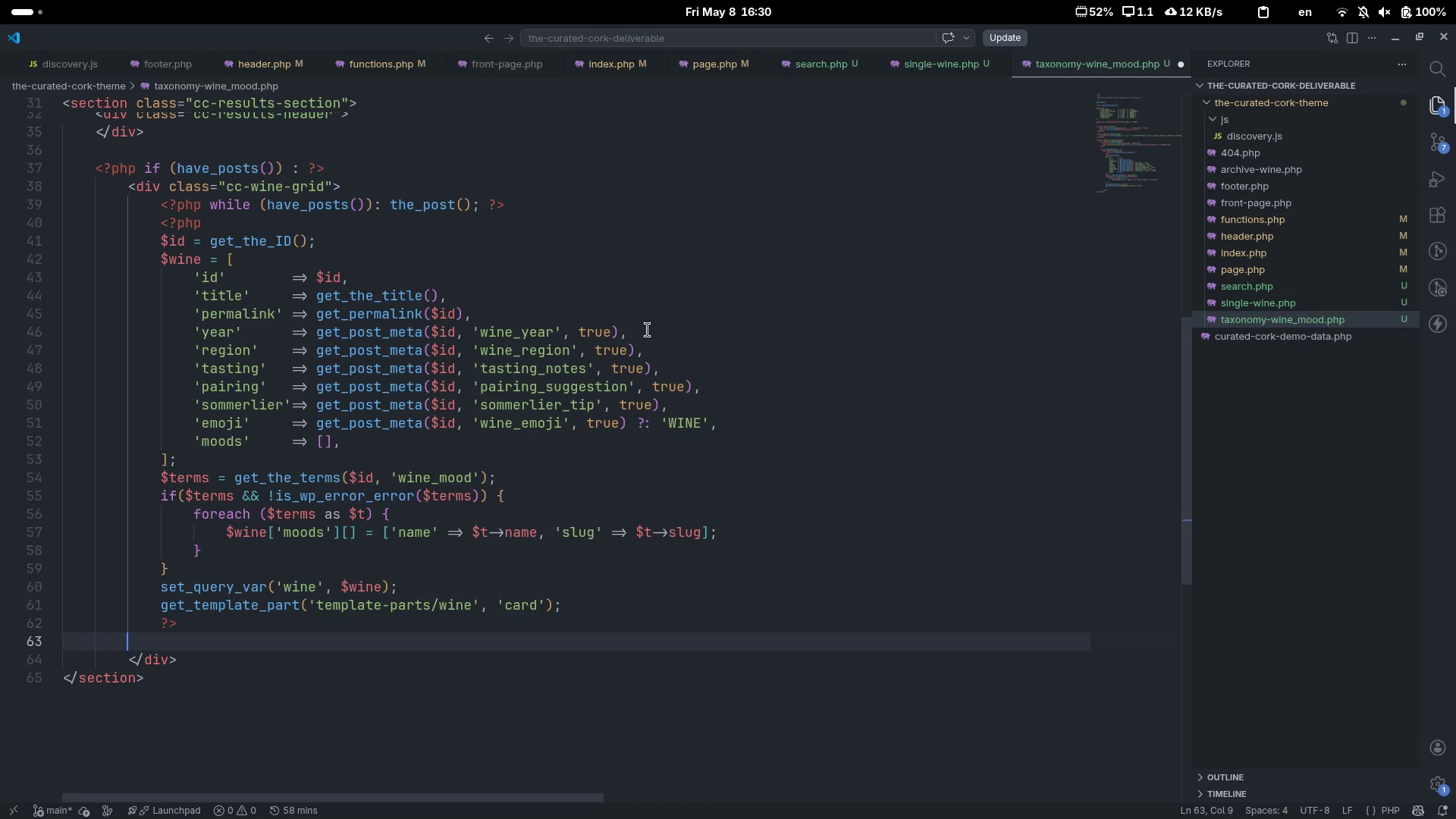 
key(Shift+Comma)
 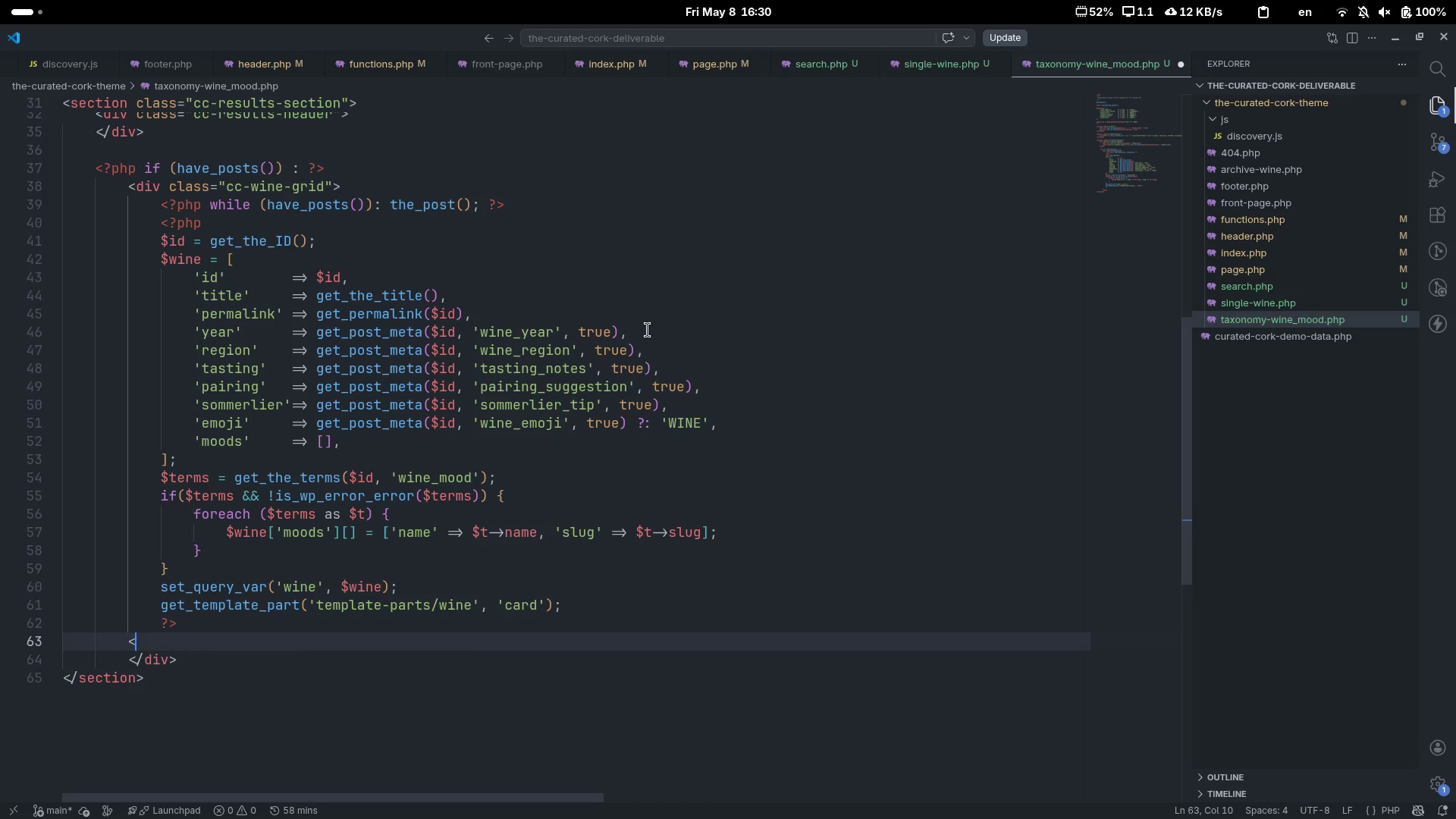 
key(Shift+Slash)
 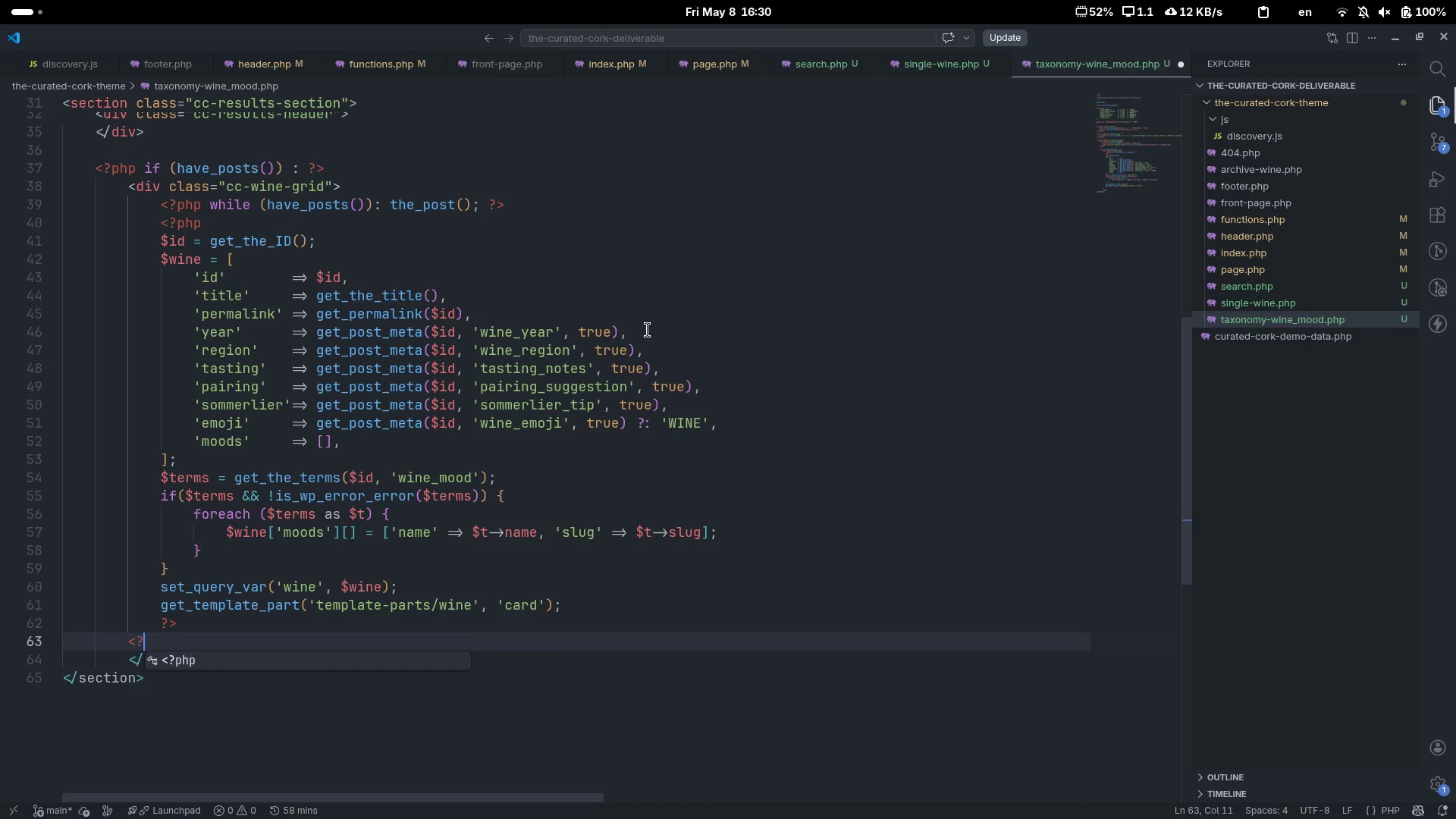 
key(Tab)
 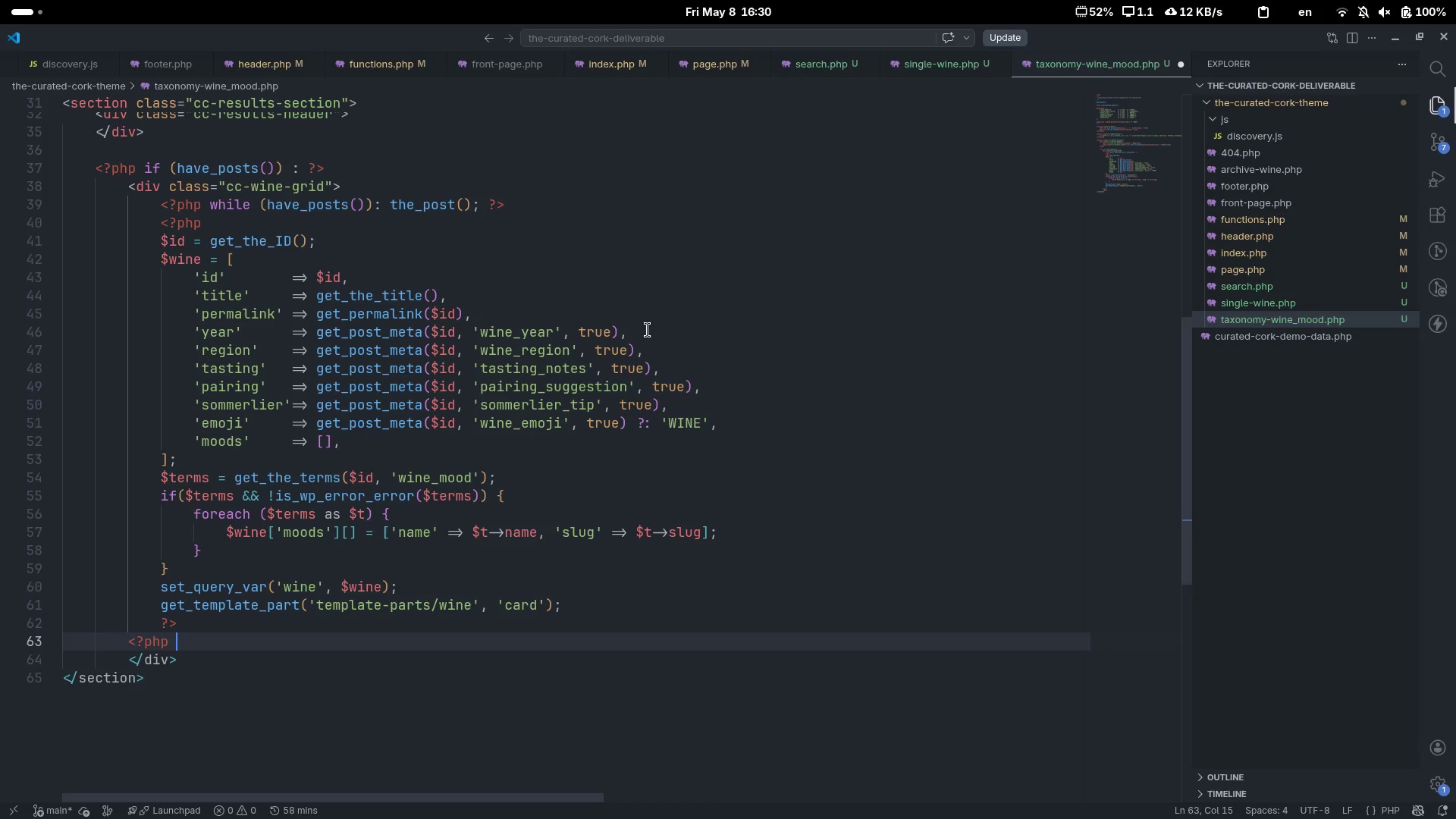 
key(Space)
 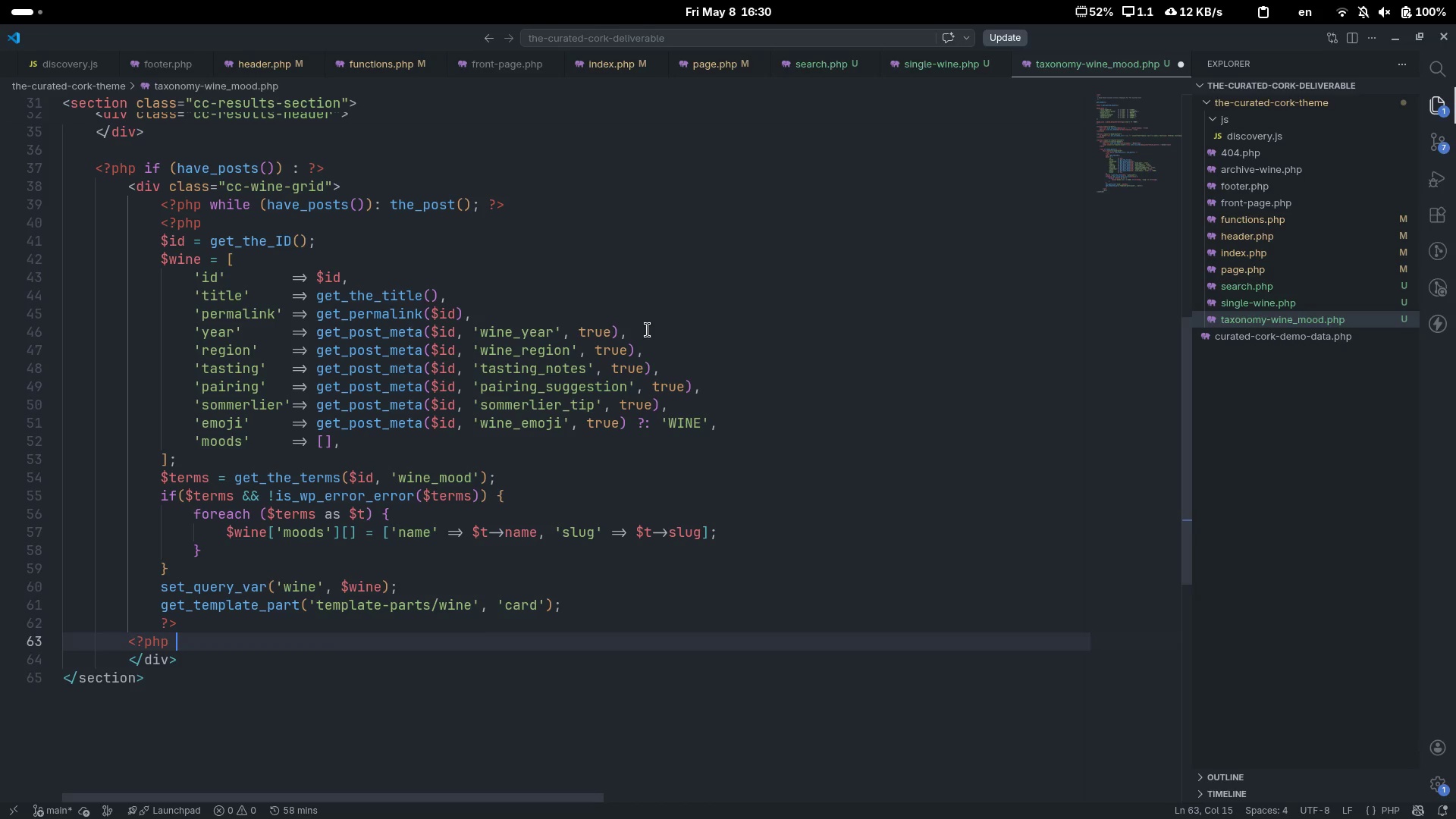 
key(Shift+Slash)
 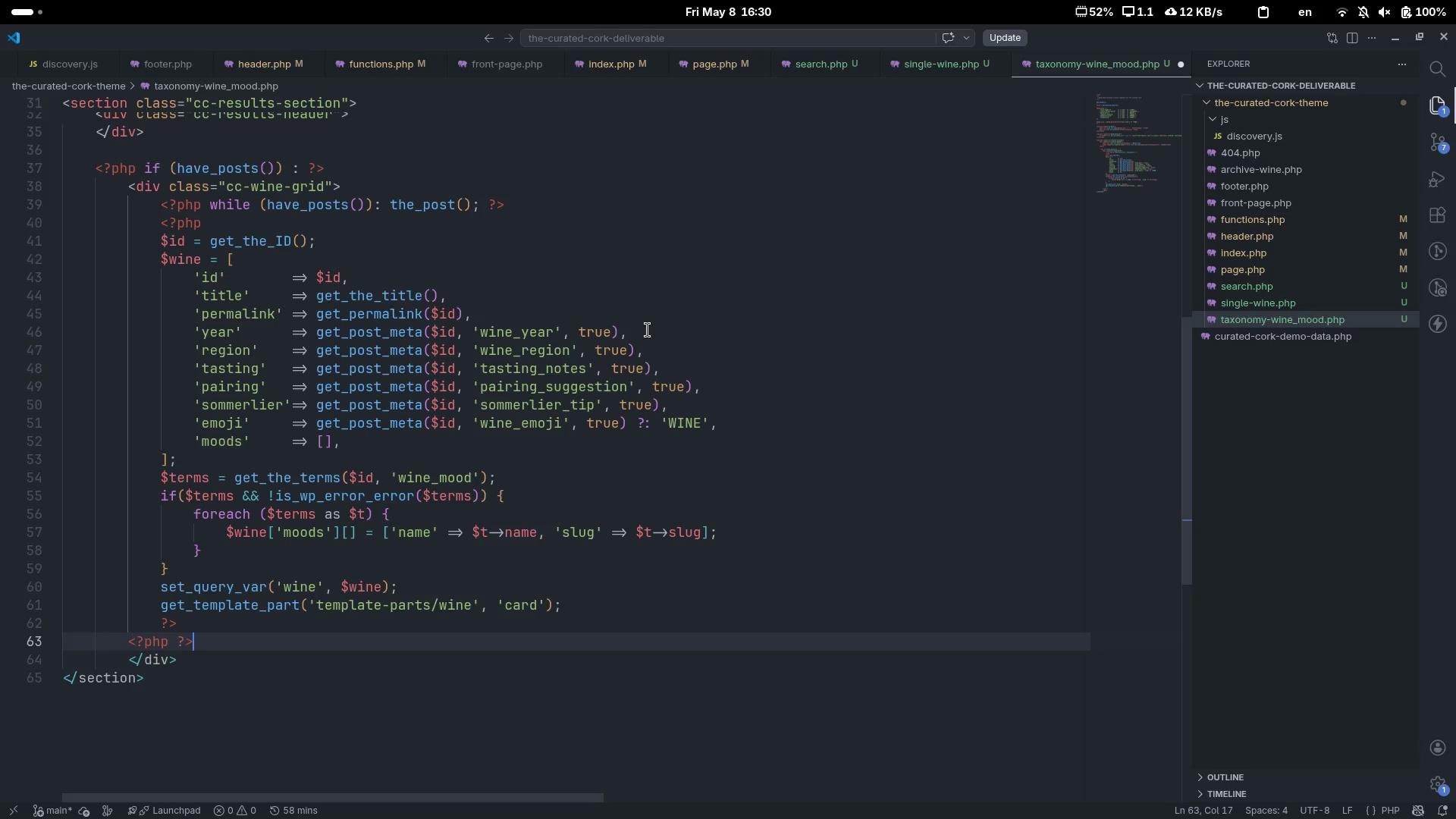 
key(Shift+Period)
 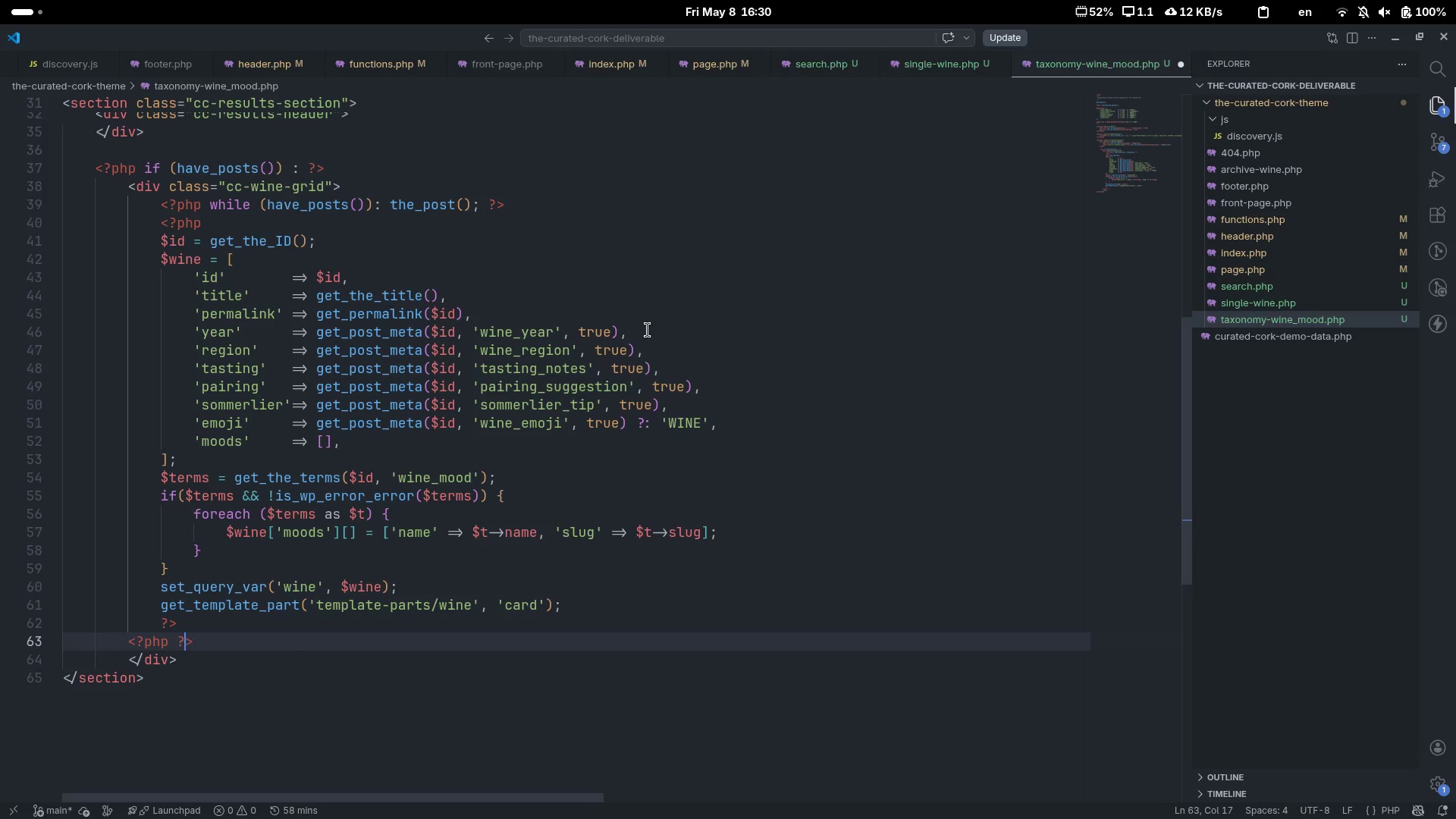 
key(ArrowLeft)
 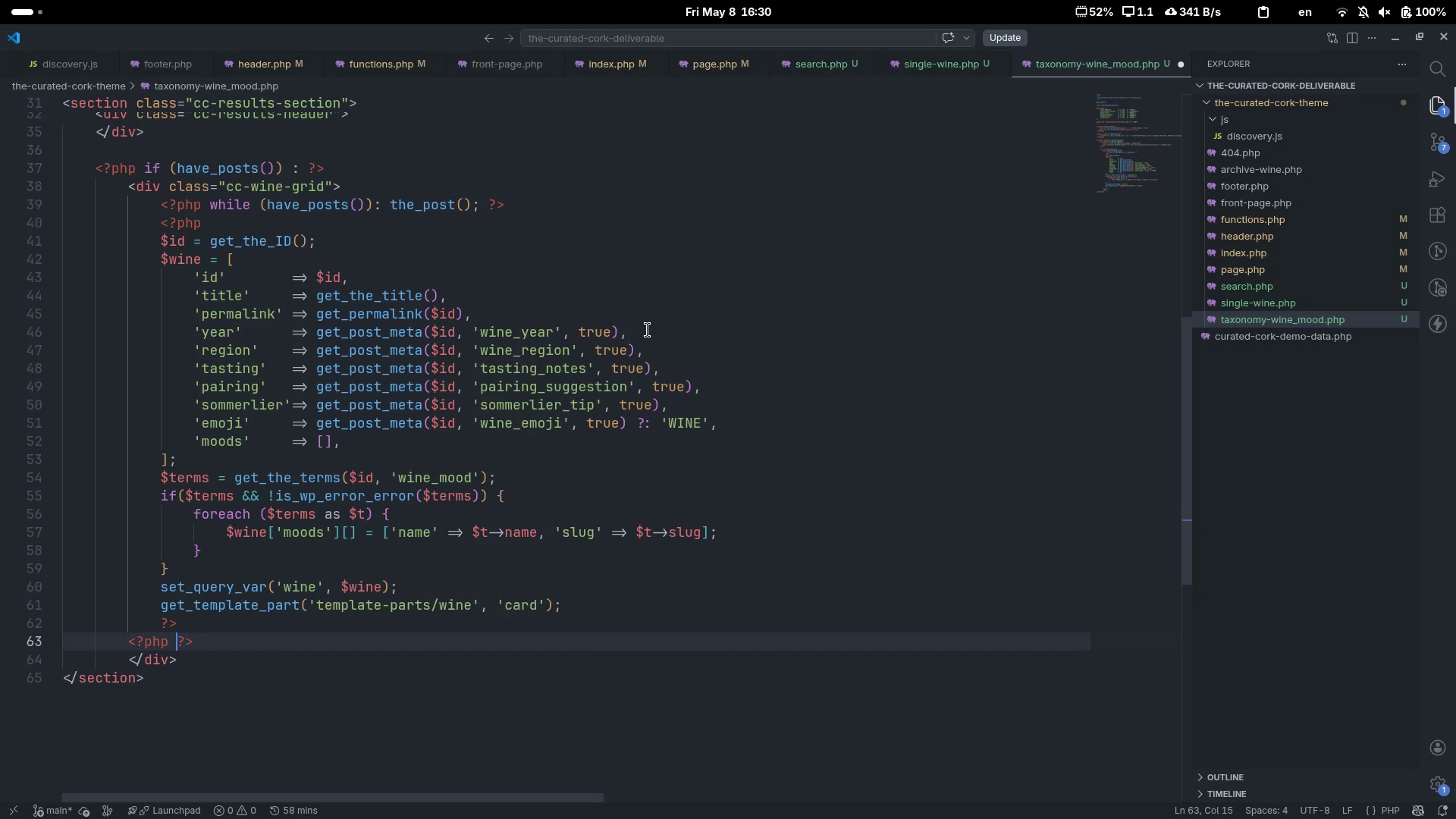 
key(ArrowLeft)
 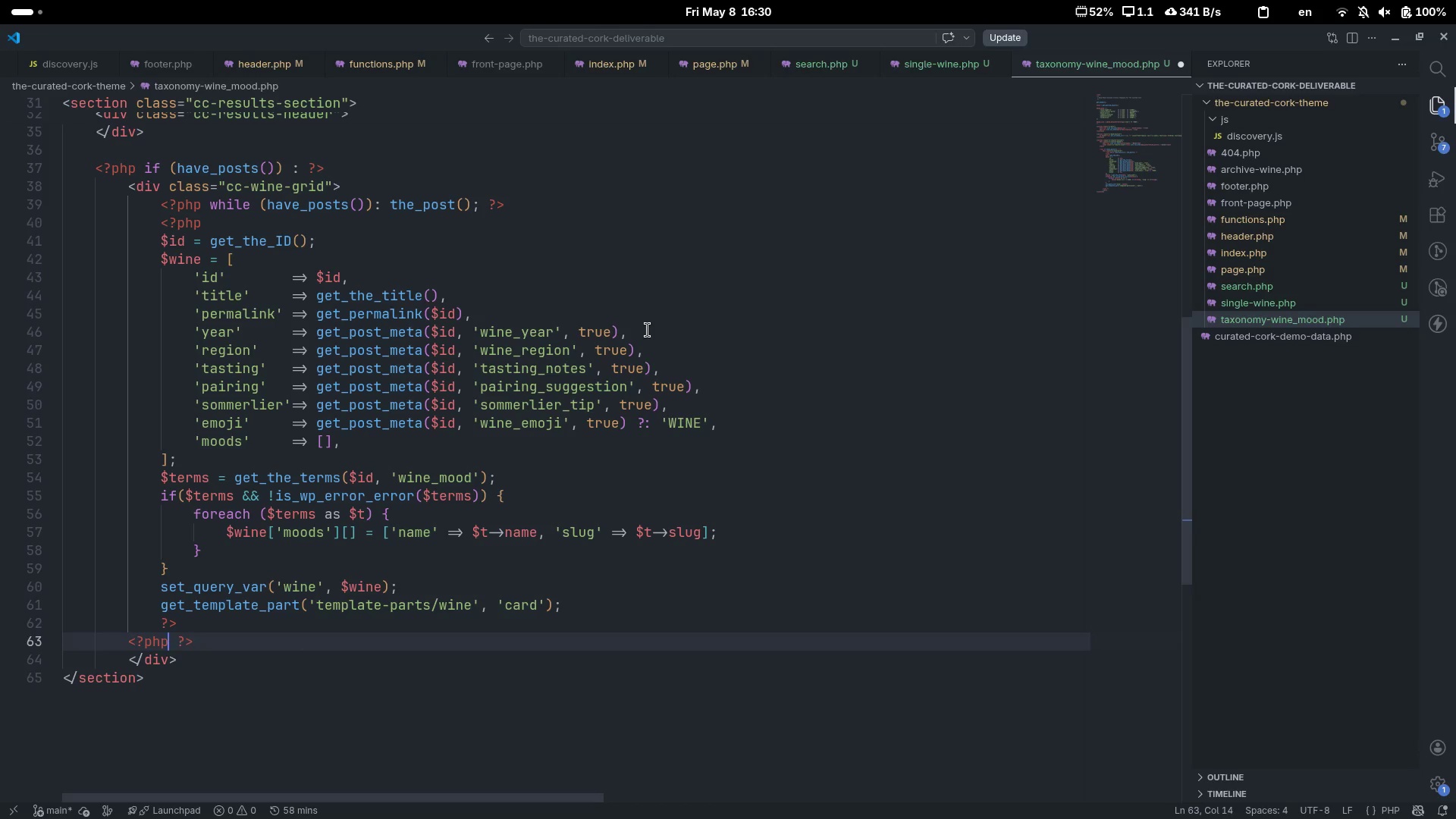 
key(ArrowLeft)
 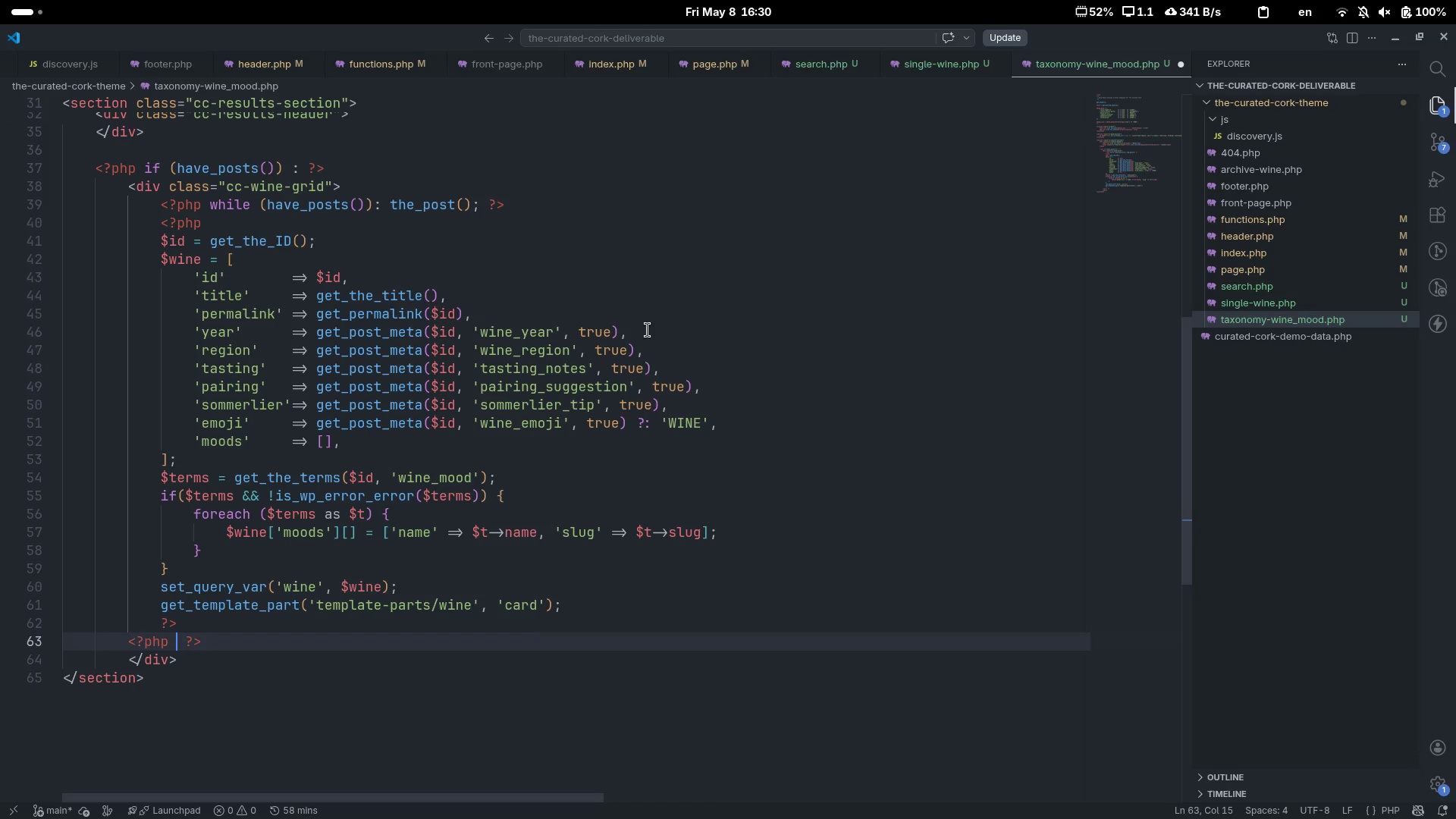 
type( ehd)
key(Backspace)
key(Backspace)
type(ndwh)
key(Tab)
type(;)
 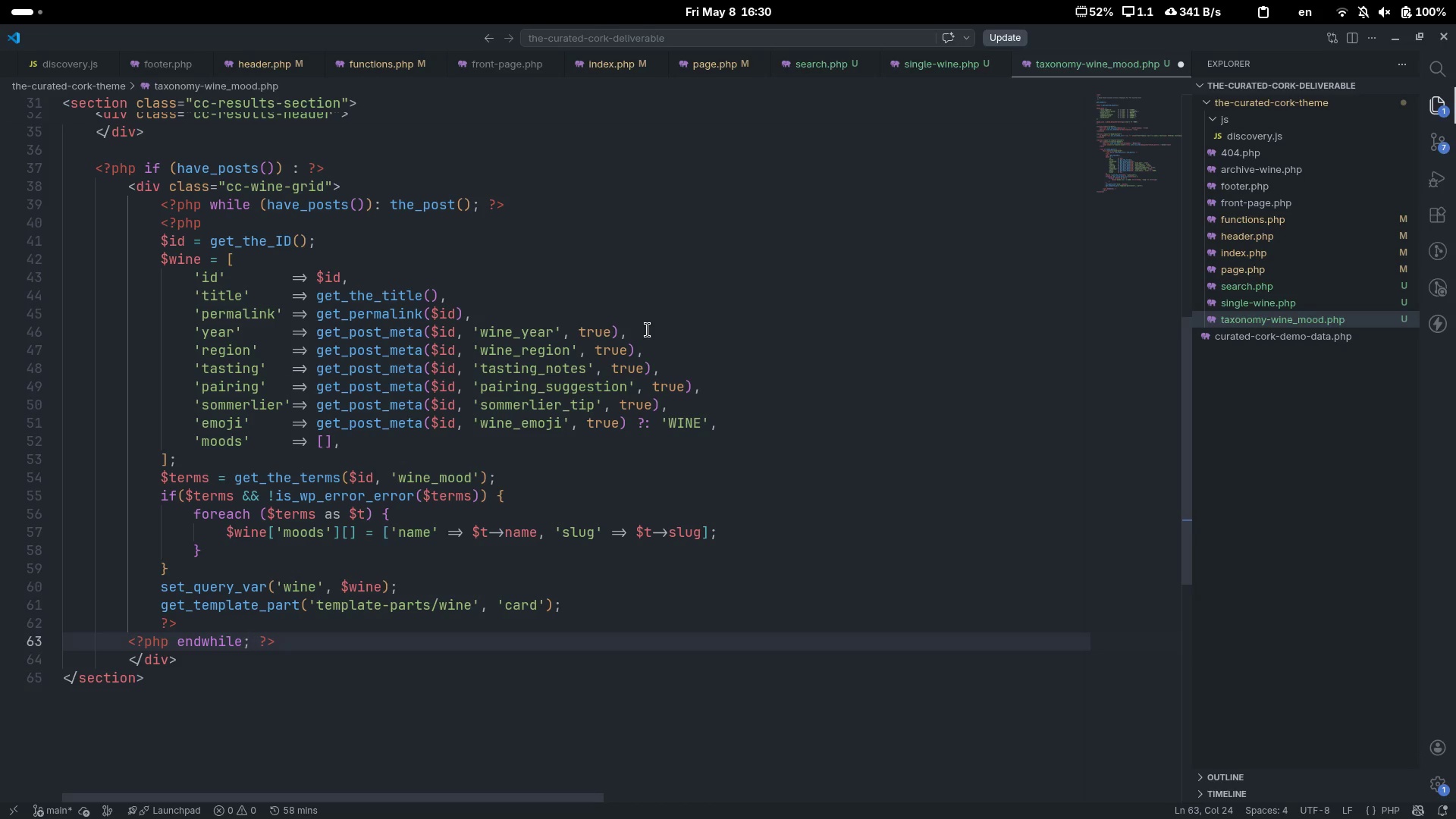 
key(Control+ControlLeft)
 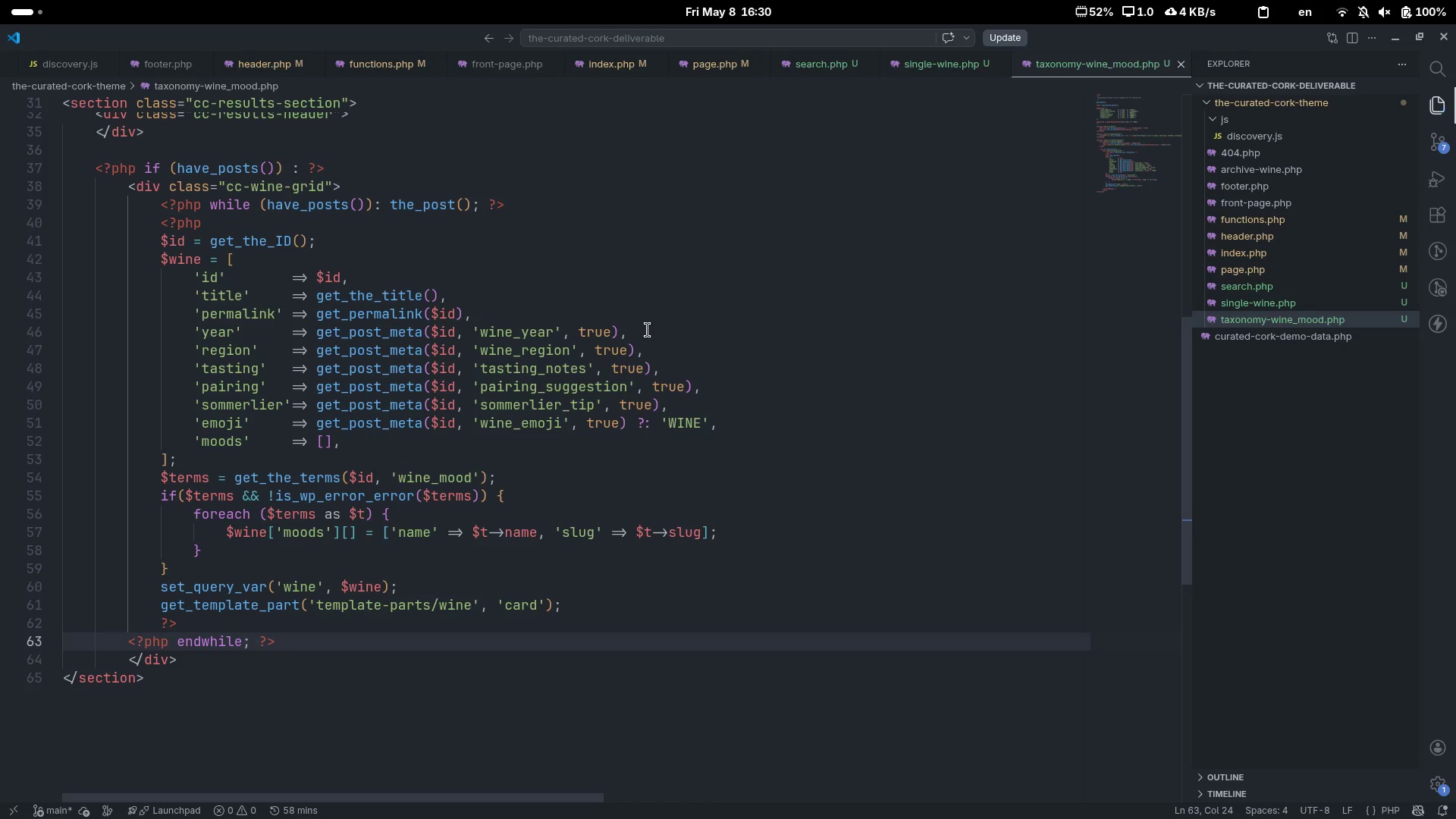 
key(Control+S)
 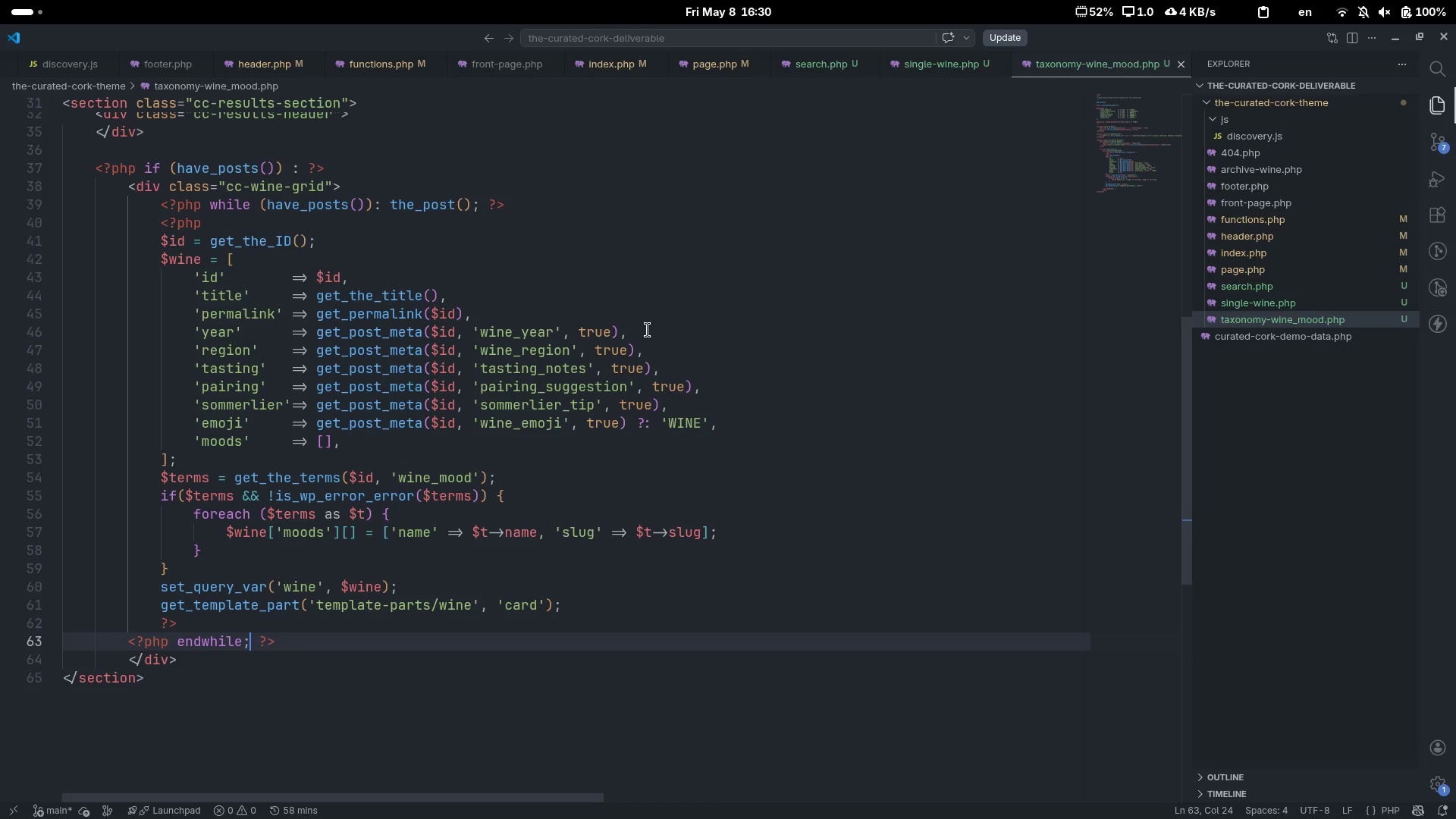 
key(End)
 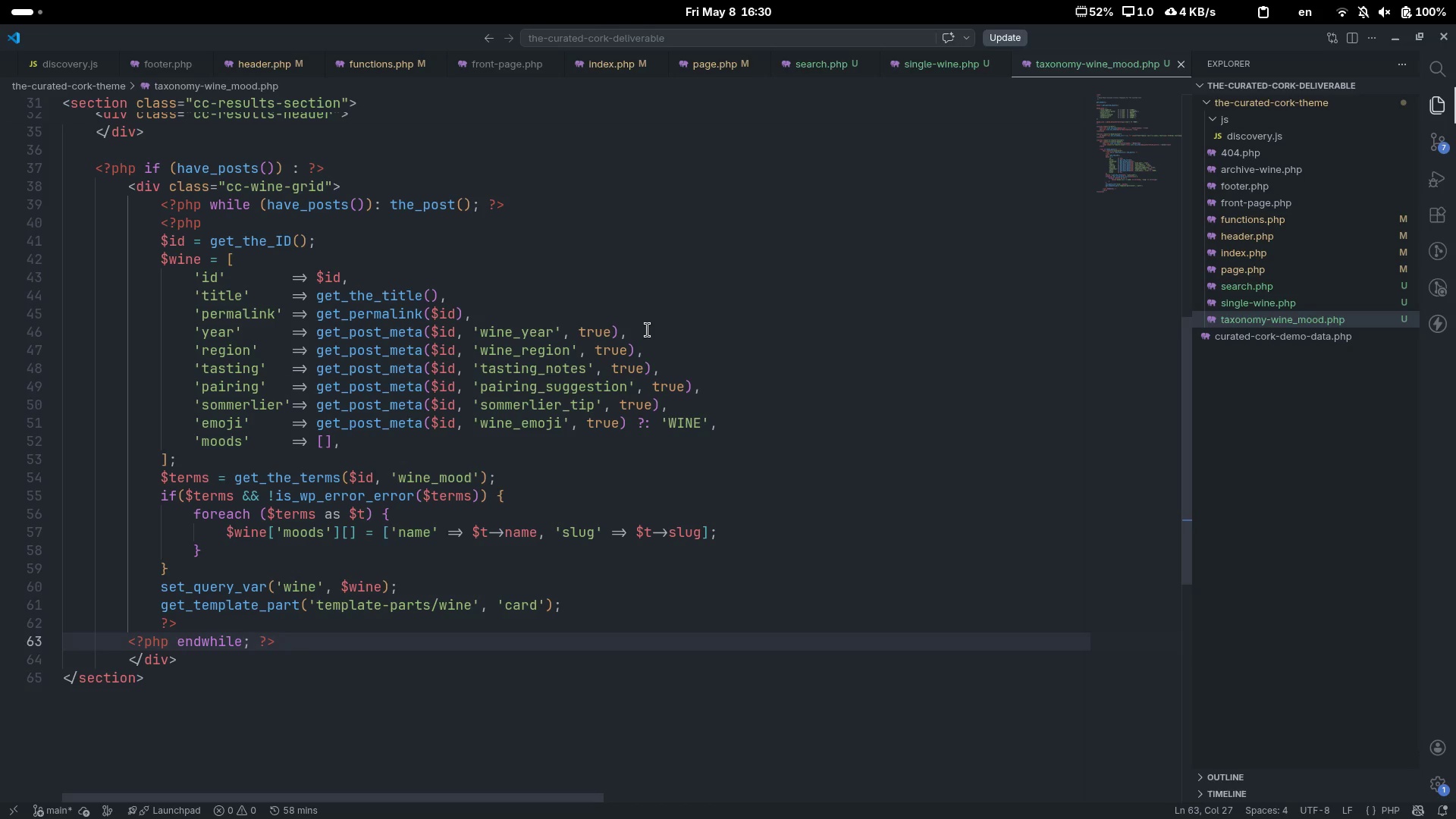 
key(ArrowDown)
 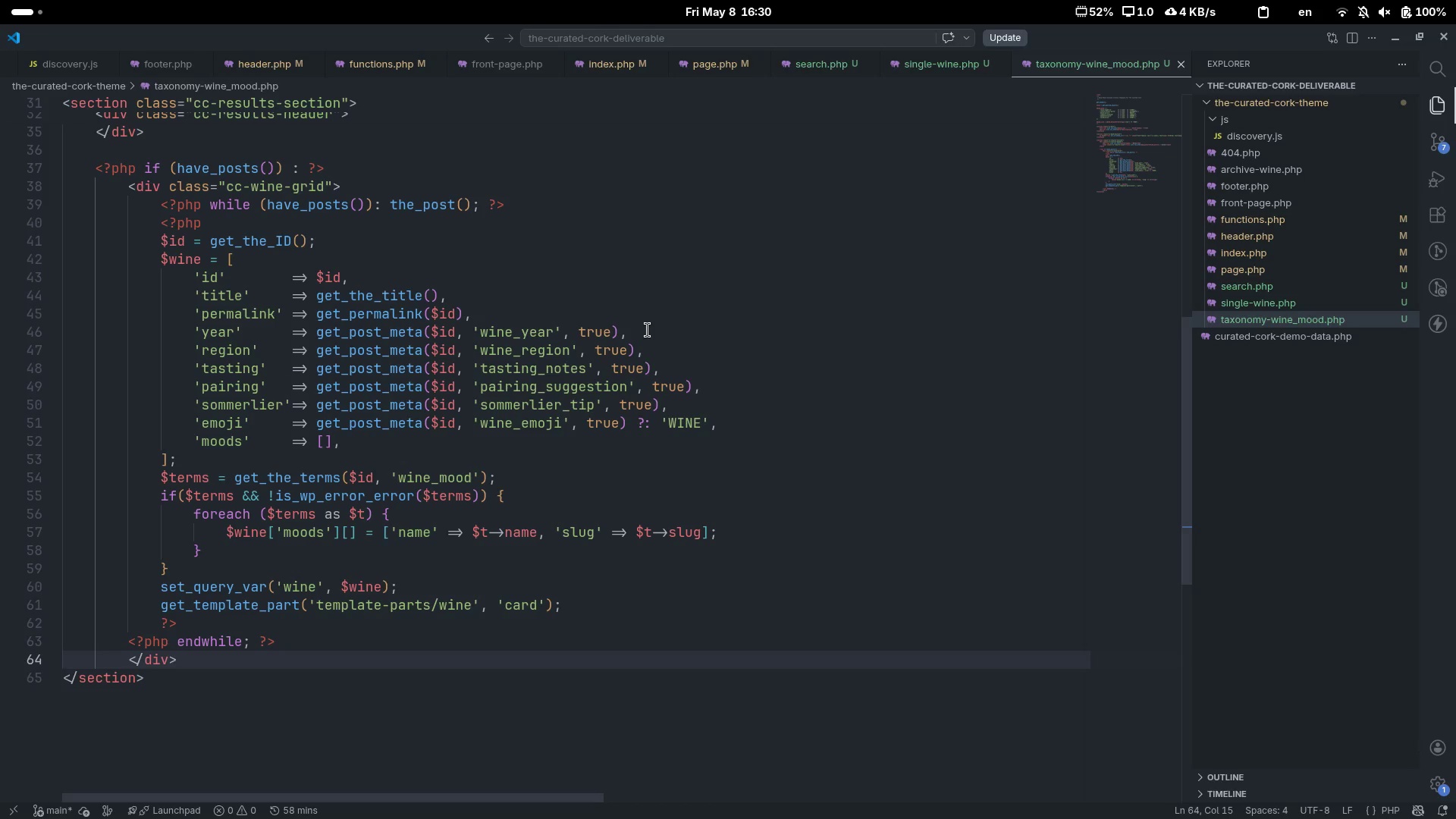 
key(Enter)
 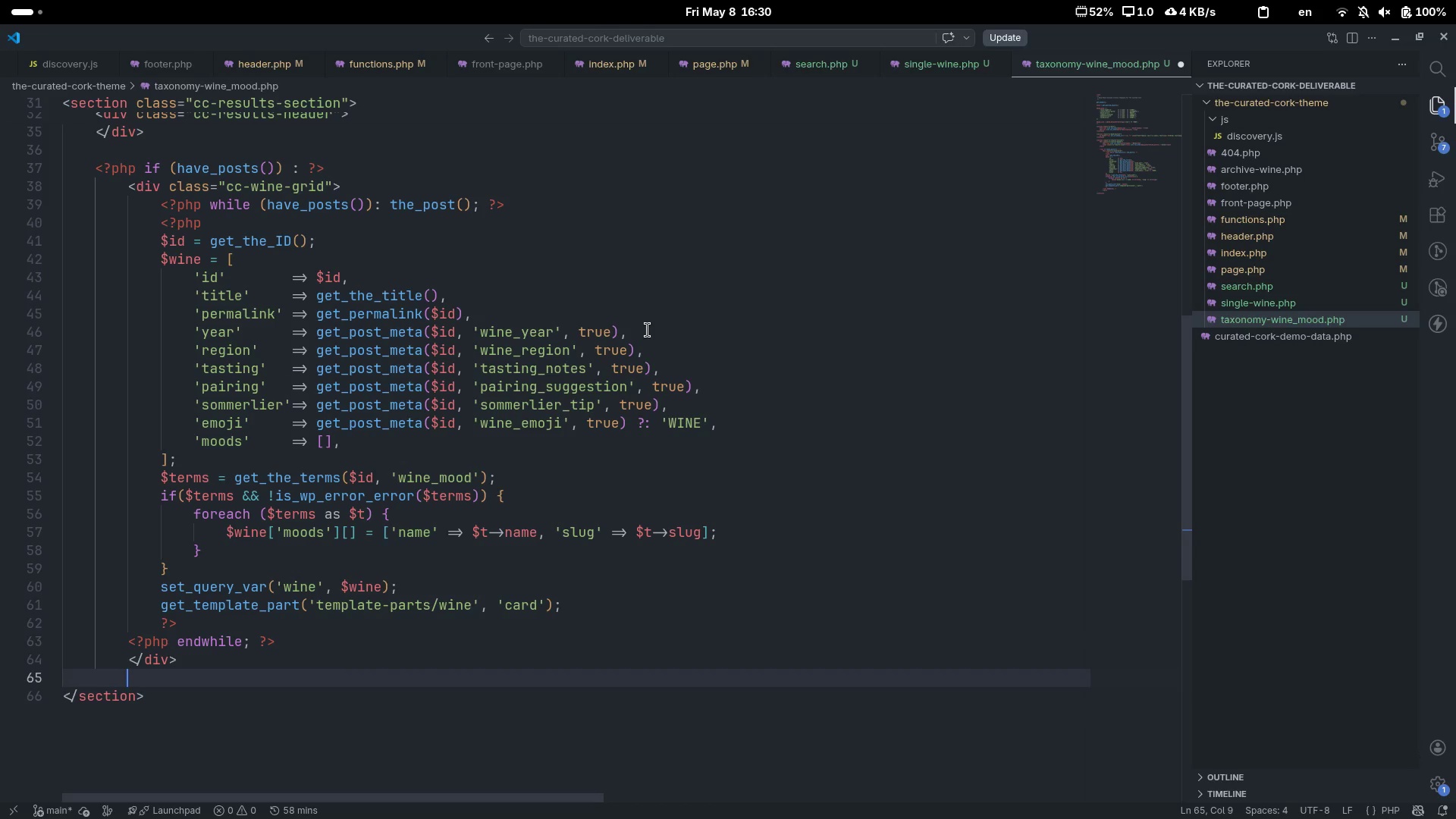 
key(Backspace)
 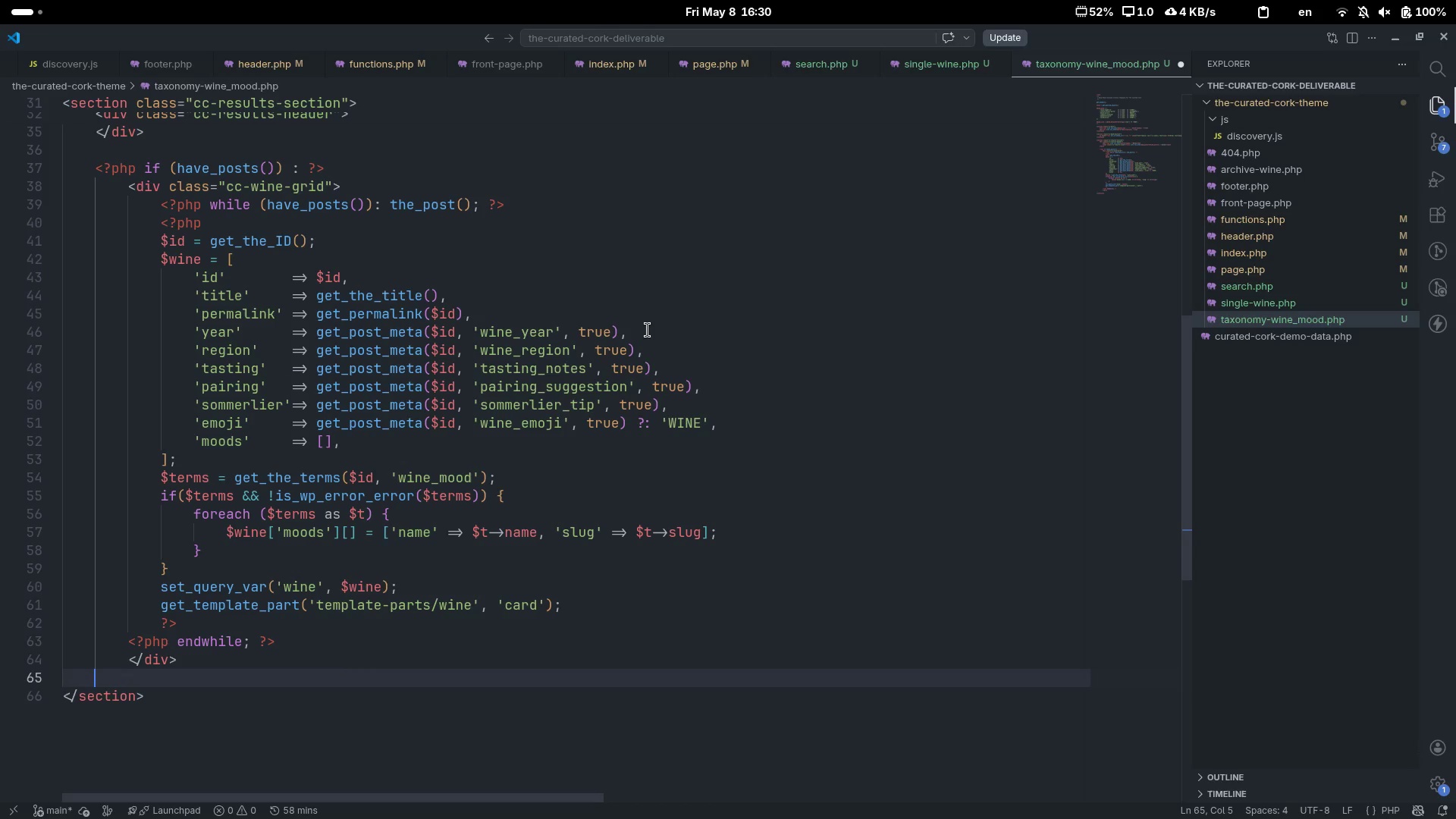 
key(Shift+Comma)
 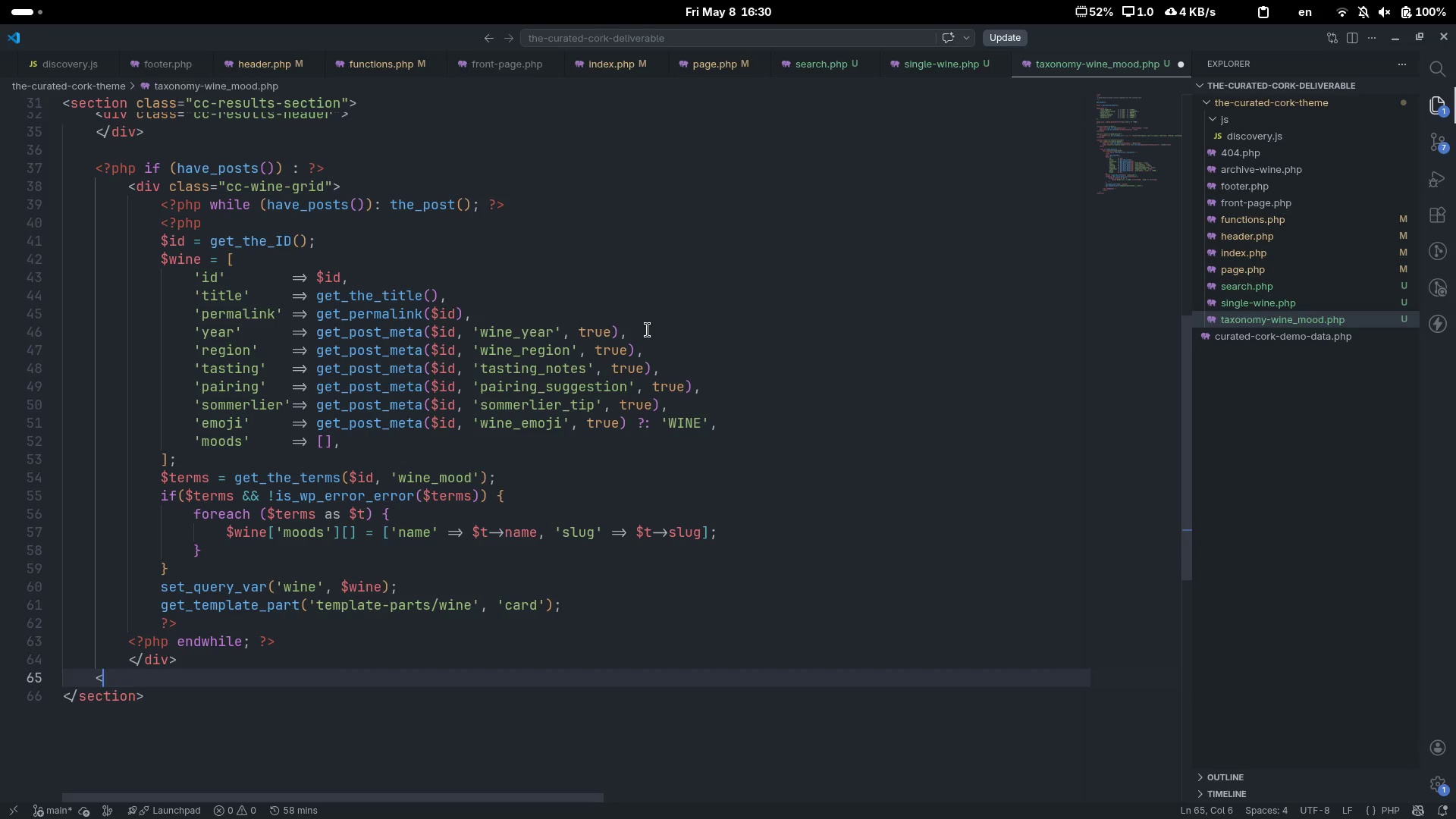 
key(Shift+ShiftRight)
 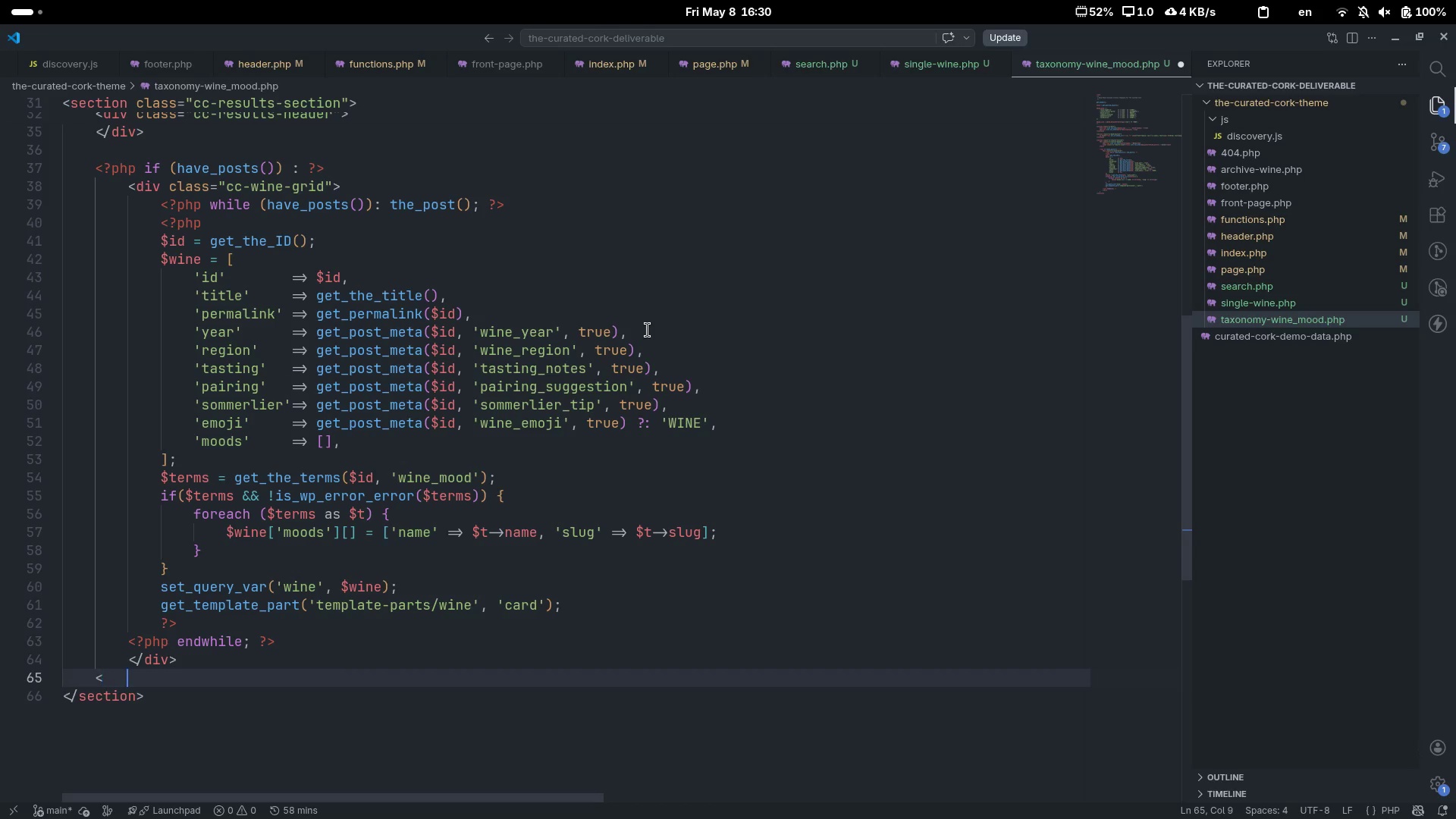 
key(Tab)
 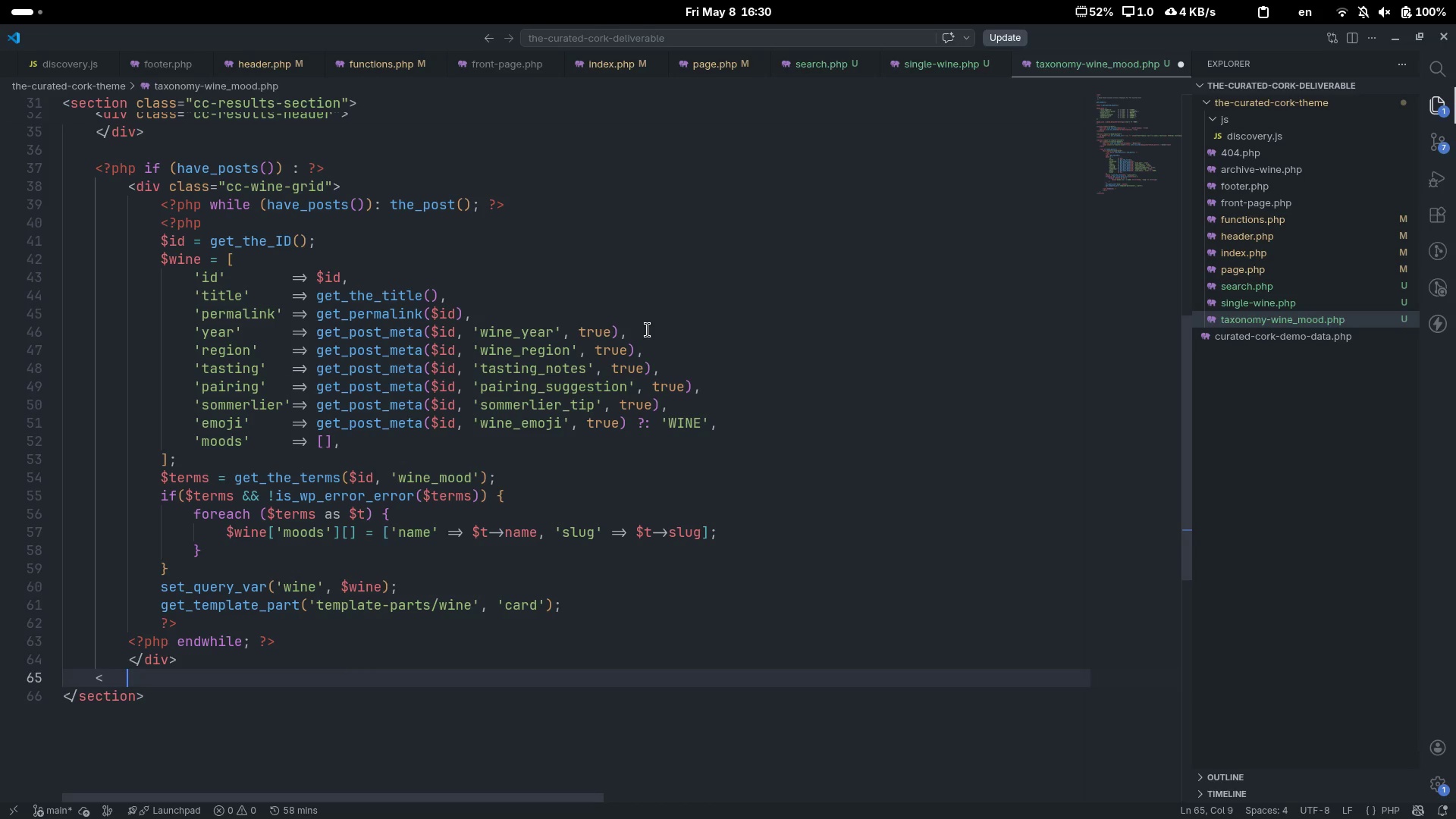 
key(Control+ControlLeft)
 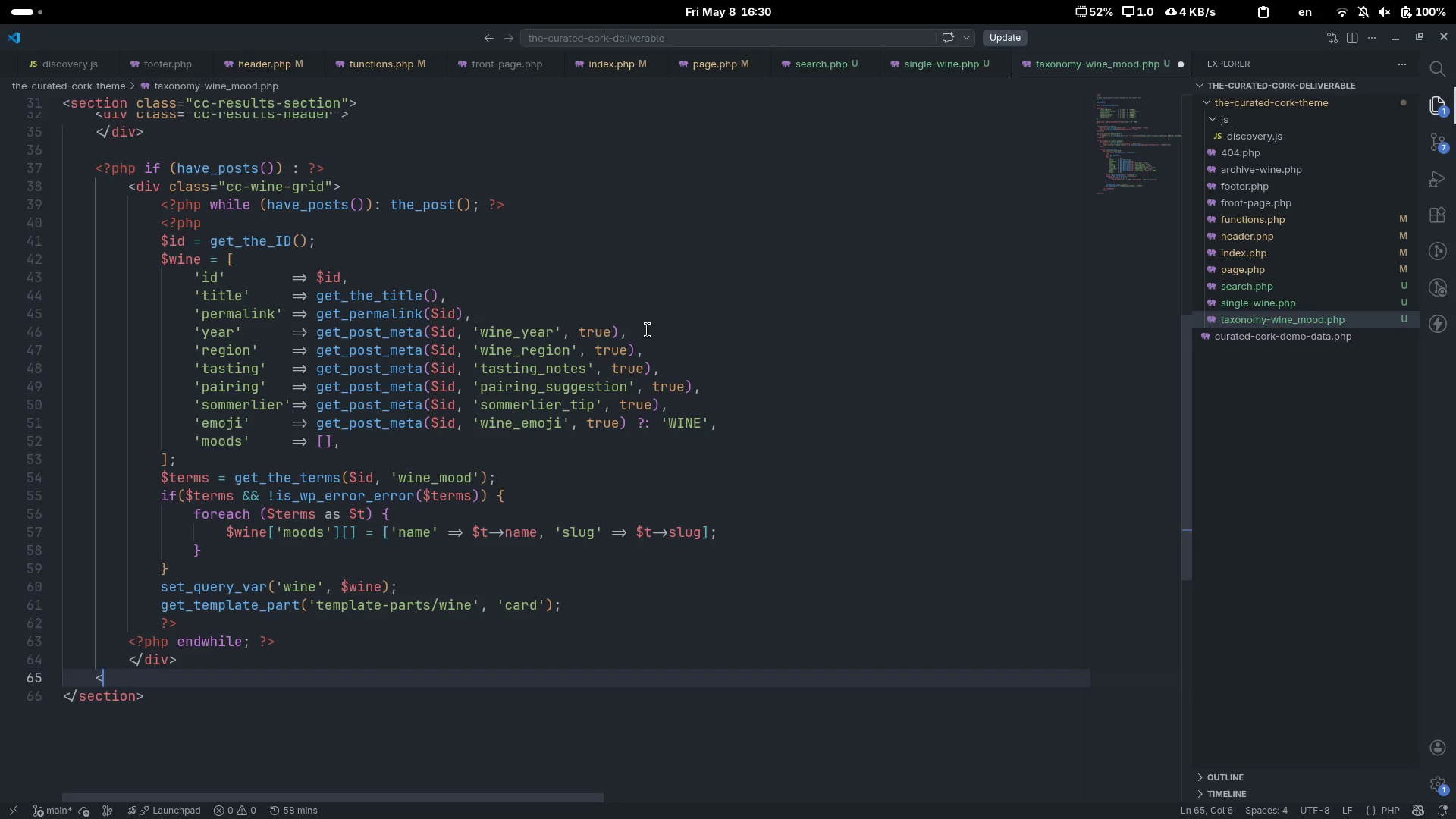 
key(Control+Backspace)
 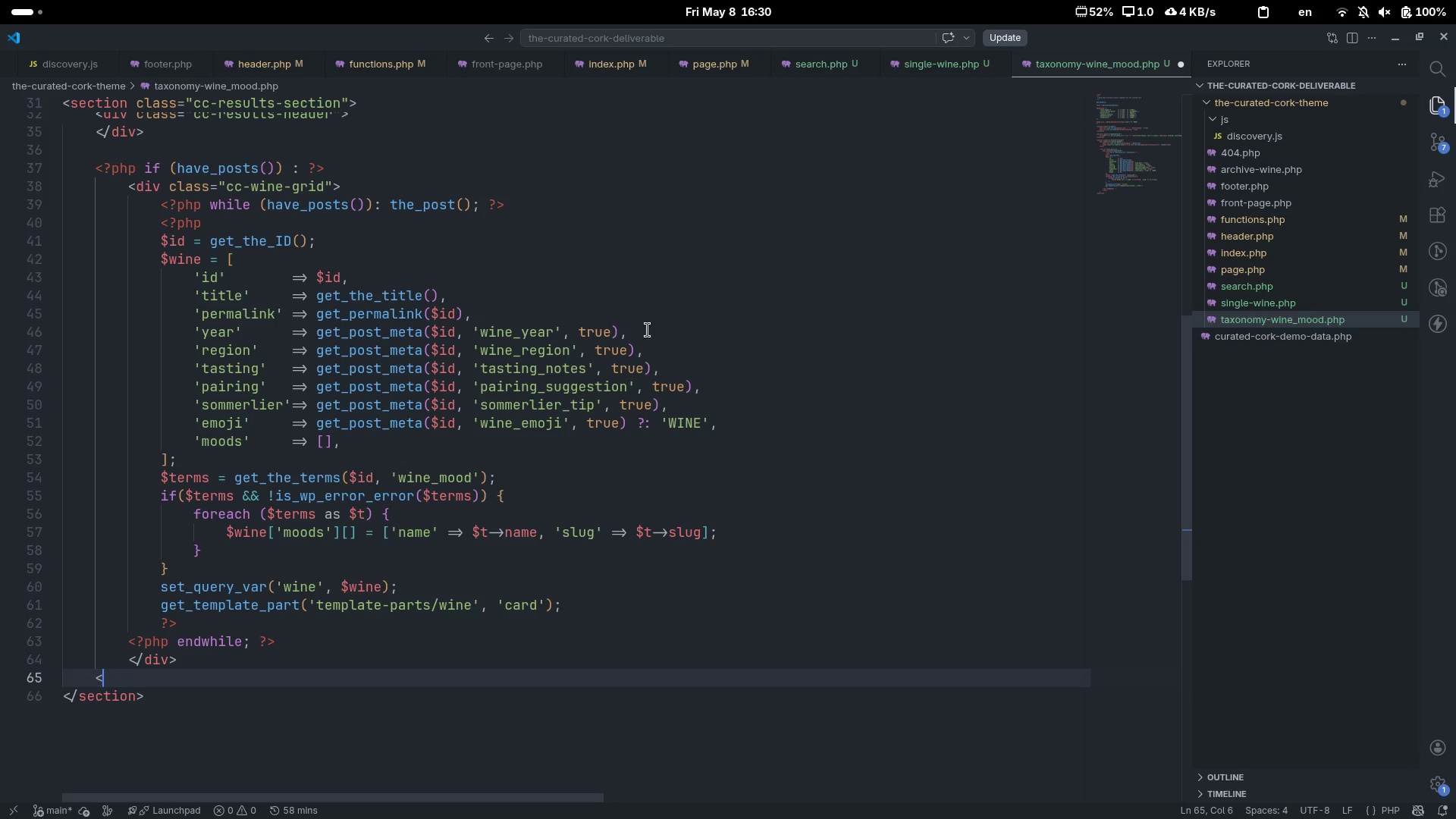 
key(Shift+ShiftLeft)
 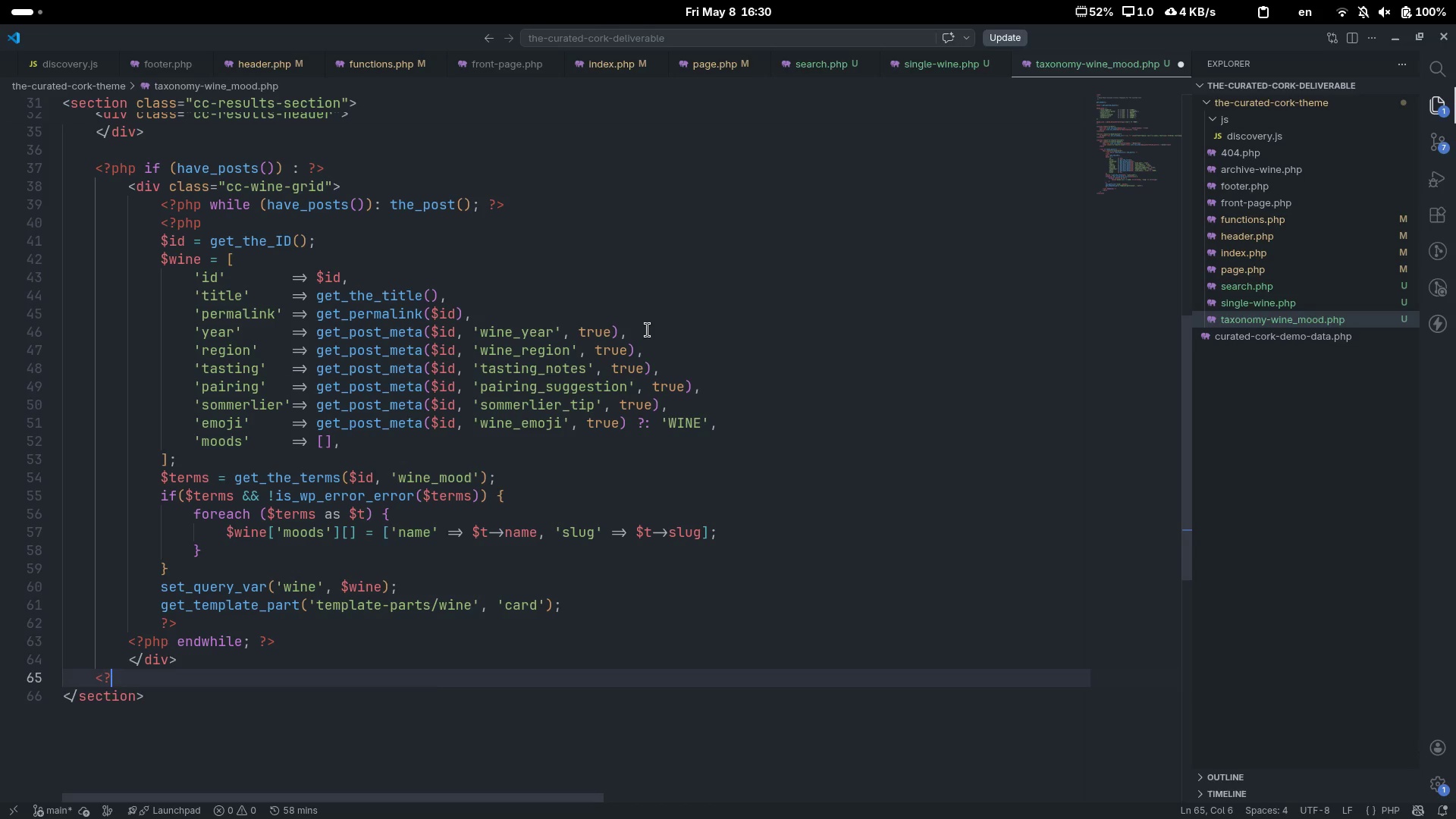 
key(Shift+Slash)
 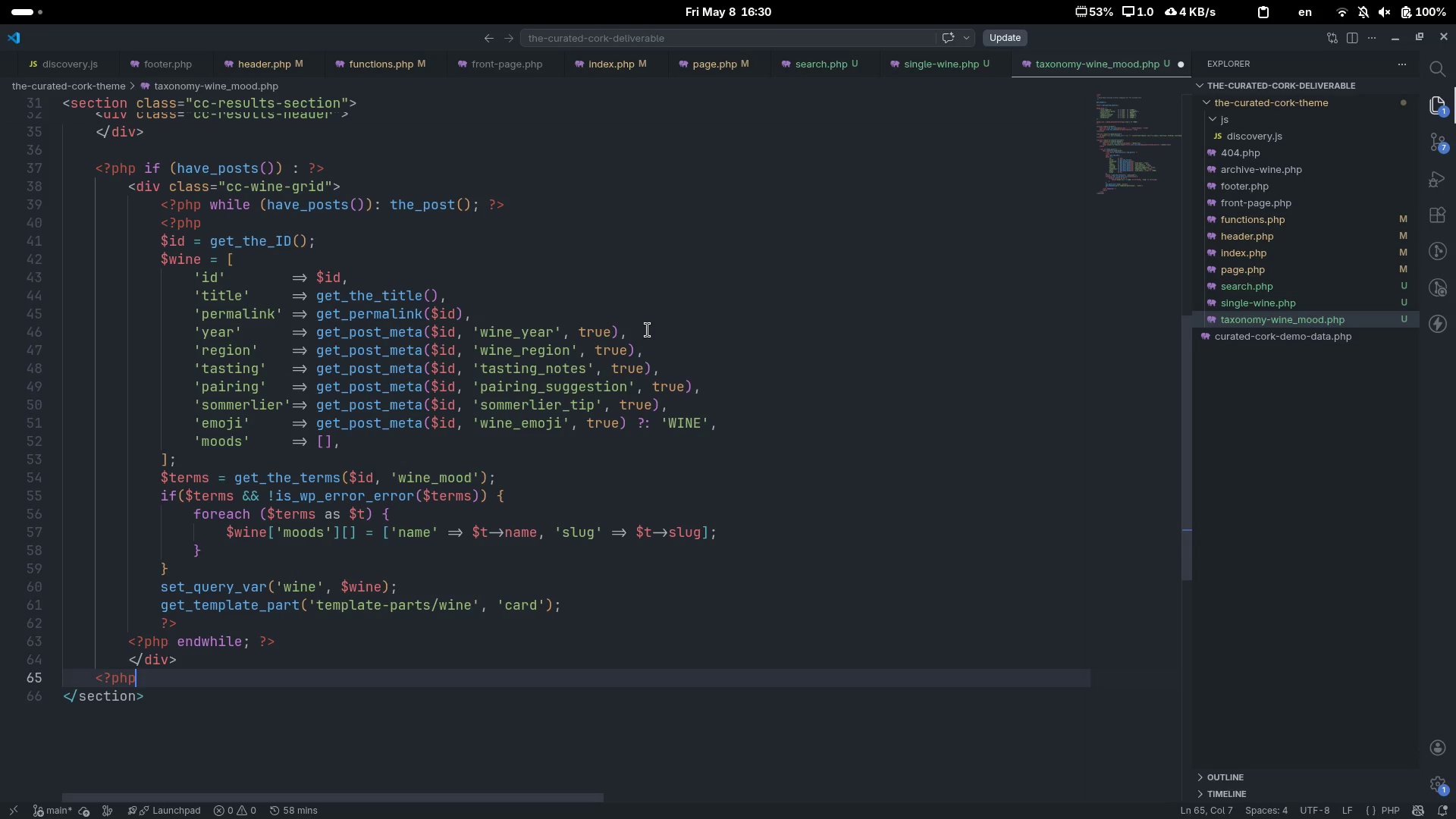 
key(Tab)
 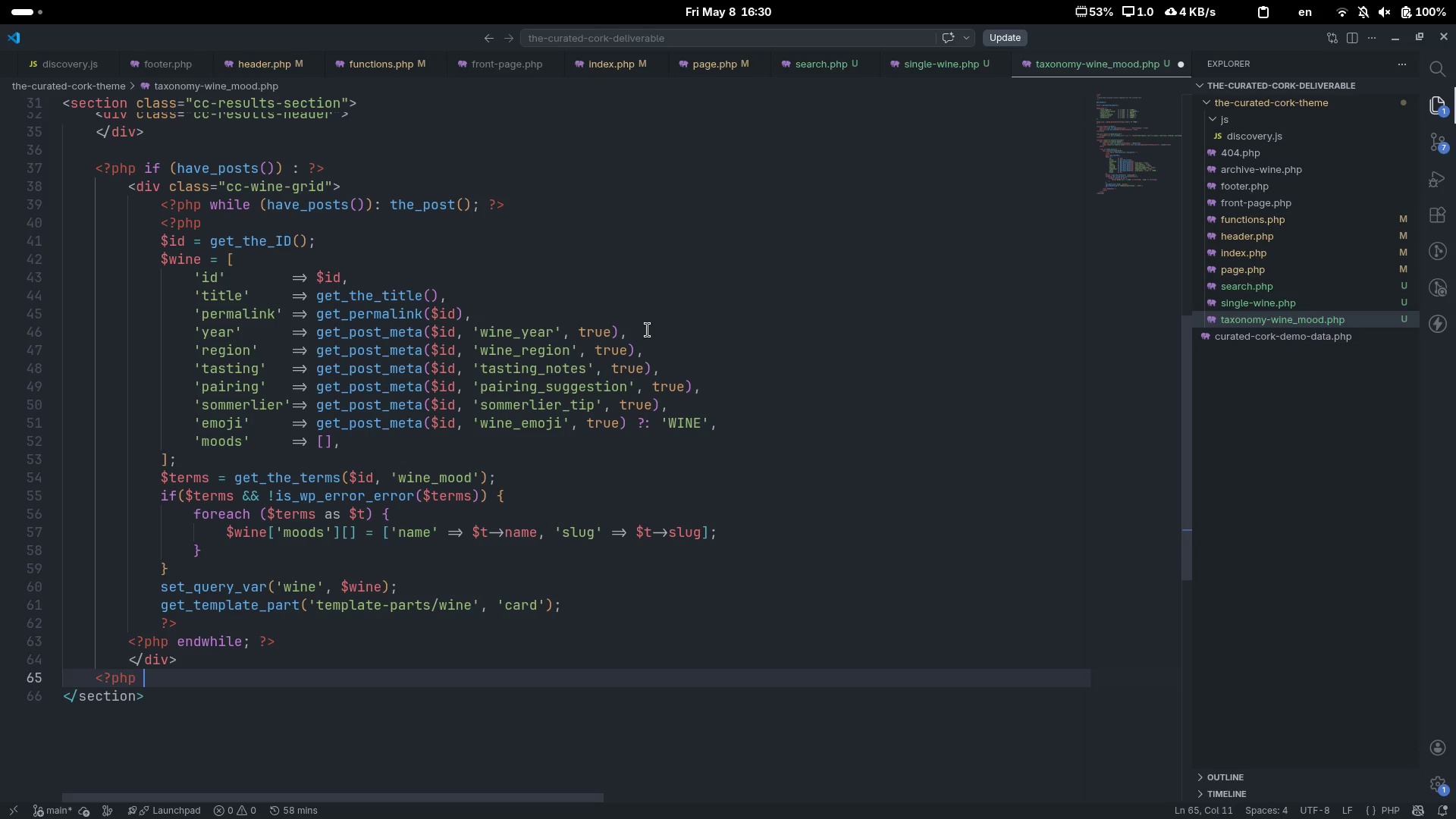 
key(Space)
 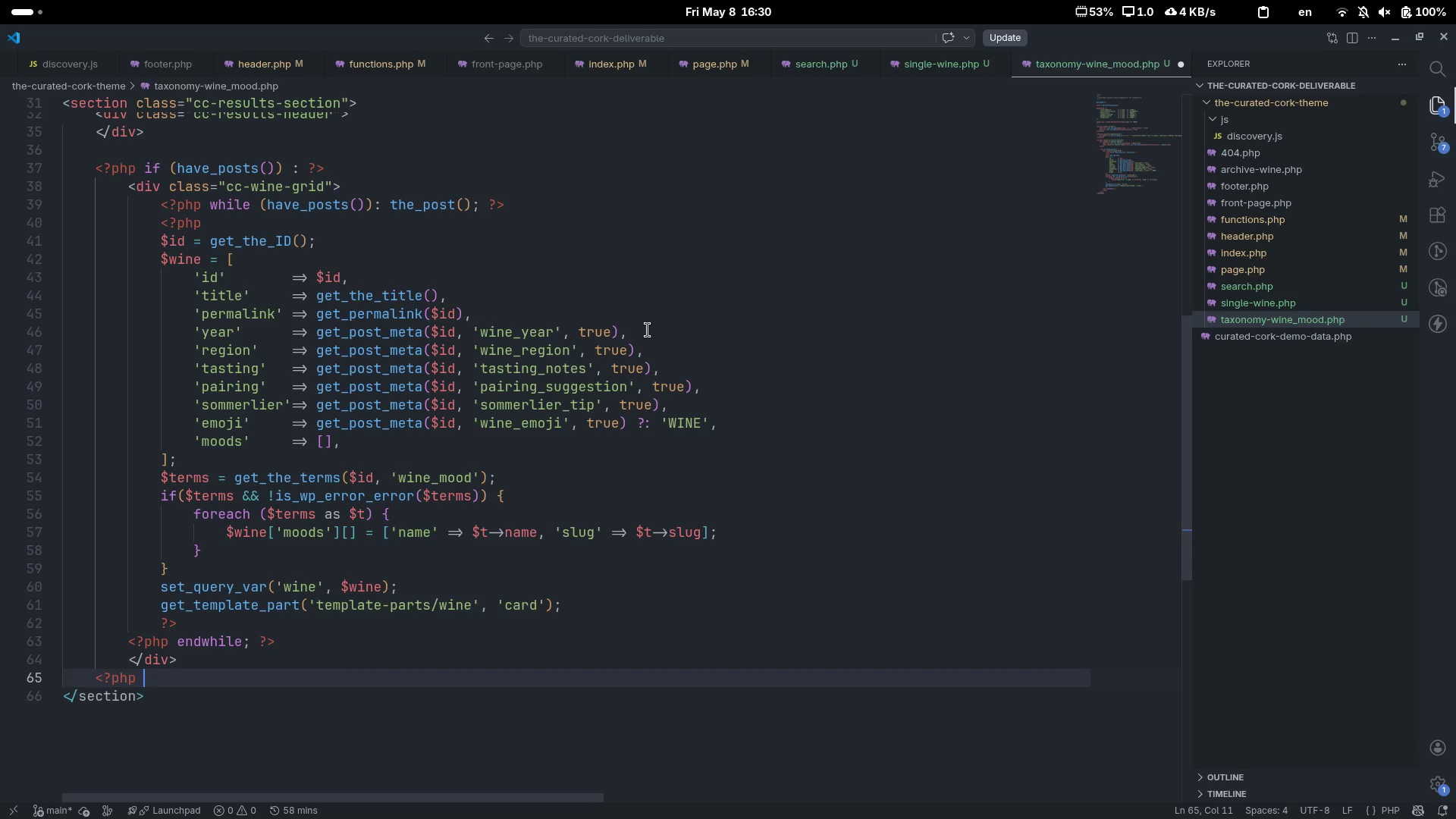 
key(Shift+Slash)
 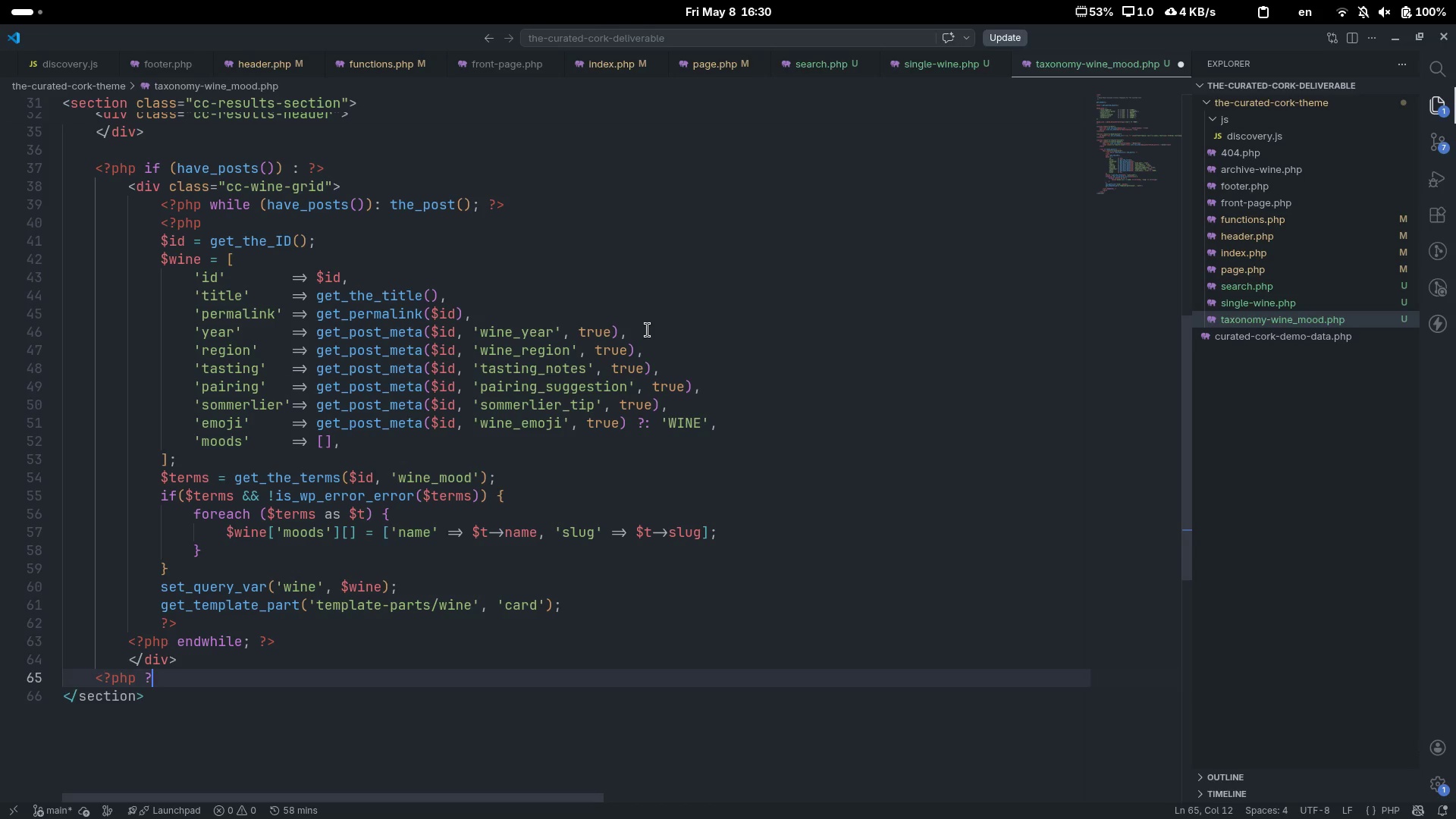 
key(Shift+Period)
 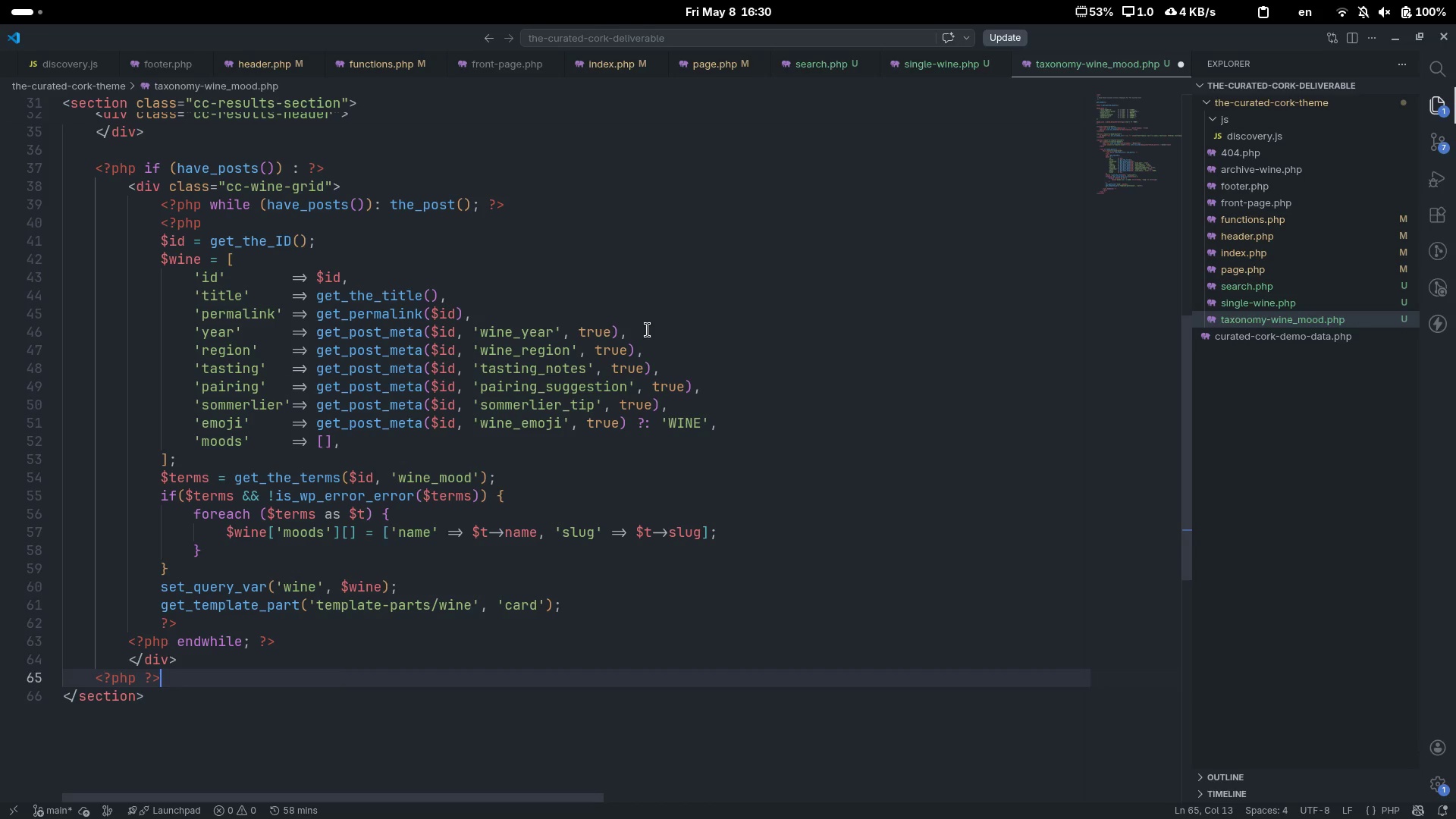 
key(Control+ControlLeft)
 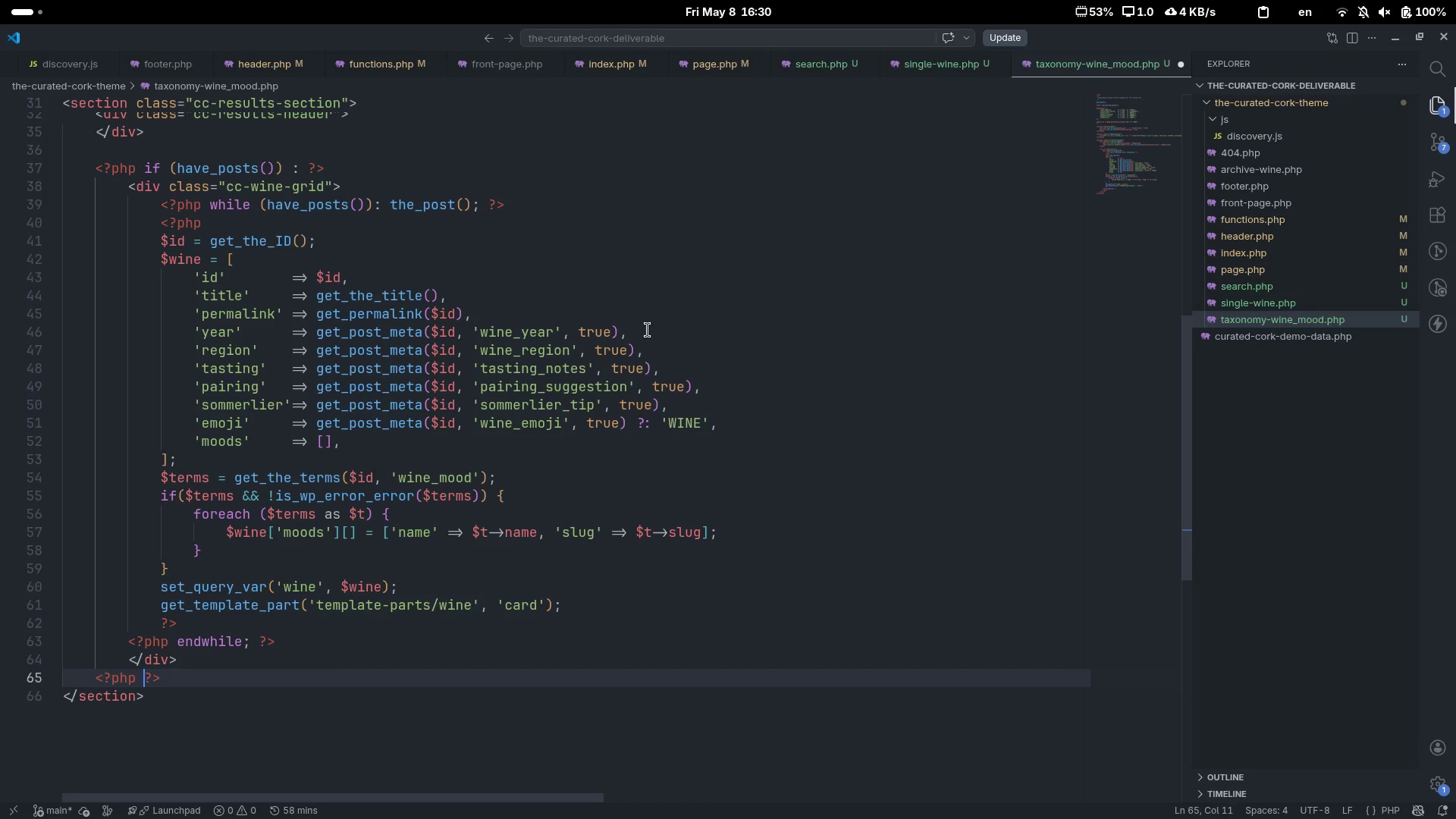 
key(Control+ArrowLeft)
 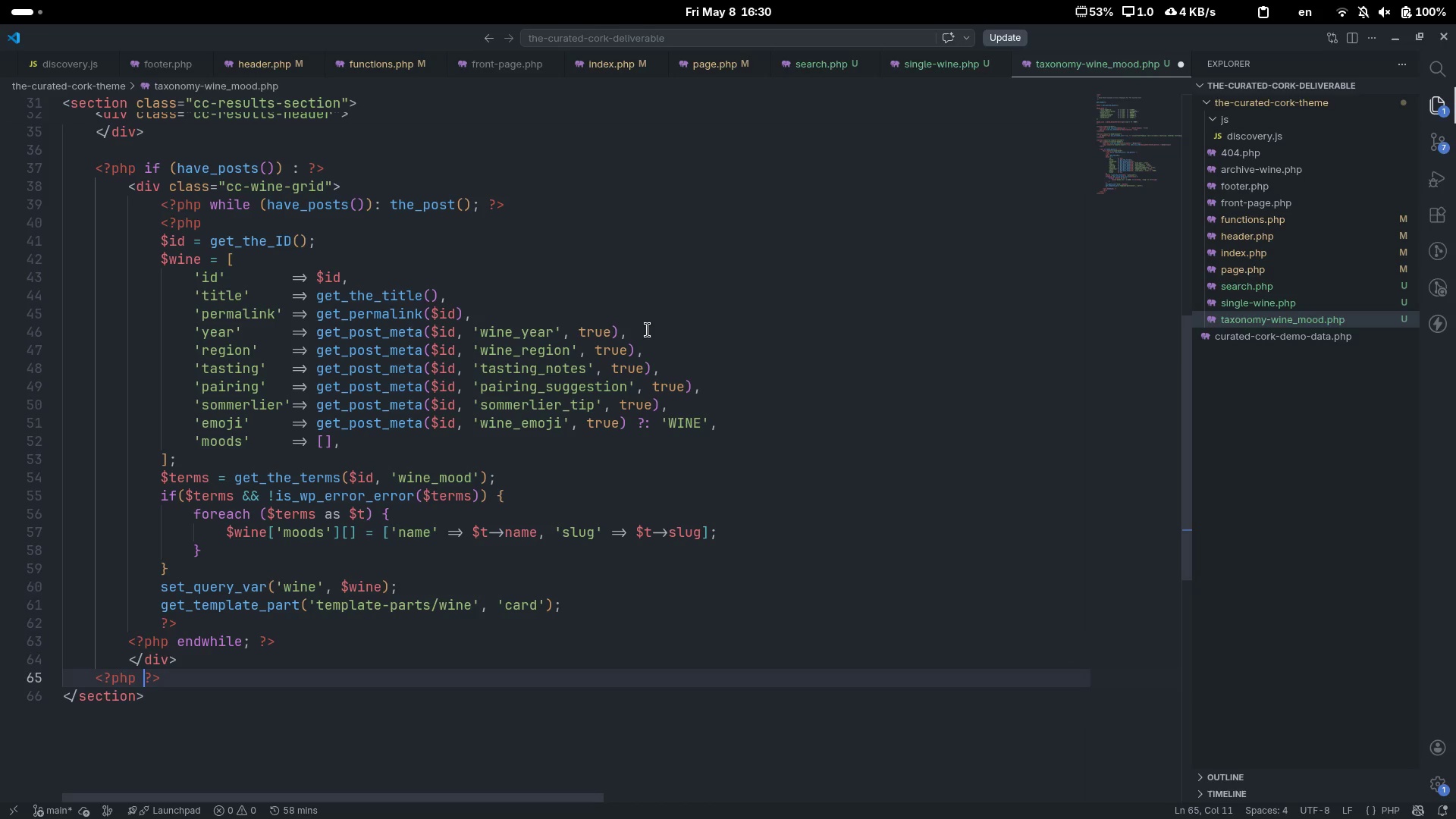 
key(ArrowLeft)
 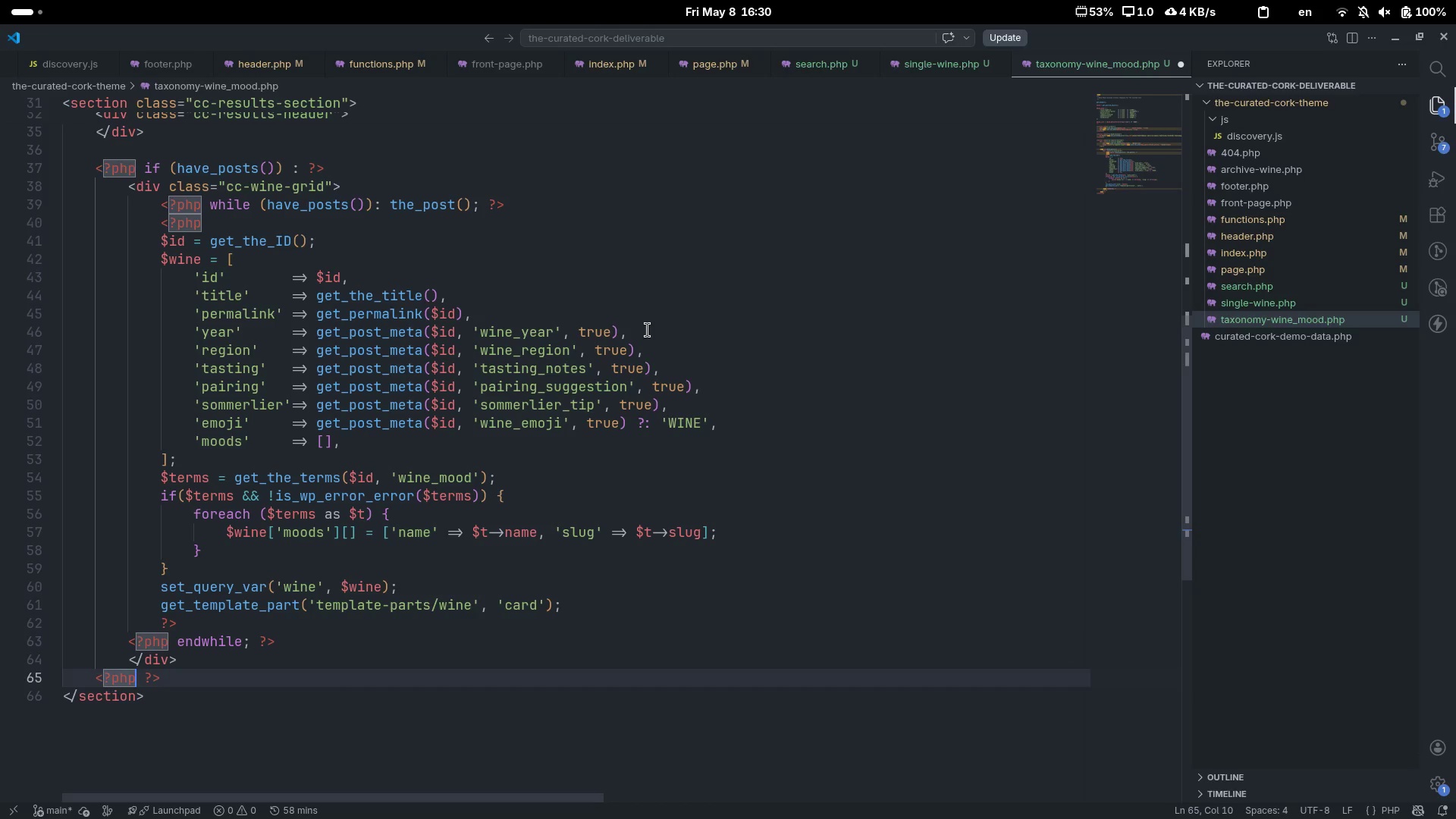 
type( else :)
 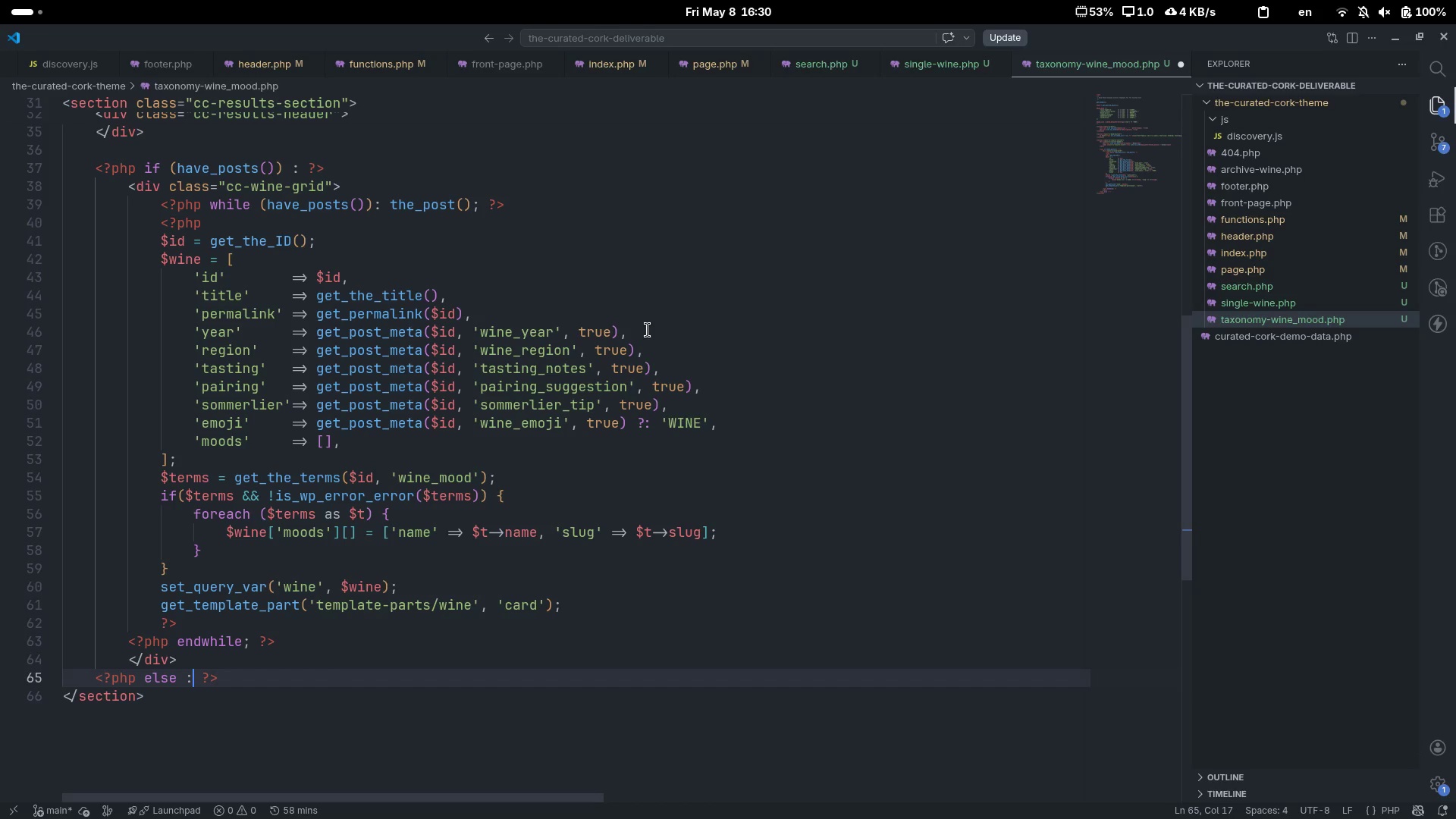 
key(Control+ControlLeft)
 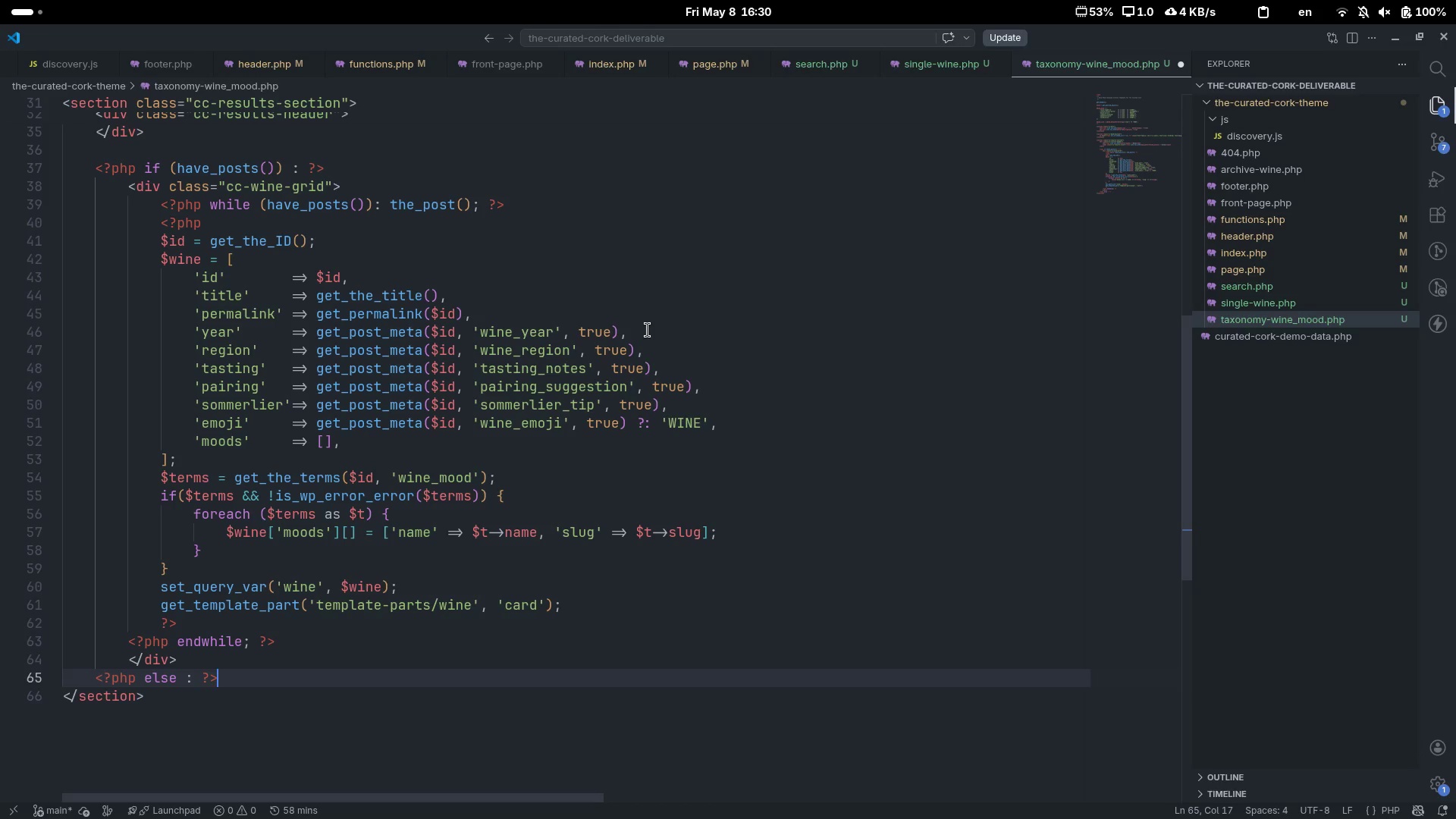 
key(Control+ArrowRight)
 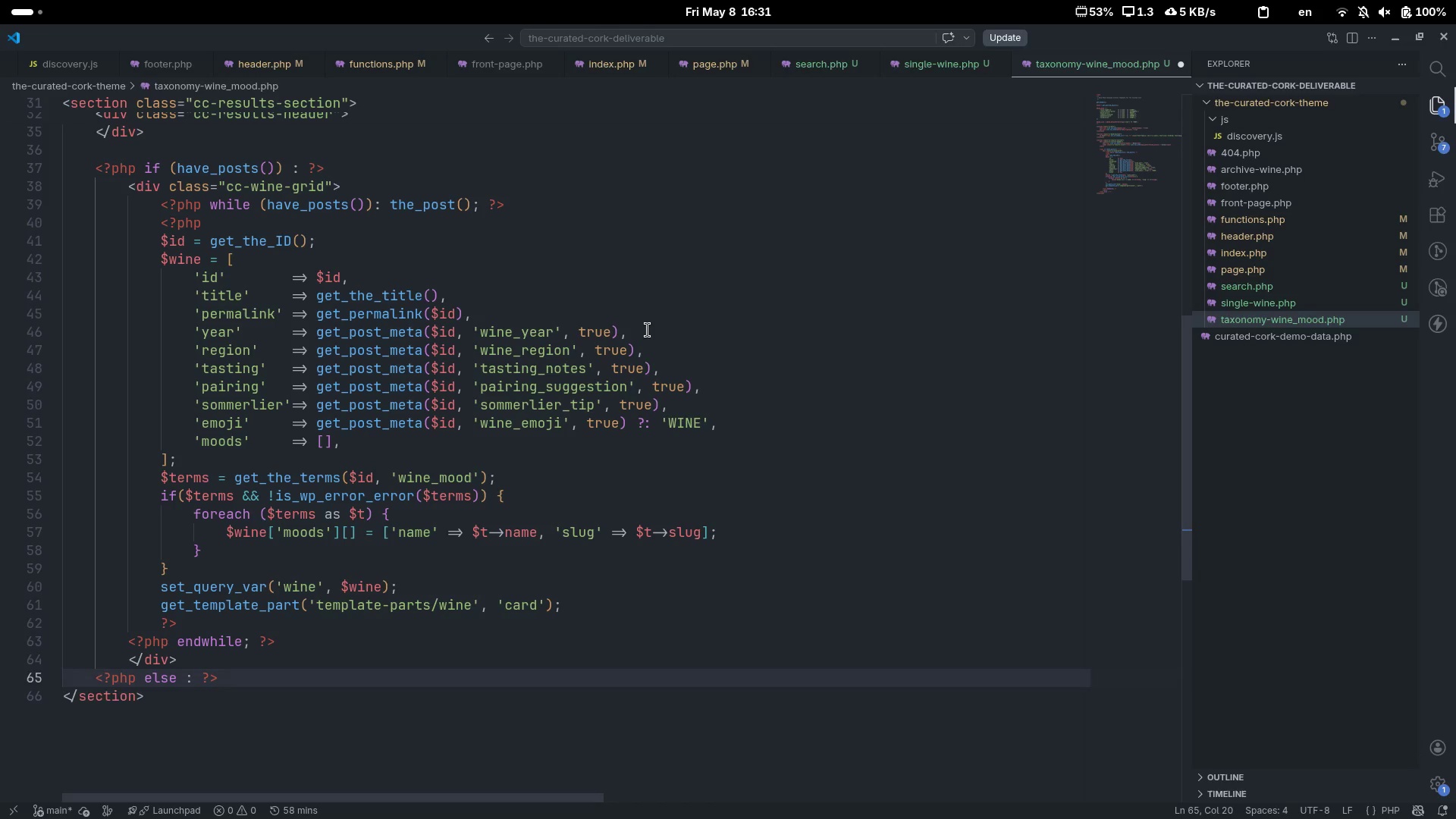 
key(Enter)
 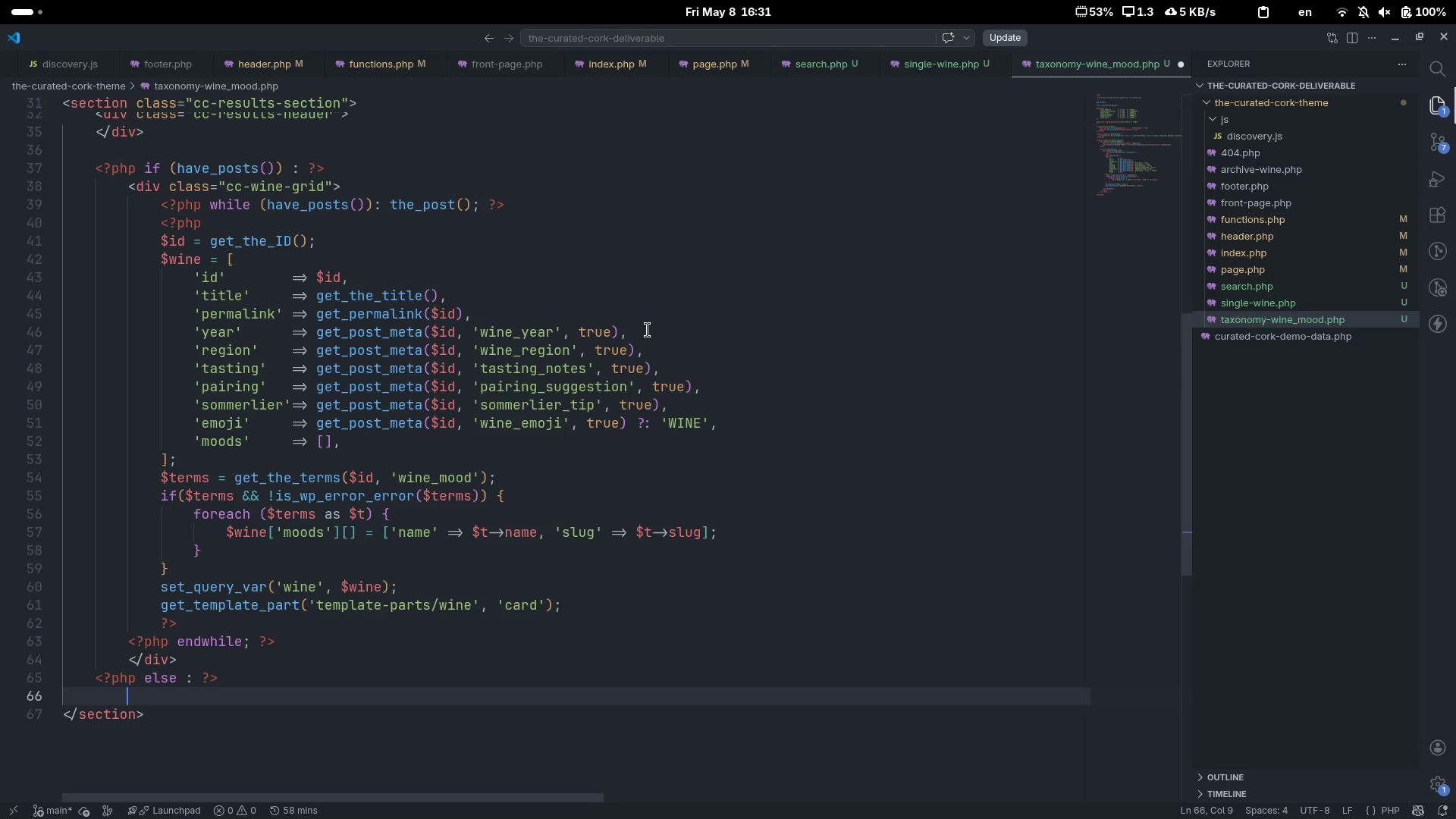 
type(div)
key(Tab)
 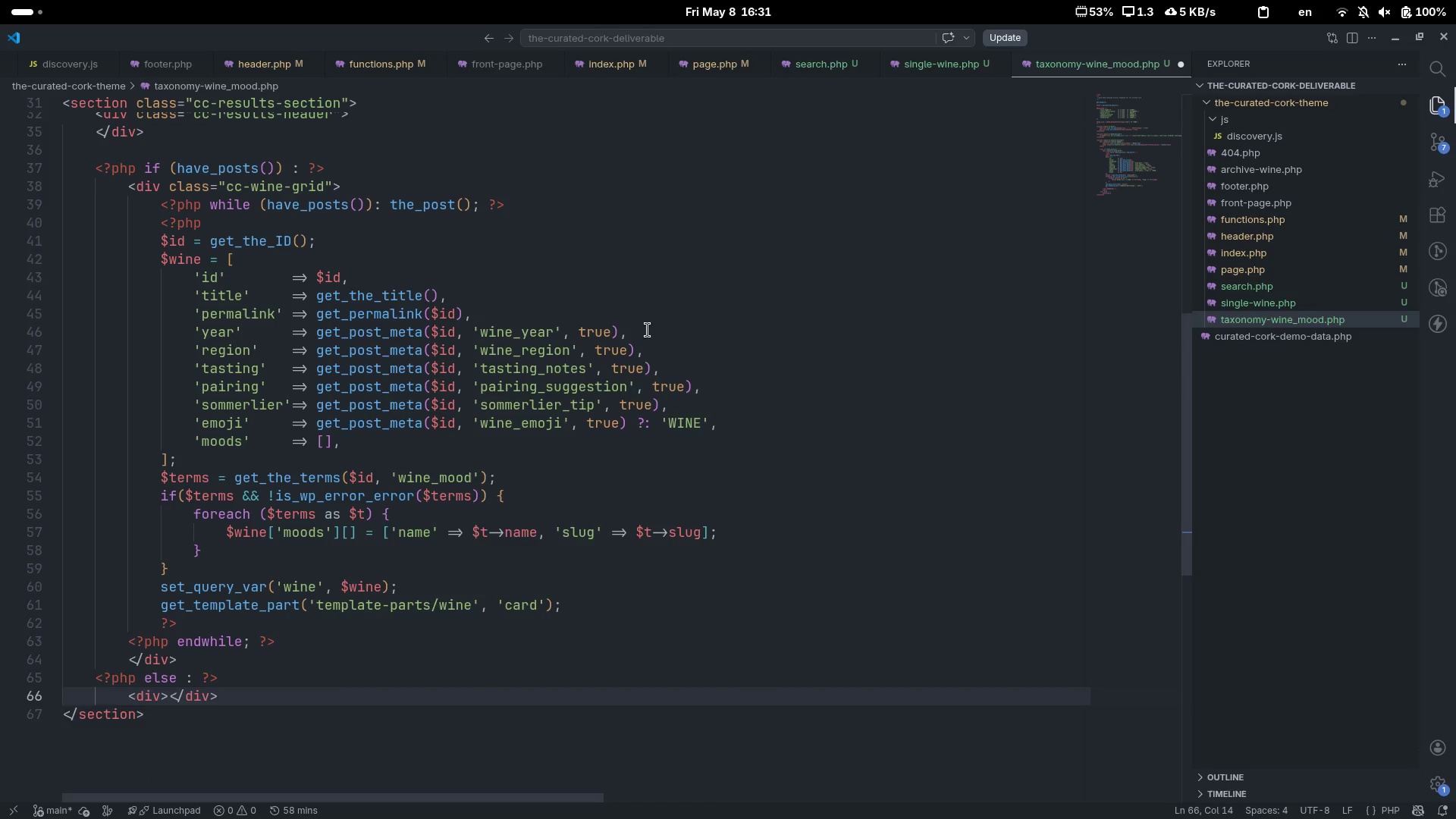 
key(Enter)
 